 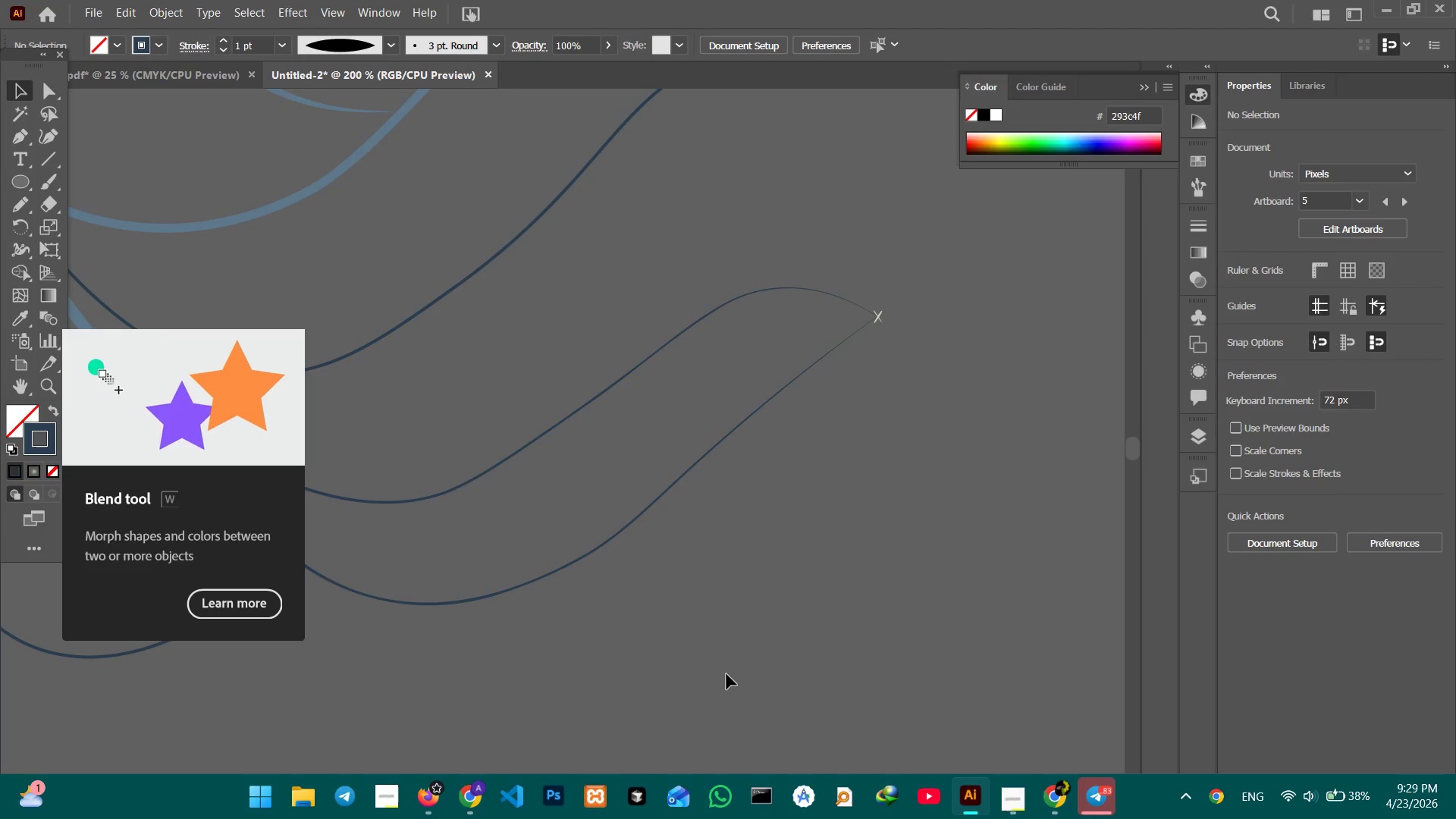 
left_click_drag(start_coordinate=[413, 558], to_coordinate=[598, 538])
 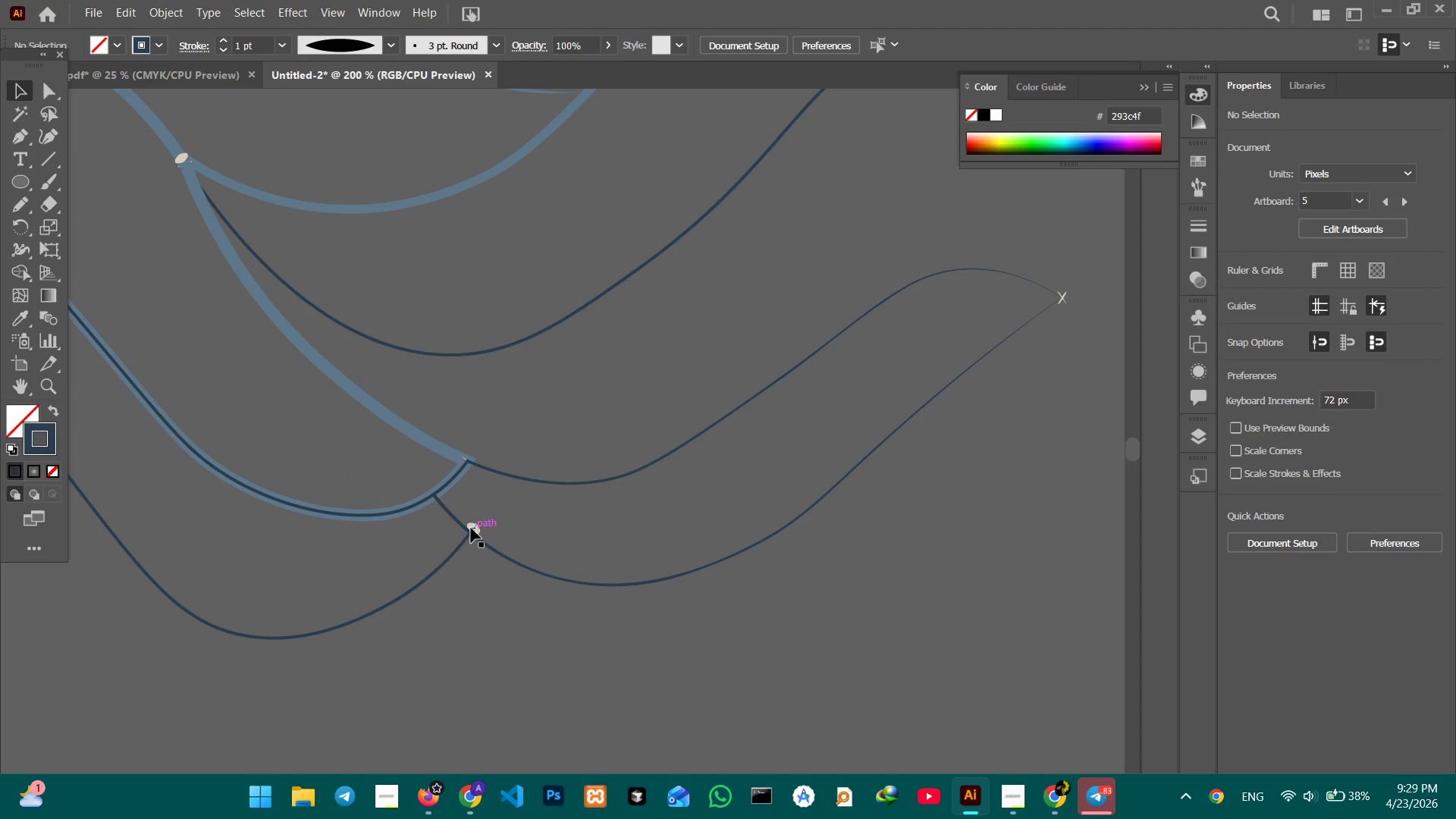 
left_click([473, 527])
 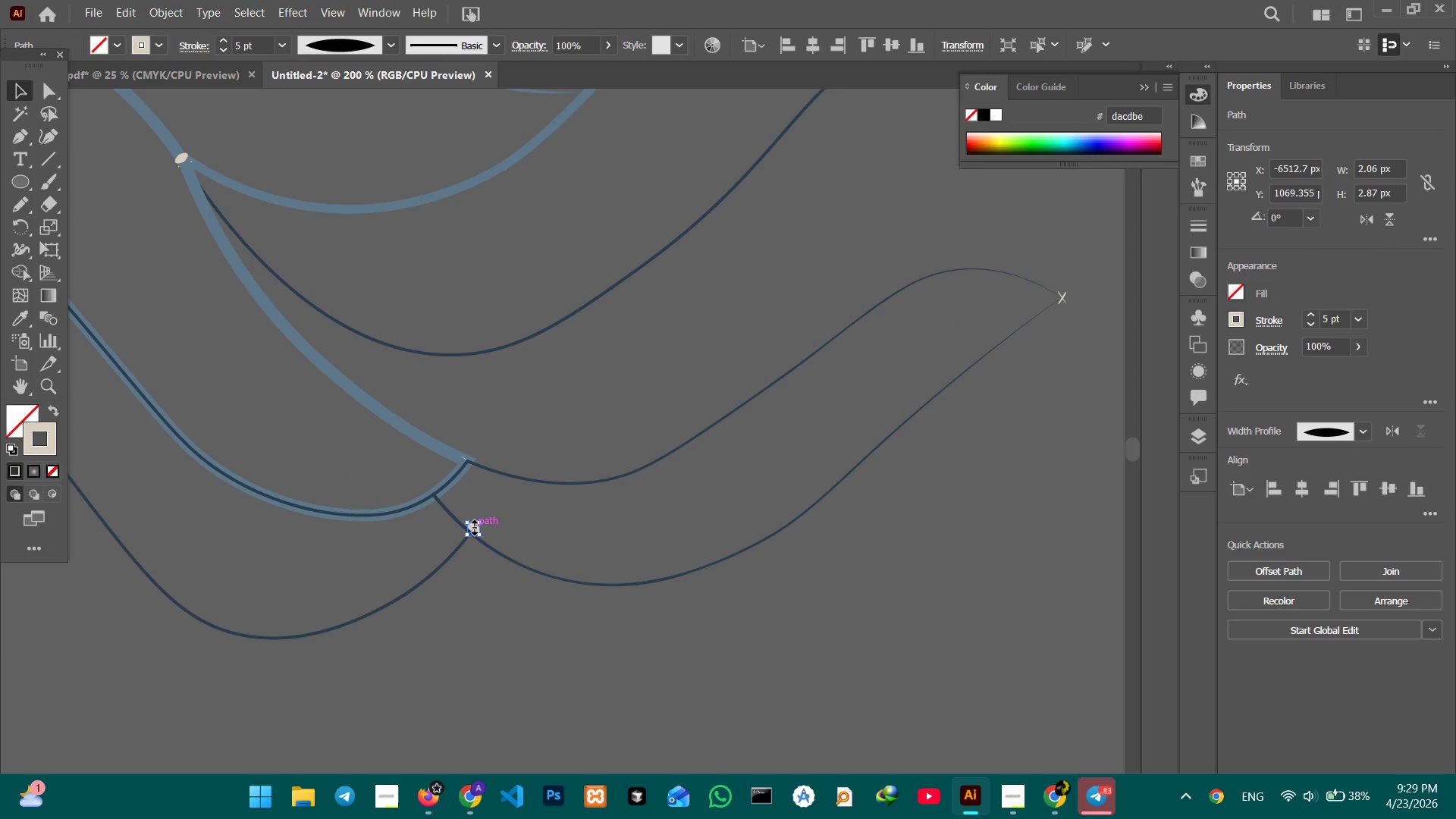 
key(Backspace)
 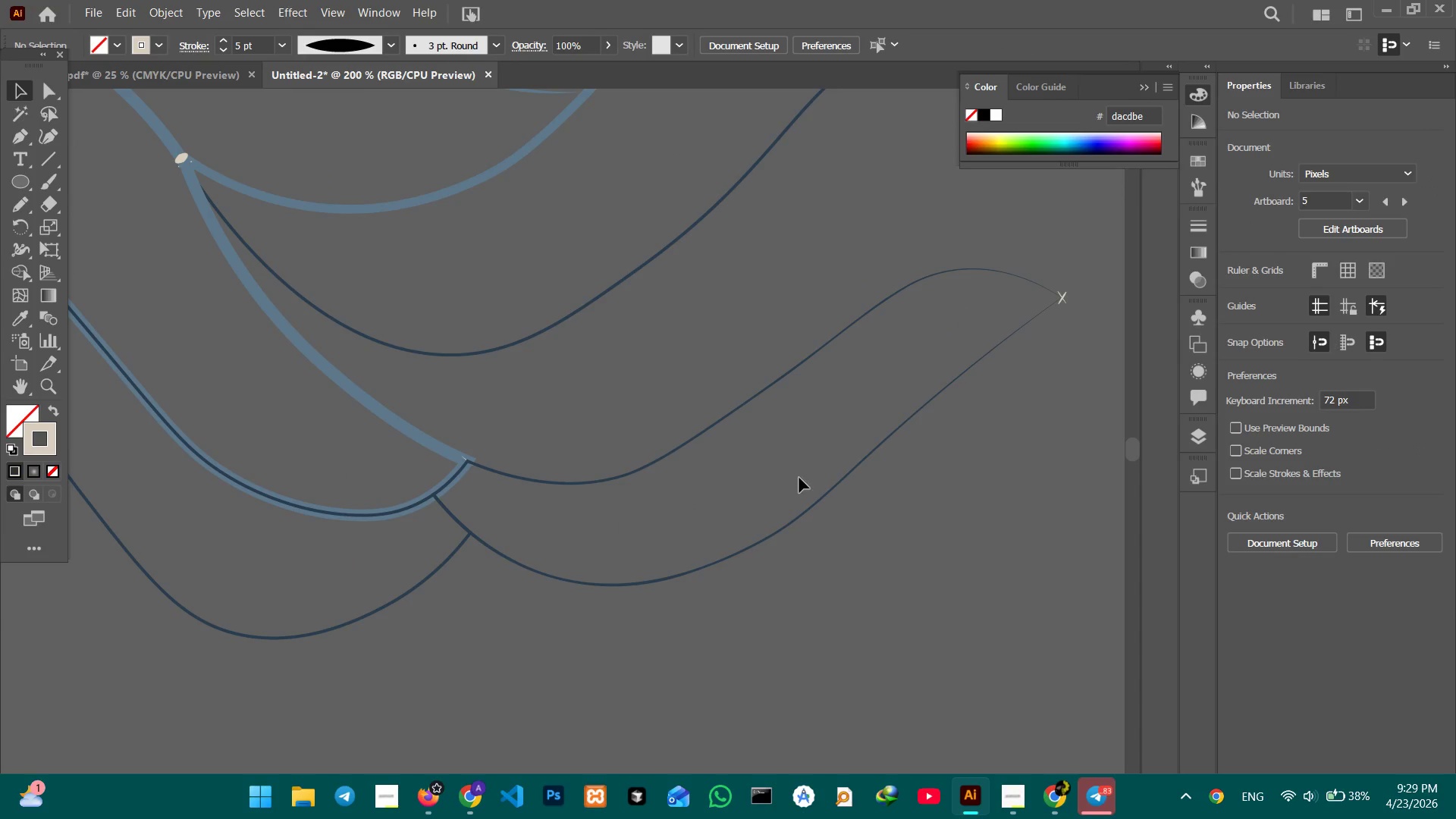 
hold_key(key=Space, duration=0.52)
 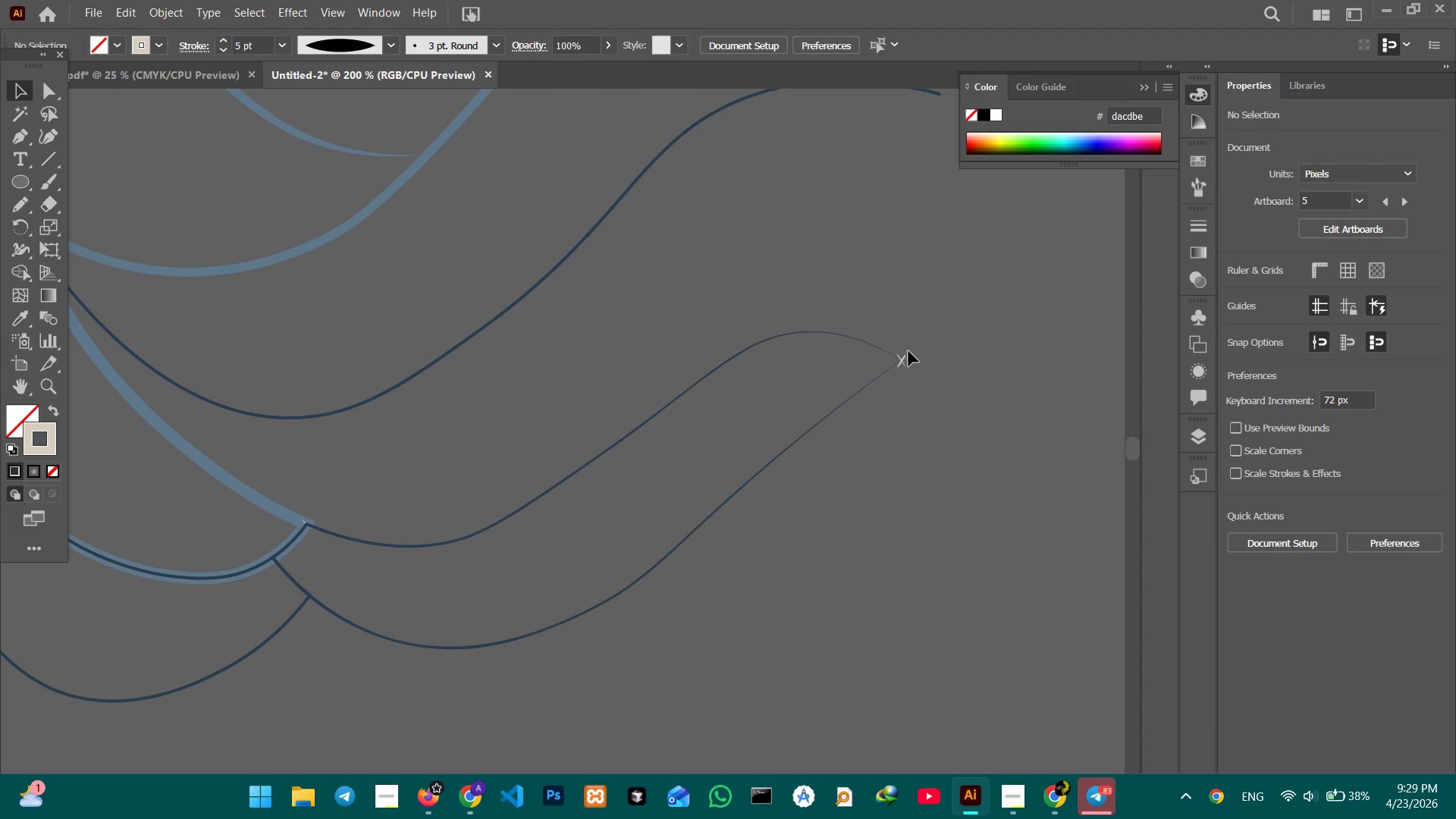 
left_click_drag(start_coordinate=[851, 447], to_coordinate=[690, 510])
 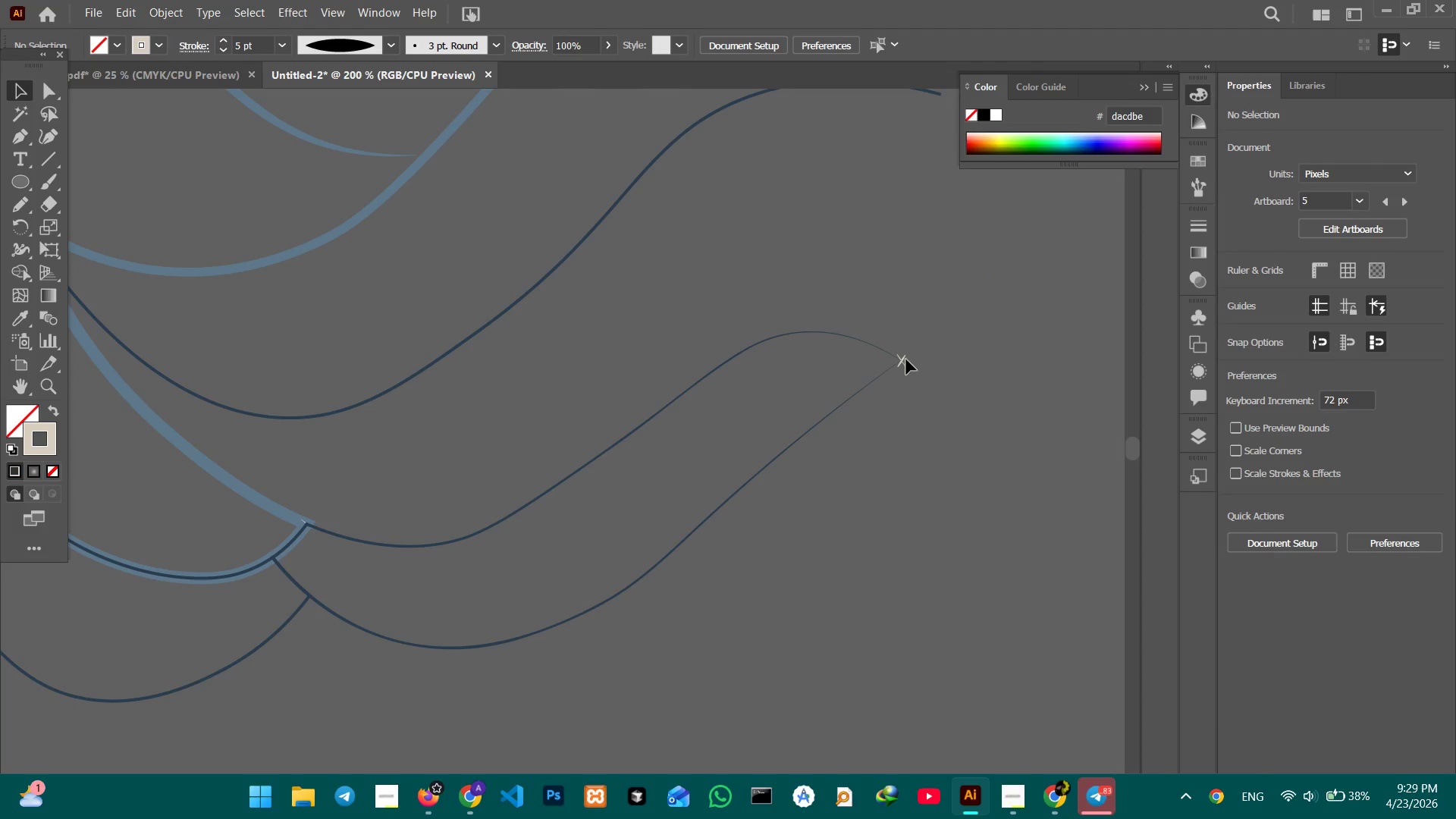 
left_click([905, 362])
 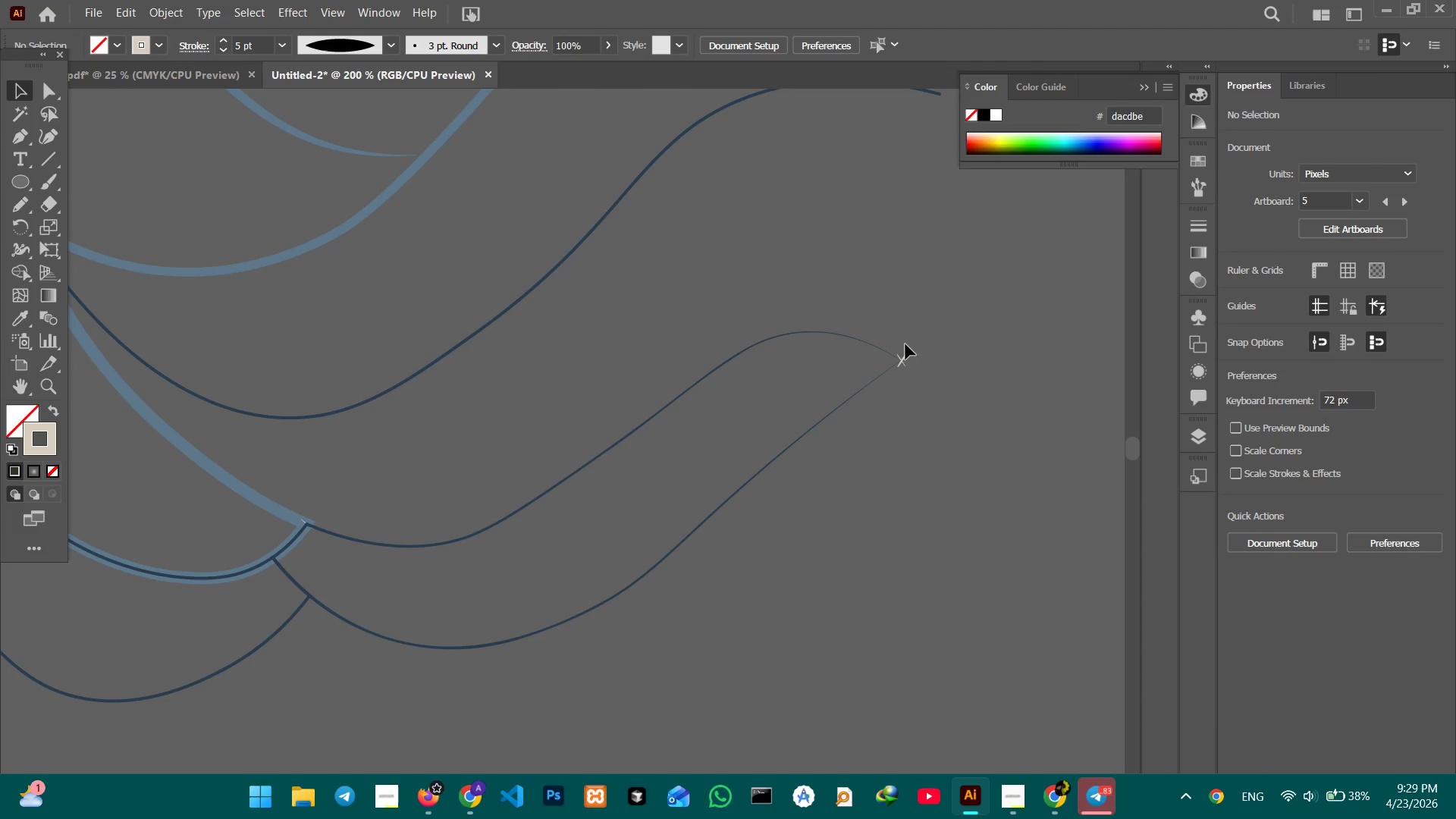 
left_click_drag(start_coordinate=[904, 341], to_coordinate=[920, 386])
 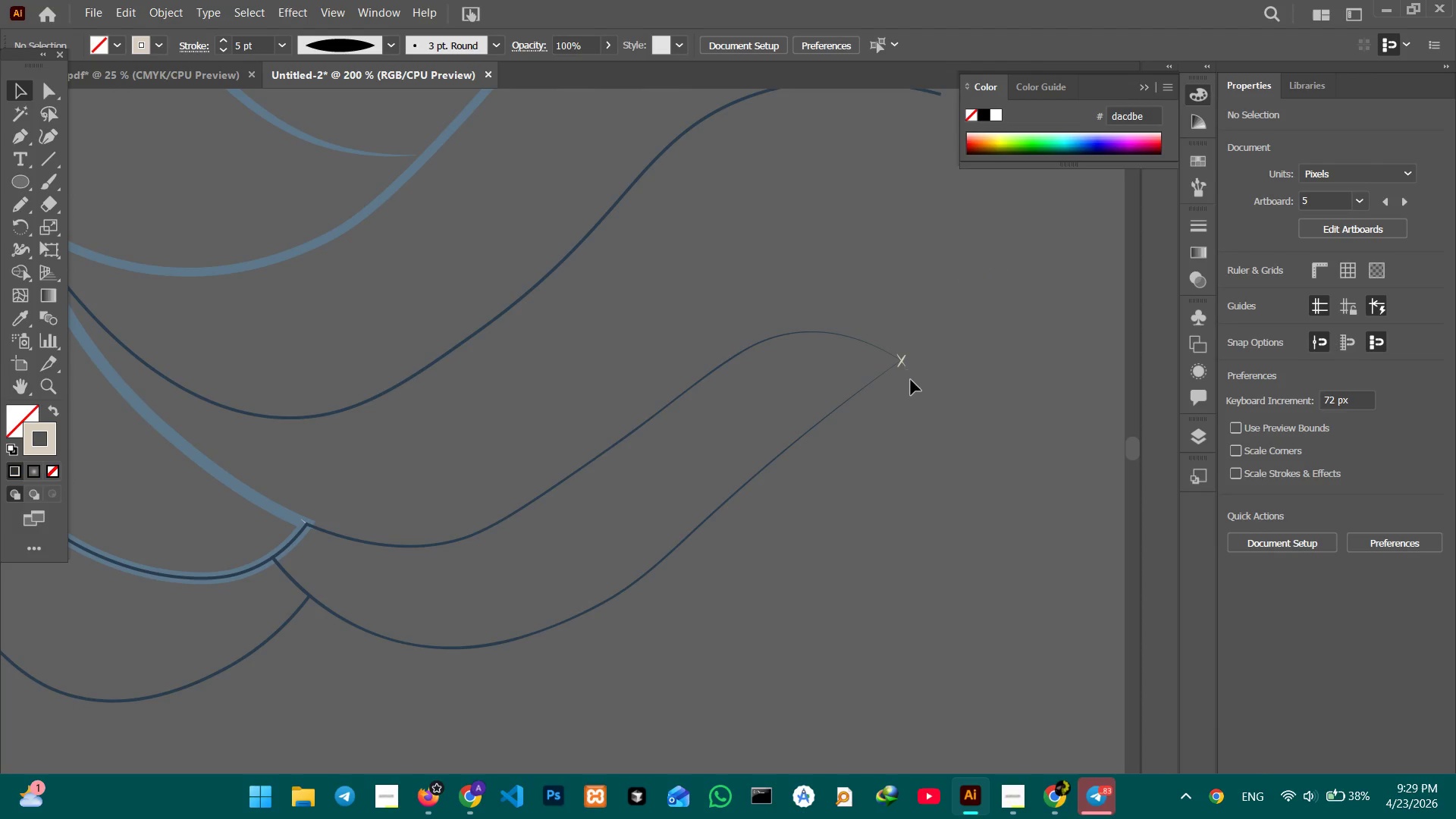 
left_click_drag(start_coordinate=[912, 390], to_coordinate=[896, 340])
 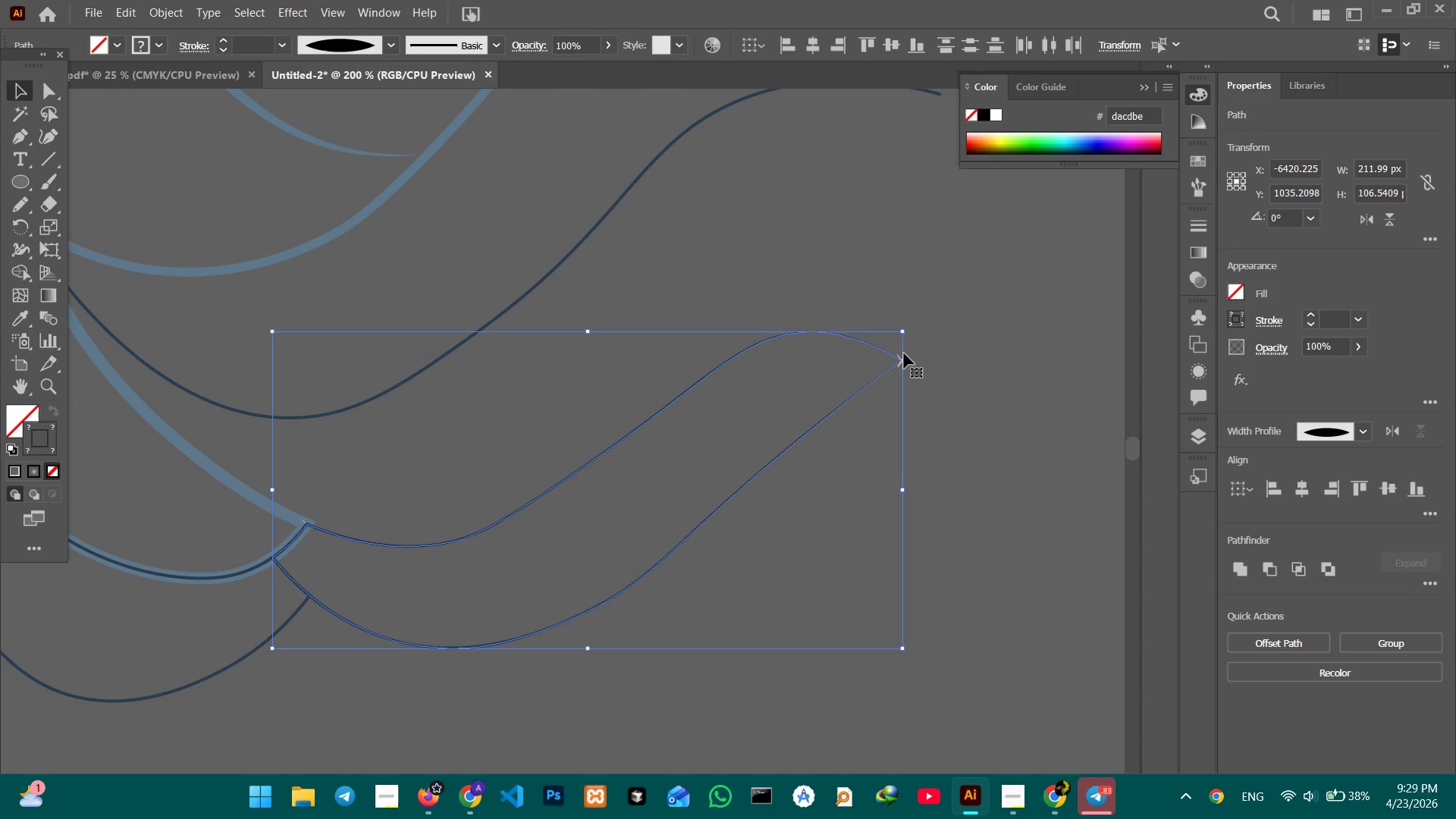 
left_click([904, 360])
 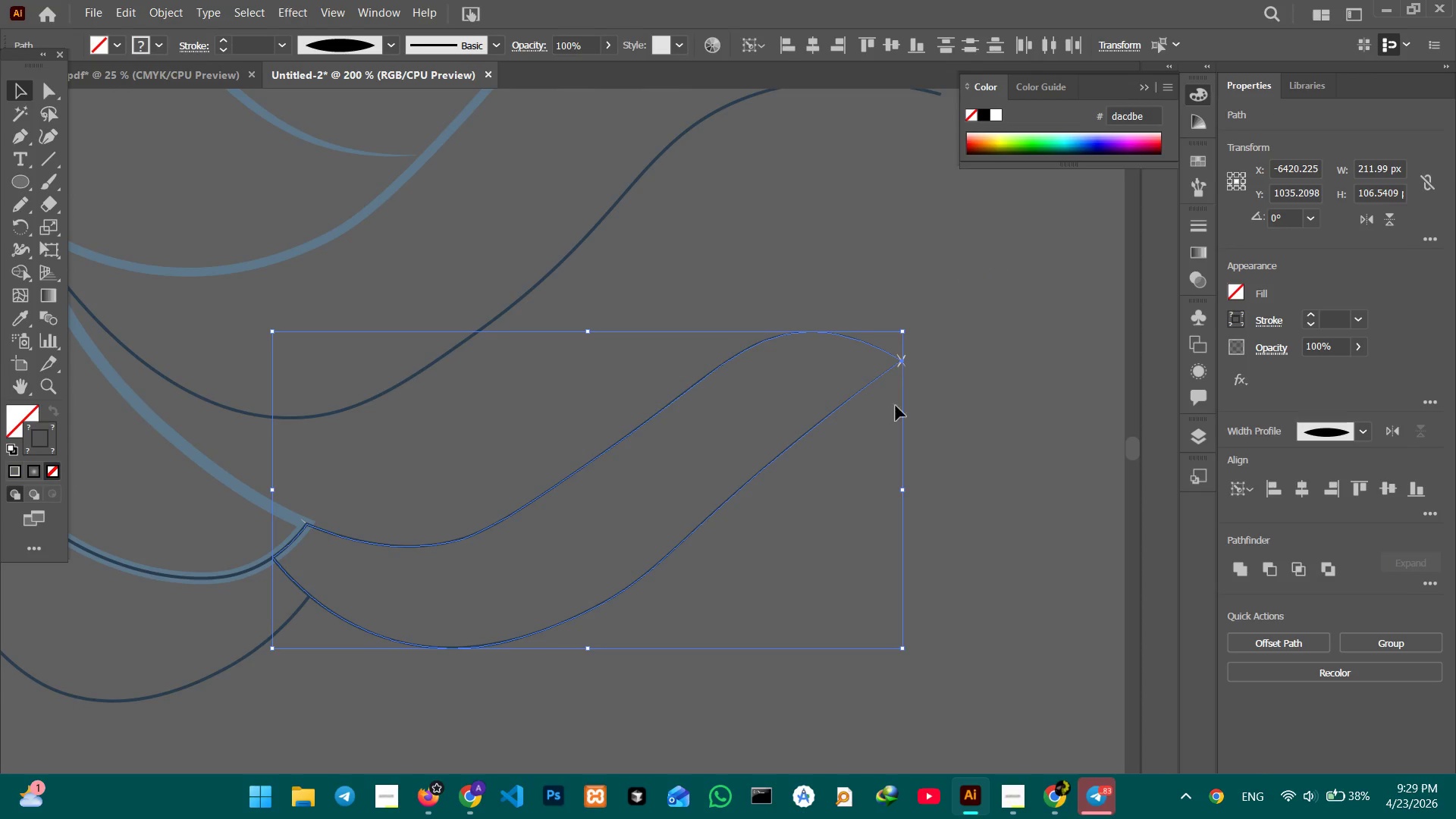 
double_click([894, 413])
 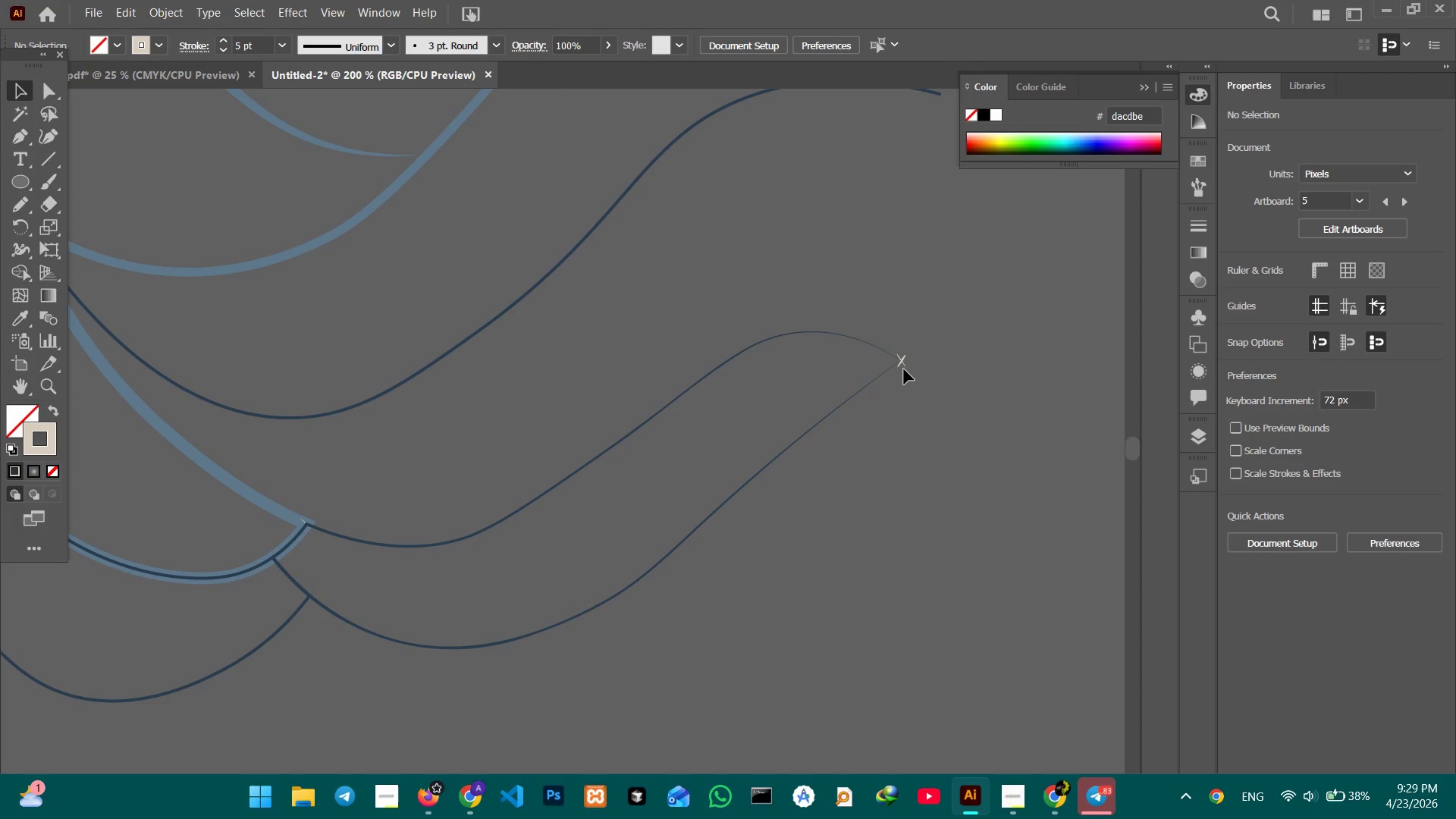 
left_click([904, 363])
 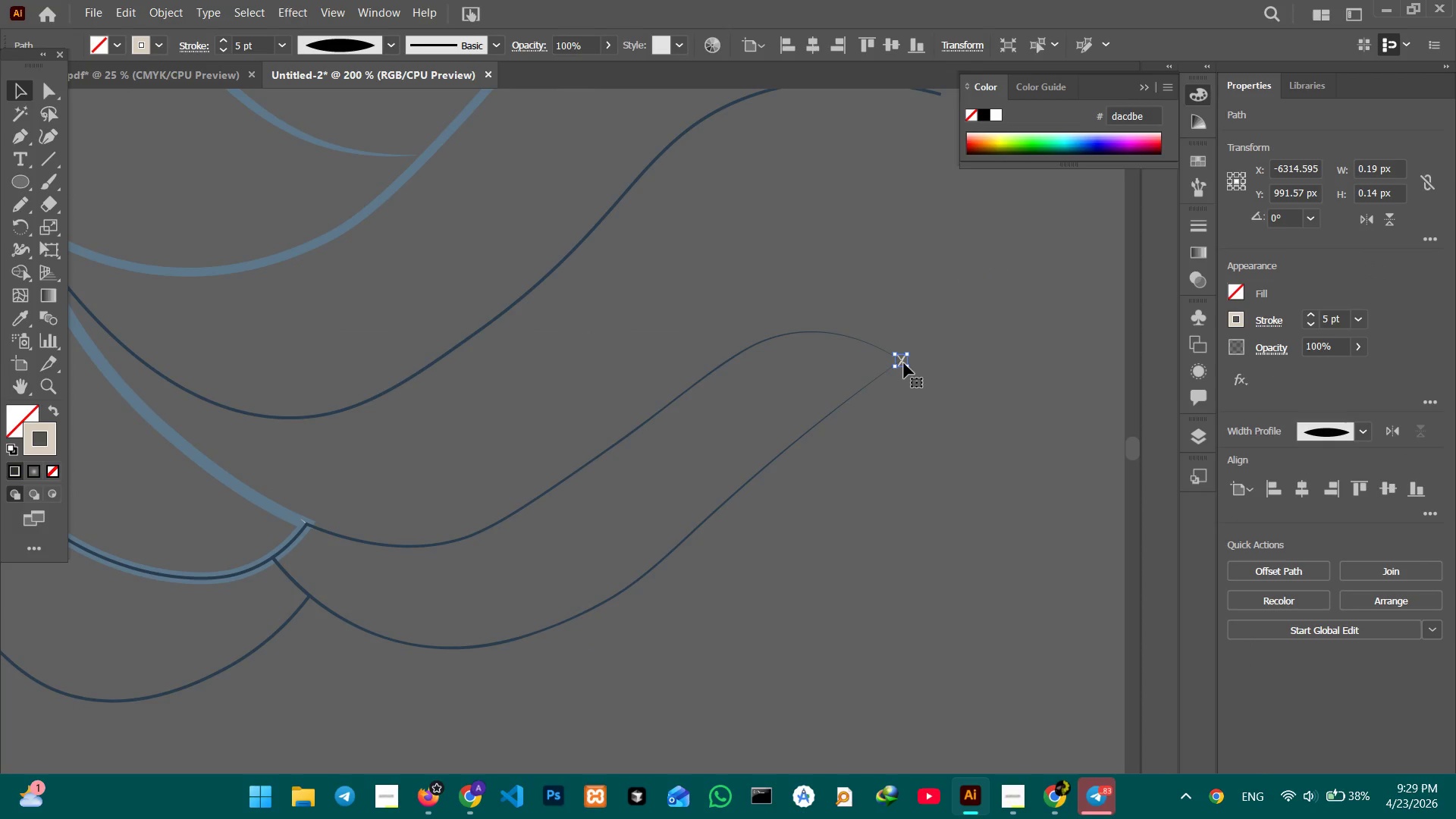 
key(Backspace)
 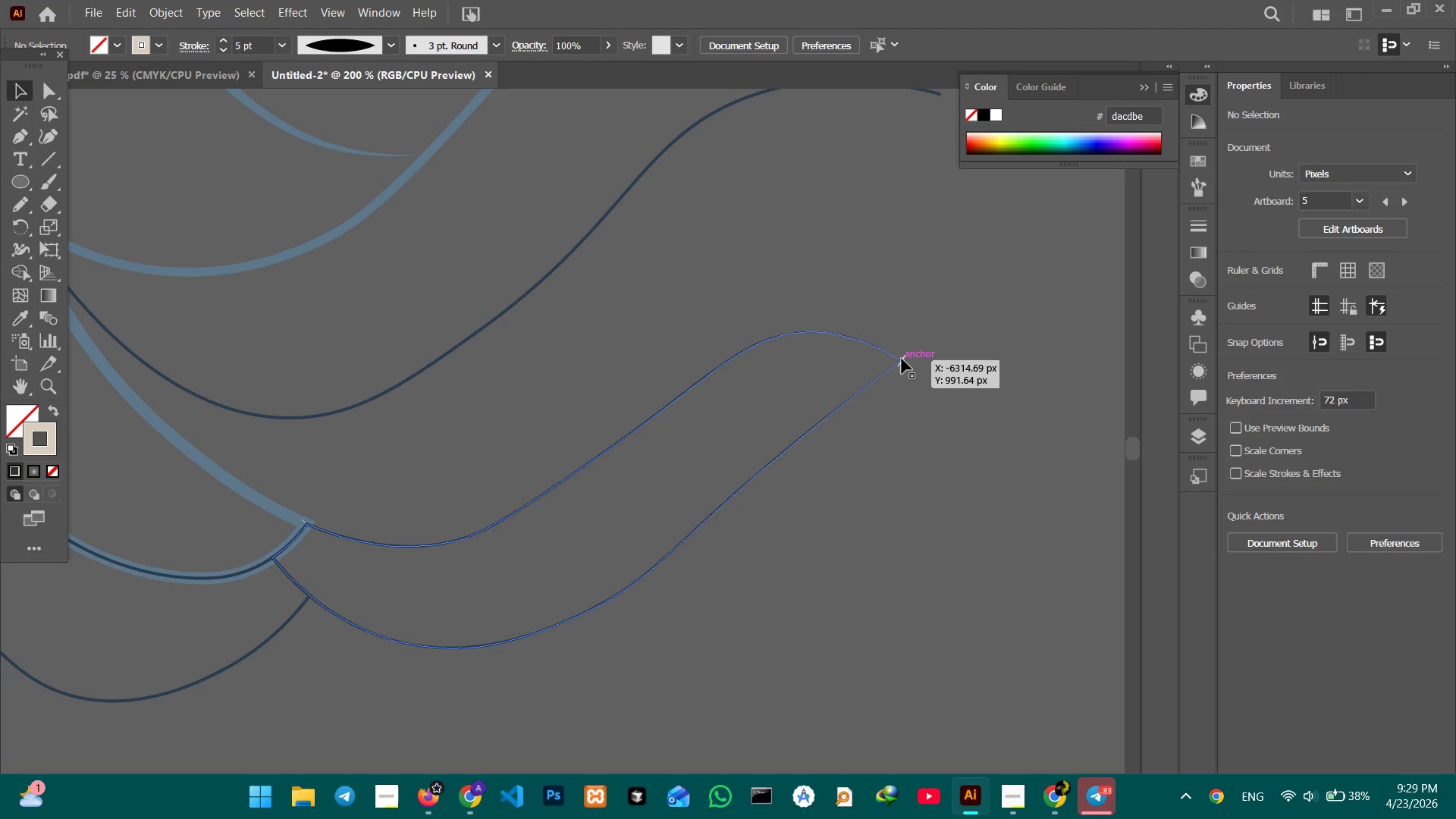 
left_click([905, 357])
 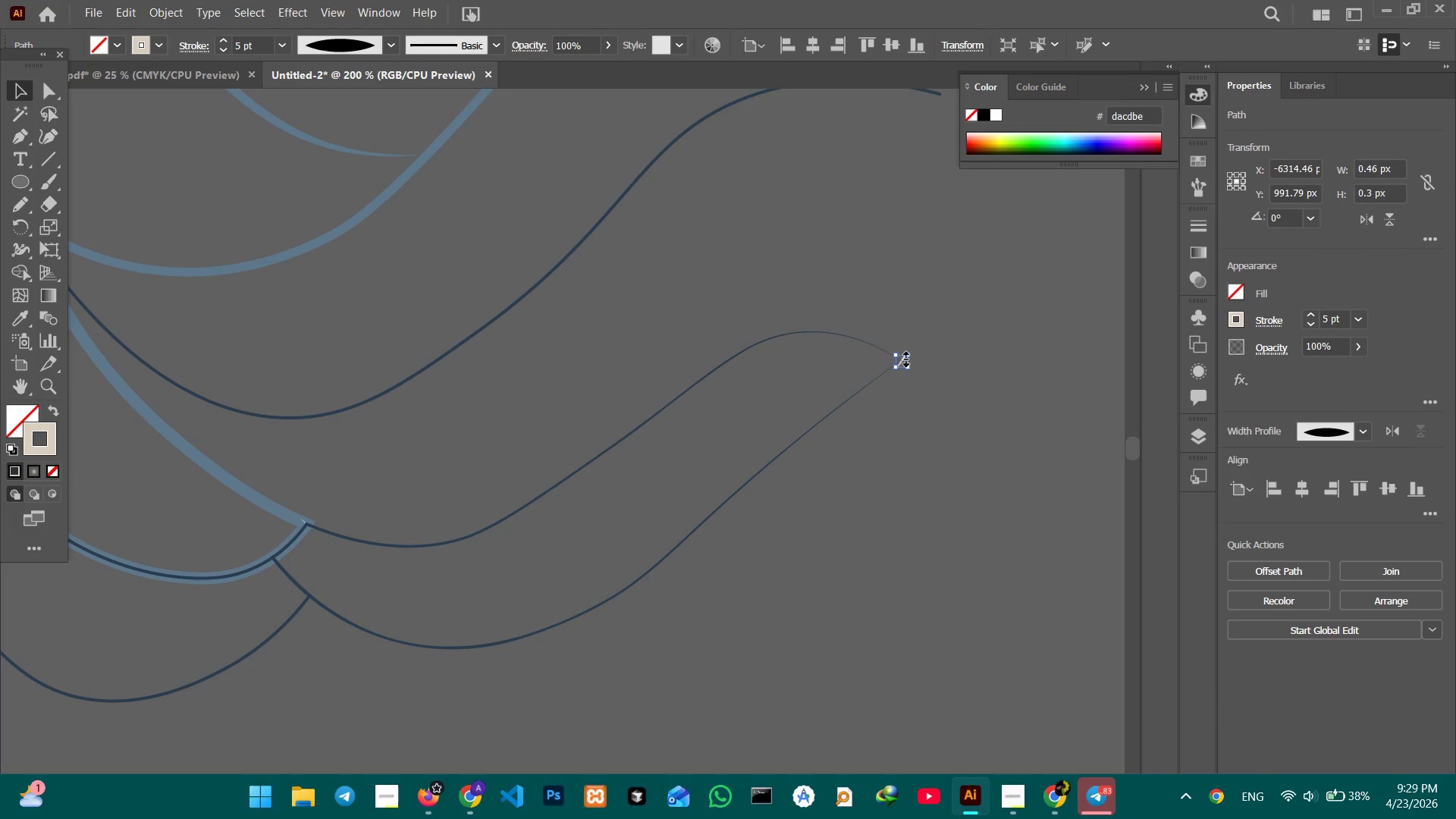 
key(Backspace)
 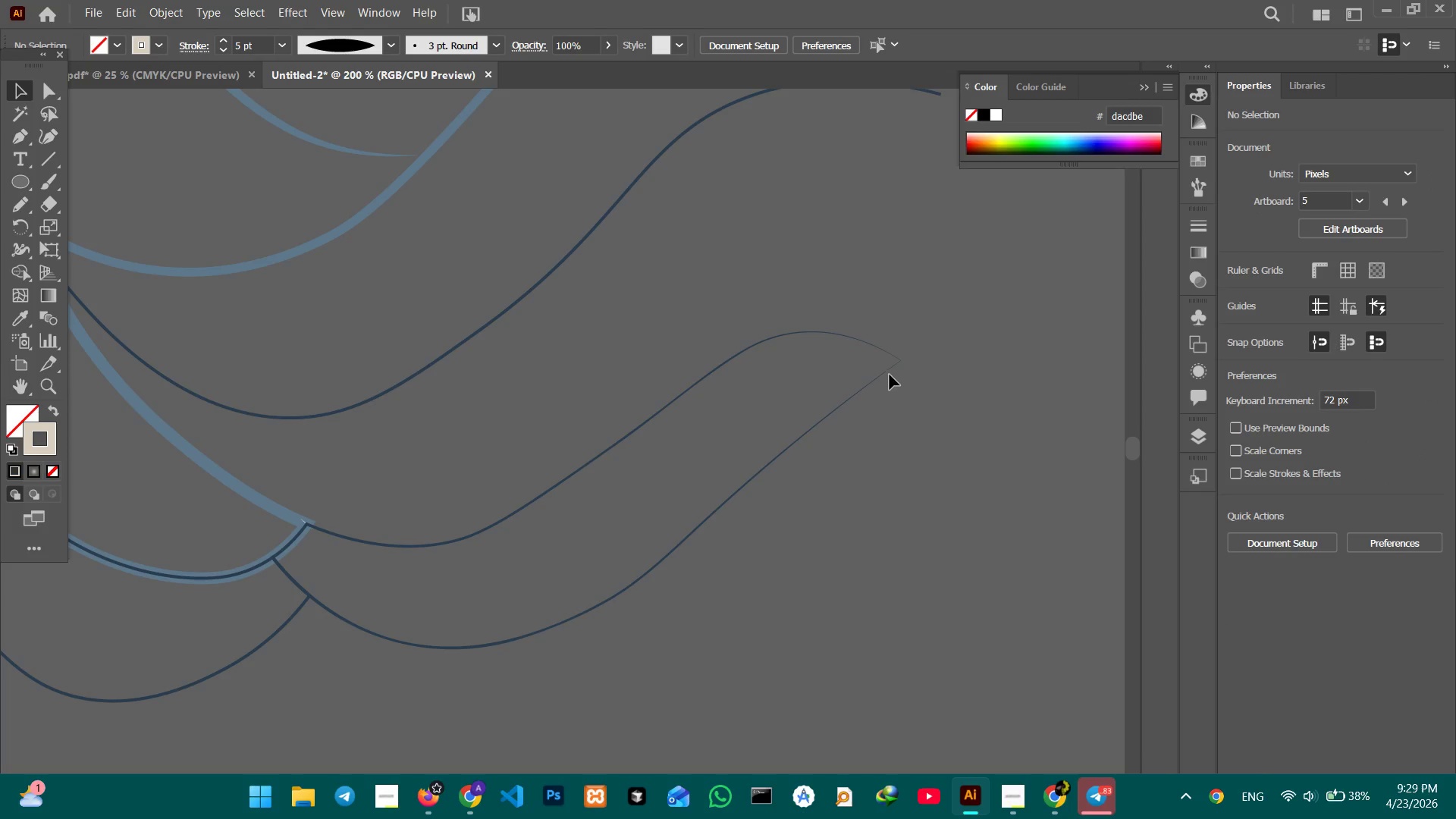 
hold_key(key=Space, duration=1.52)
 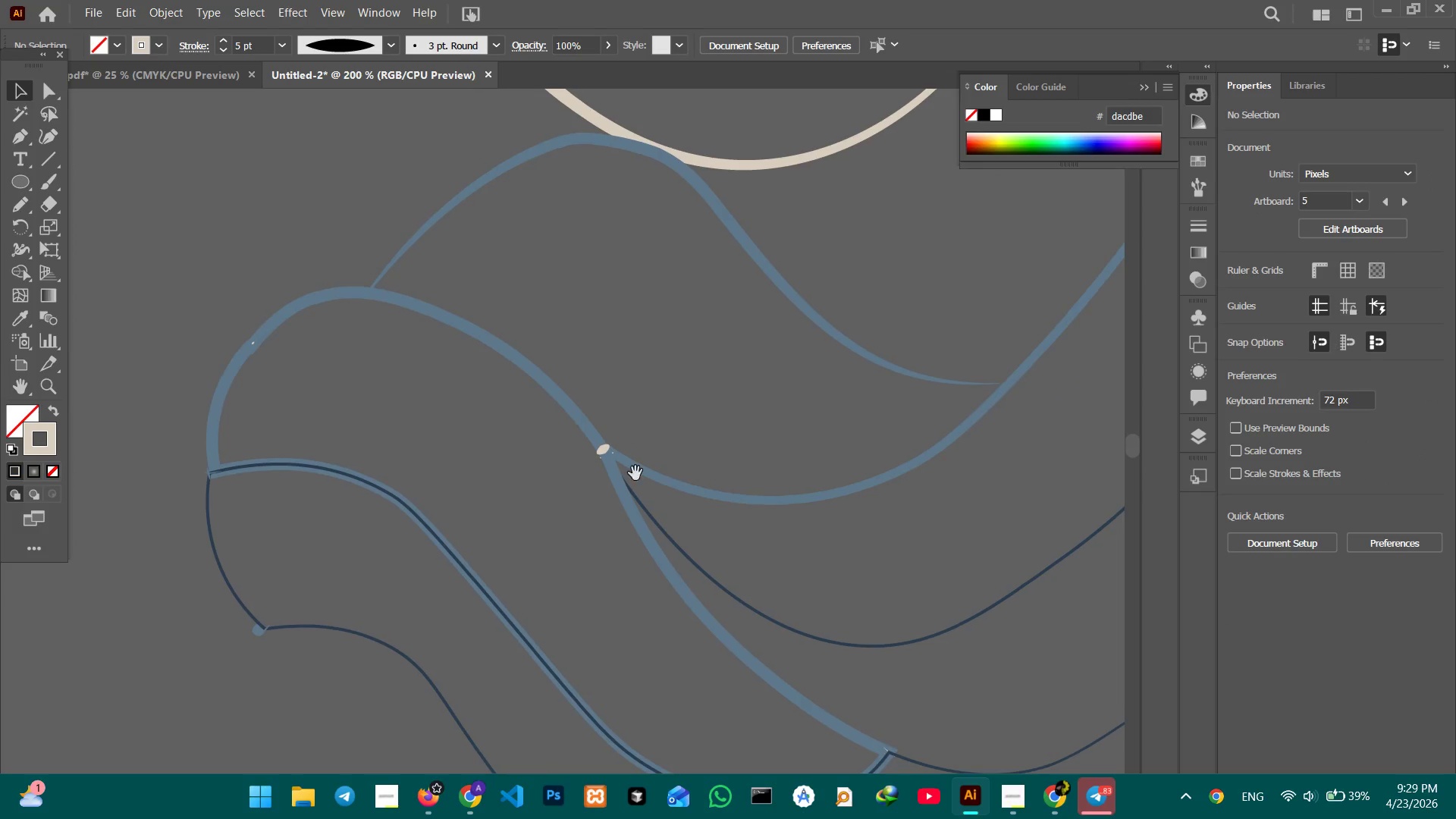 
left_click_drag(start_coordinate=[717, 374], to_coordinate=[1049, 400])
 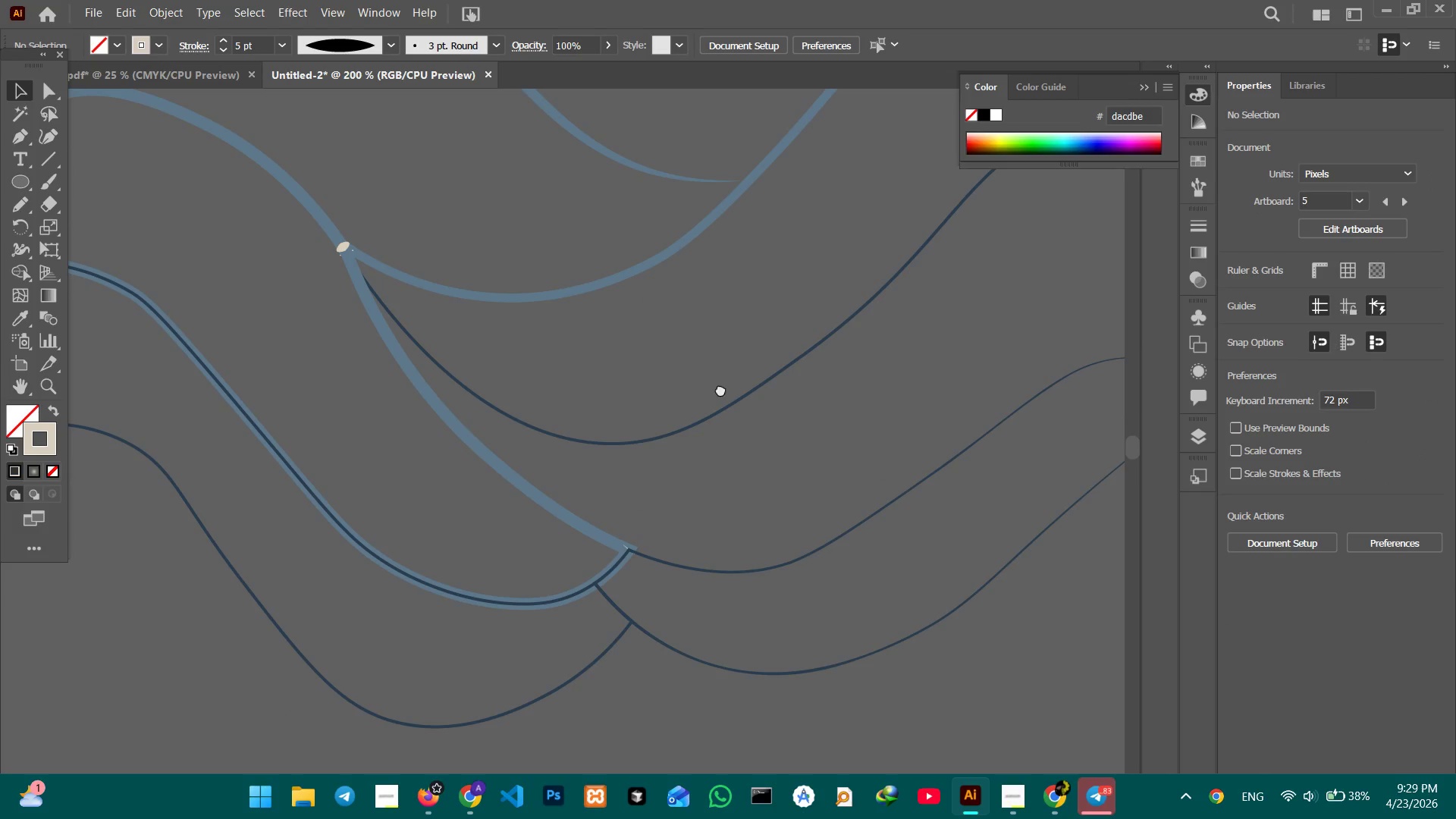 
left_click_drag(start_coordinate=[720, 389], to_coordinate=[991, 400])
 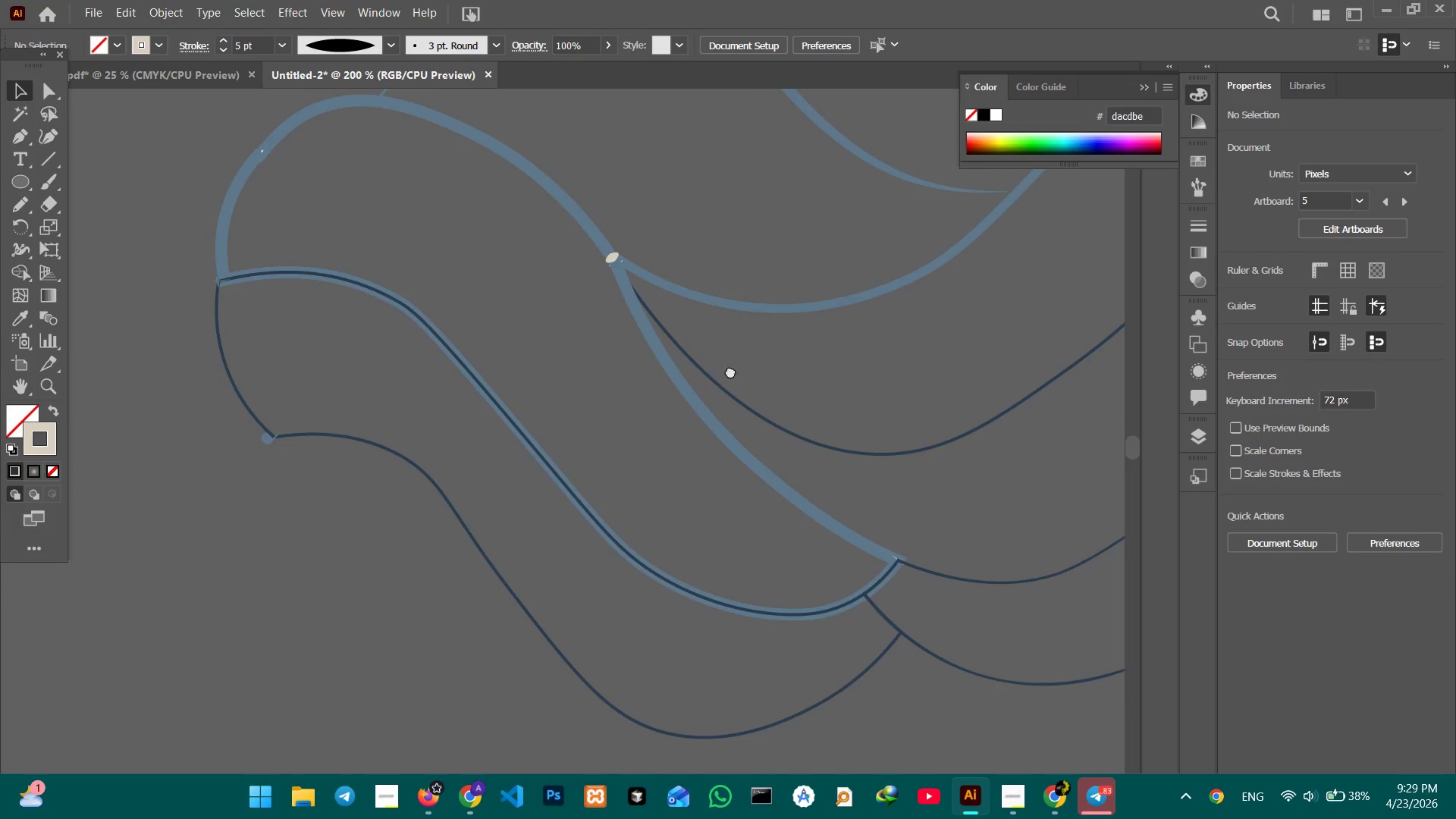 
left_click_drag(start_coordinate=[730, 369], to_coordinate=[792, 496])
 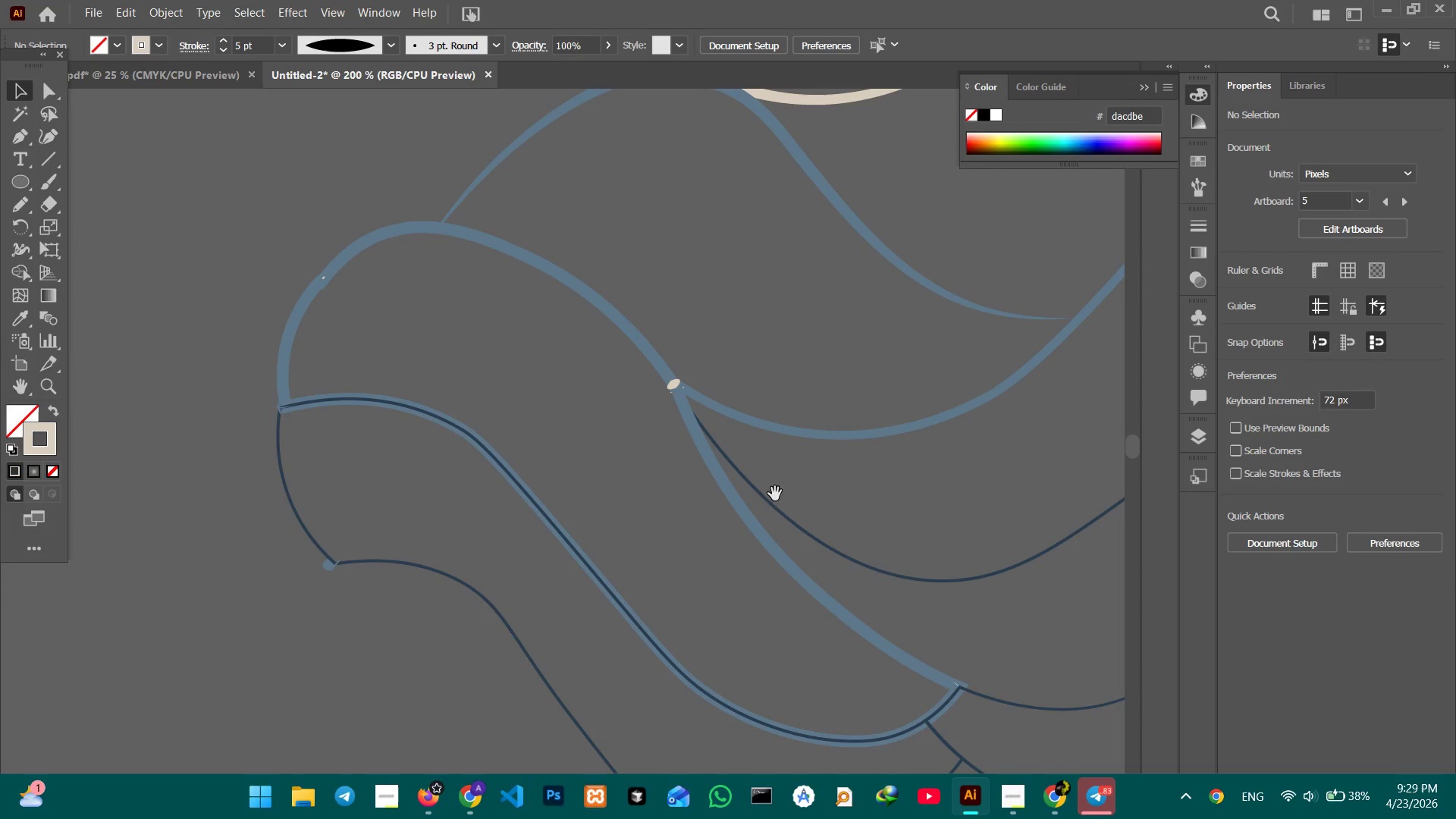 
hold_key(key=Space, duration=0.58)
 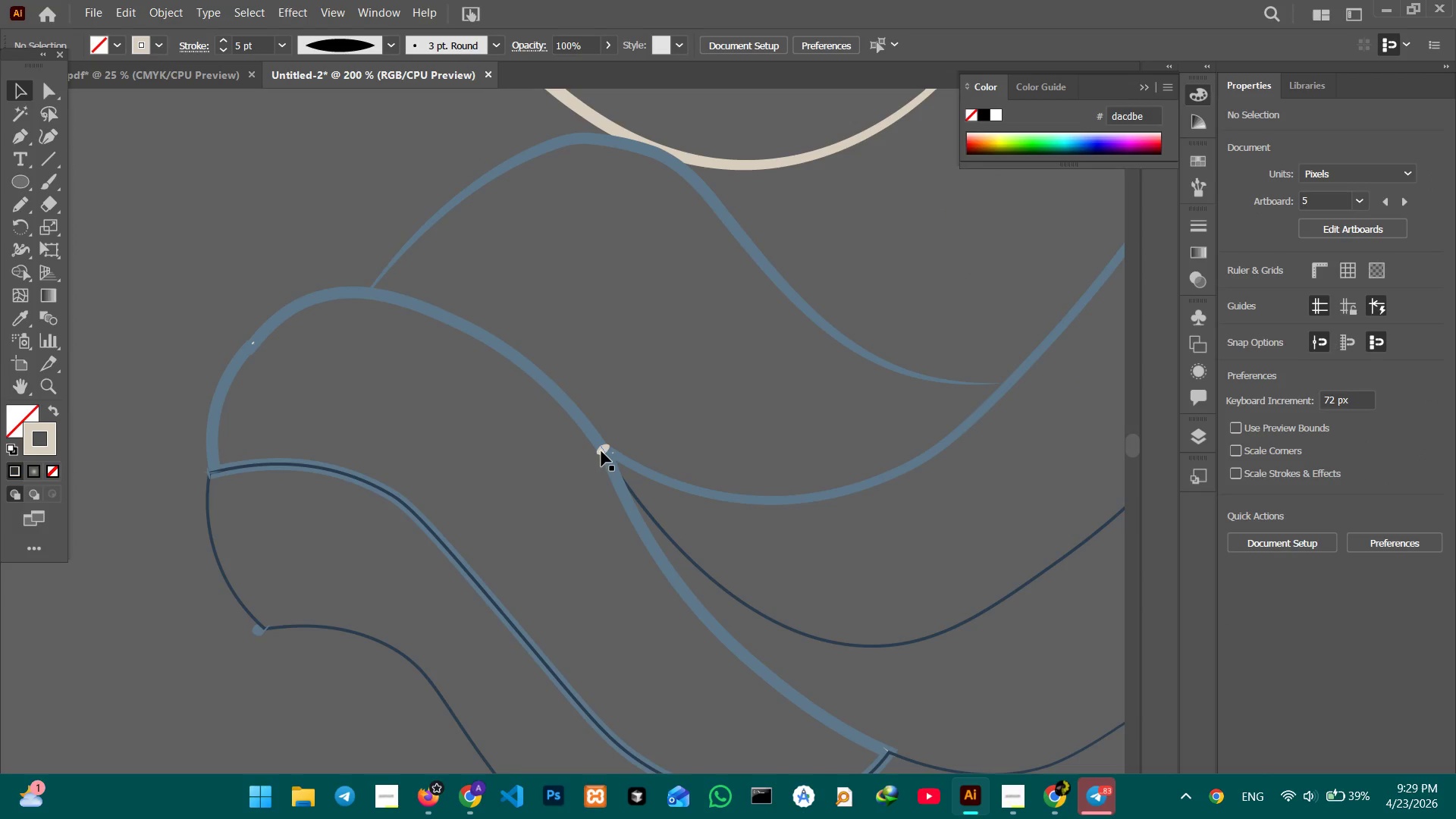 
left_click_drag(start_coordinate=[752, 461], to_coordinate=[680, 526])
 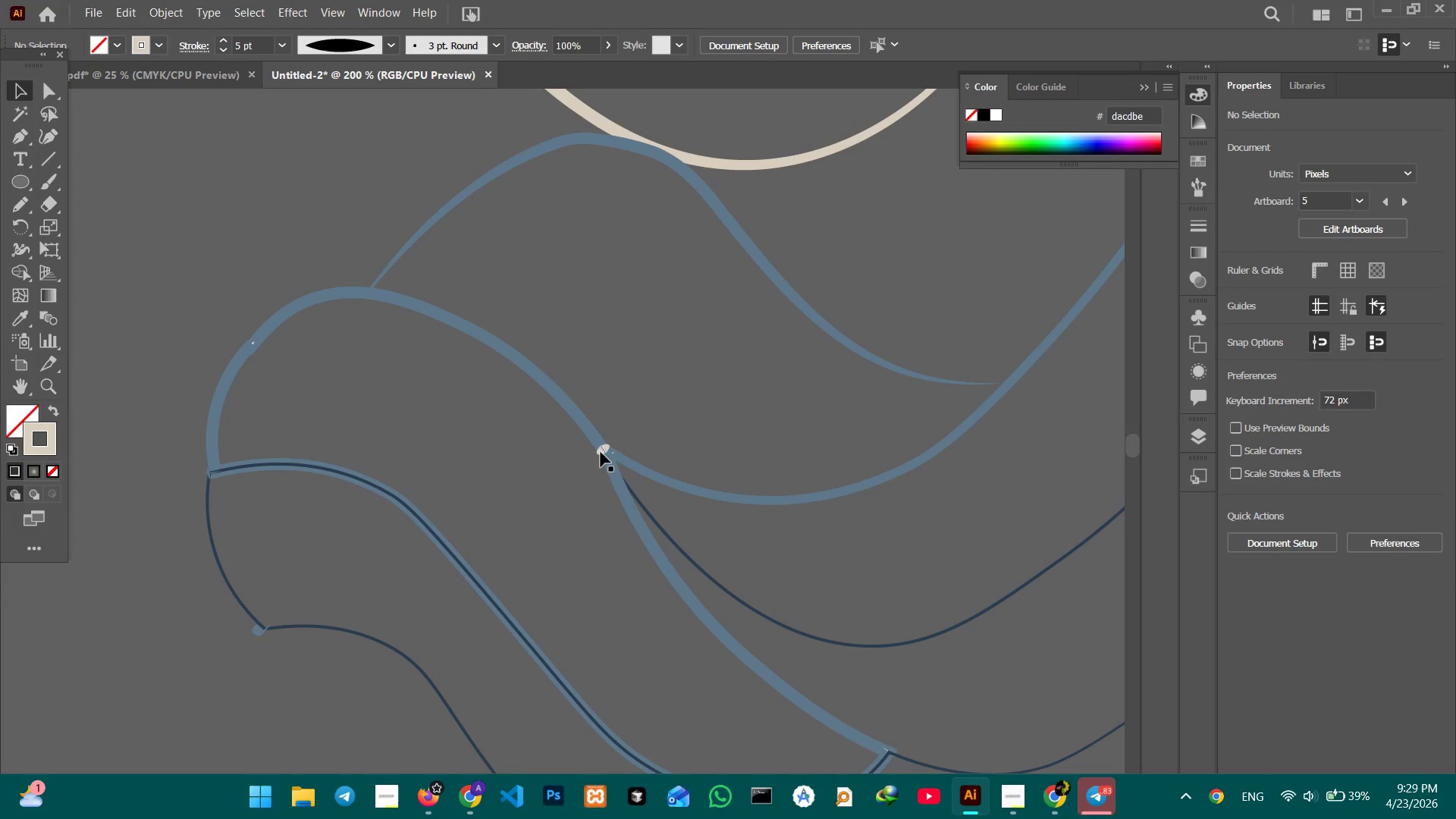 
left_click([601, 451])
 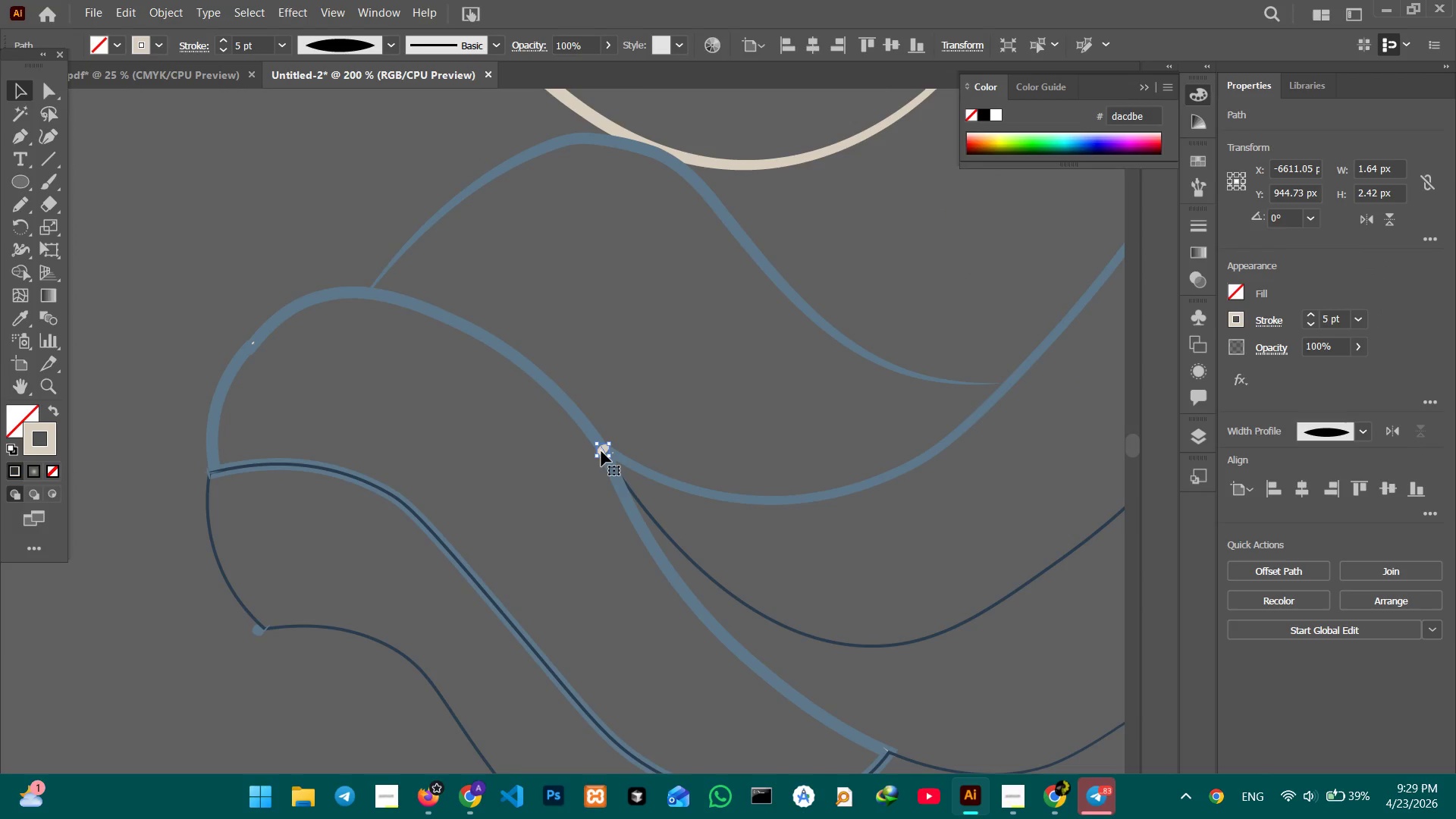 
key(Backspace)
 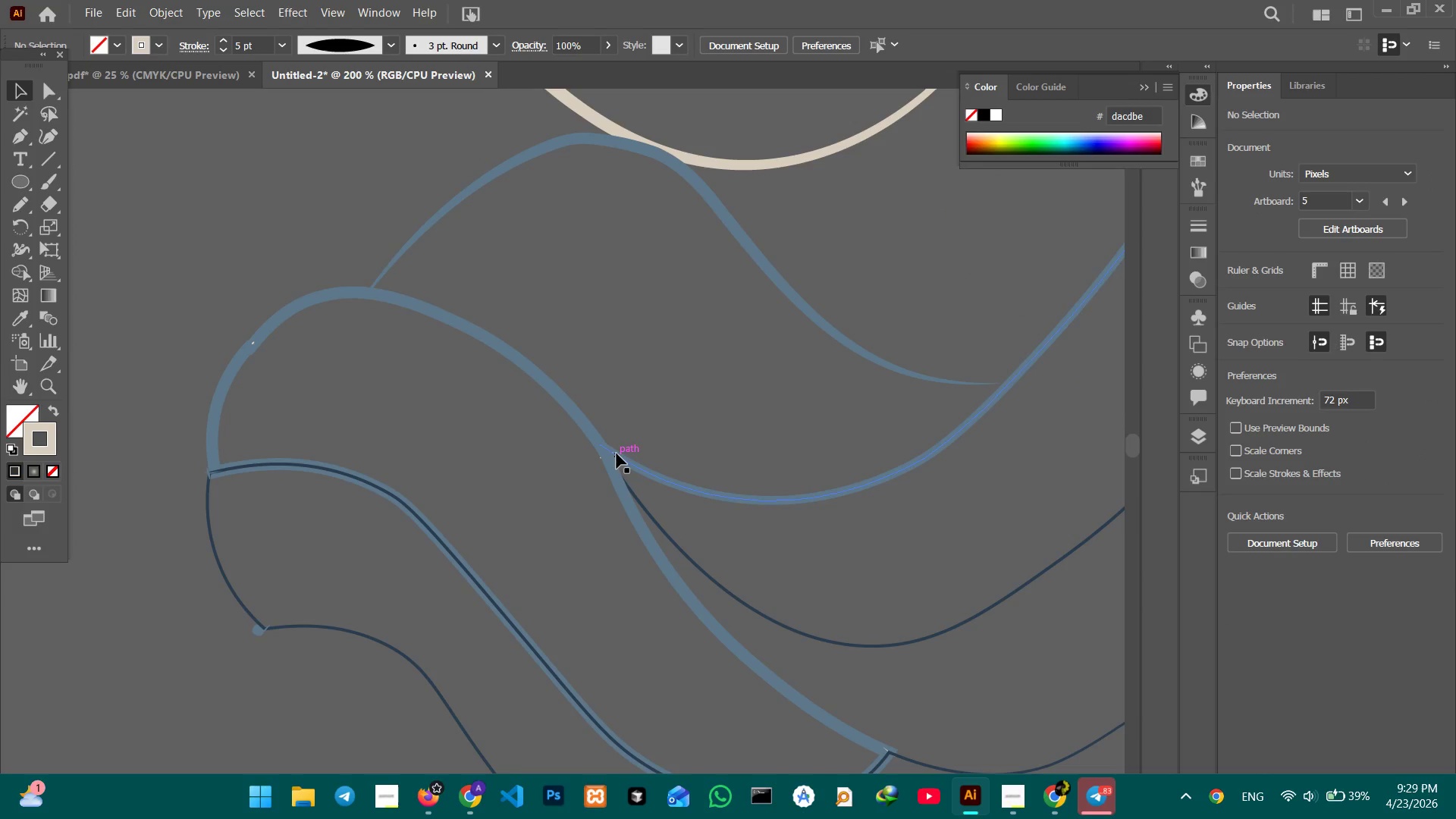 
left_click([613, 453])
 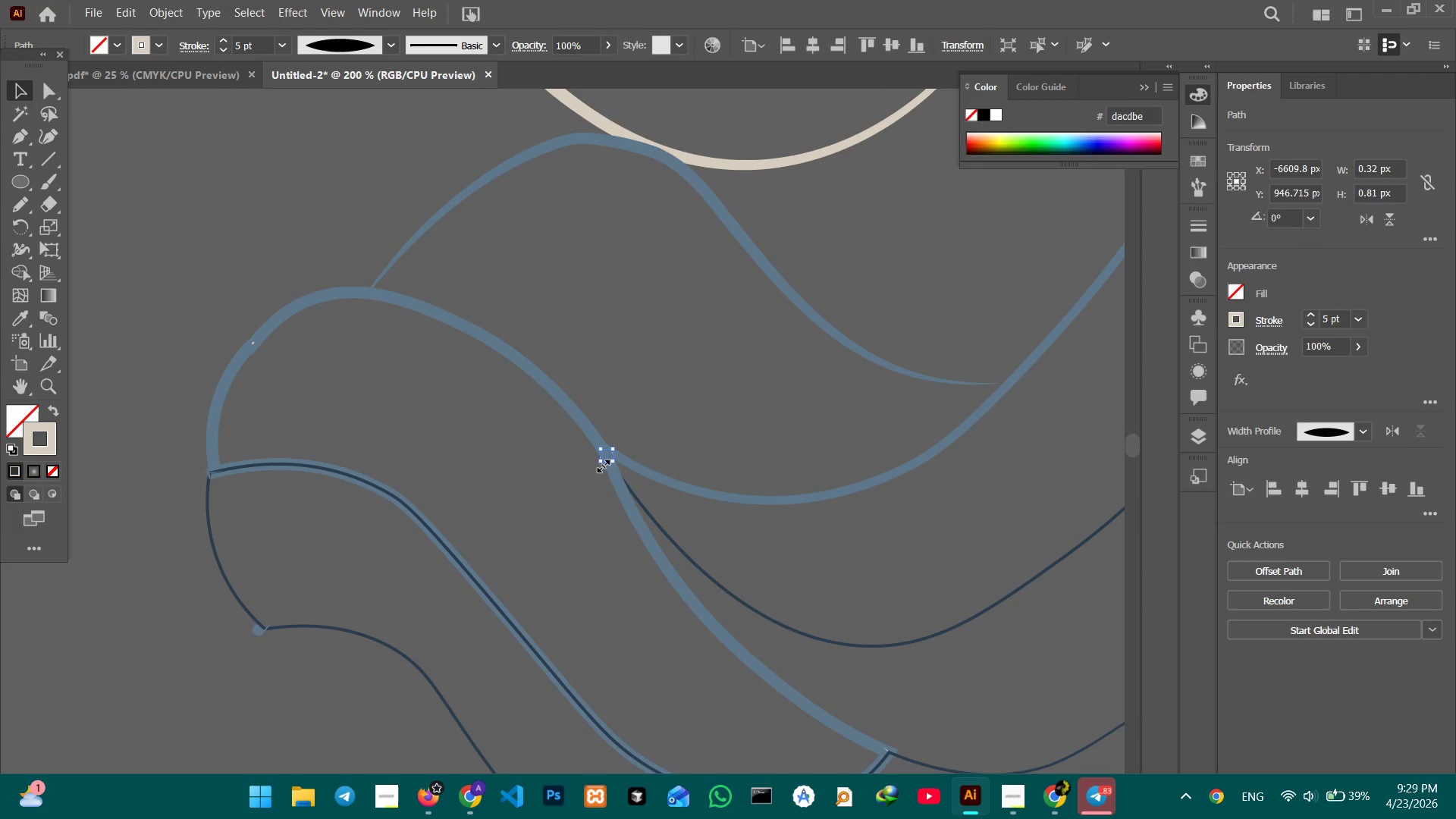 
key(Backspace)
 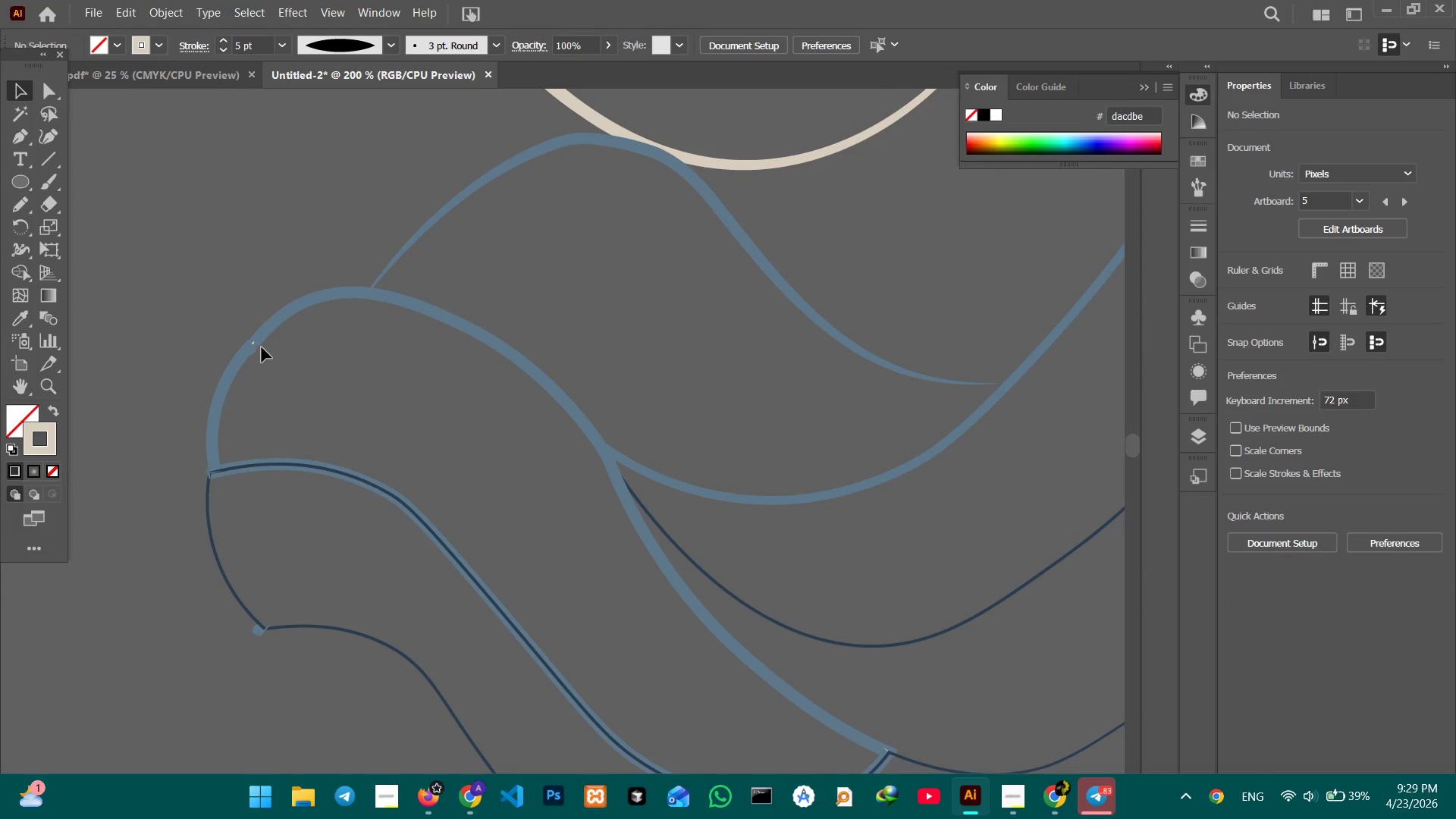 
left_click([256, 346])
 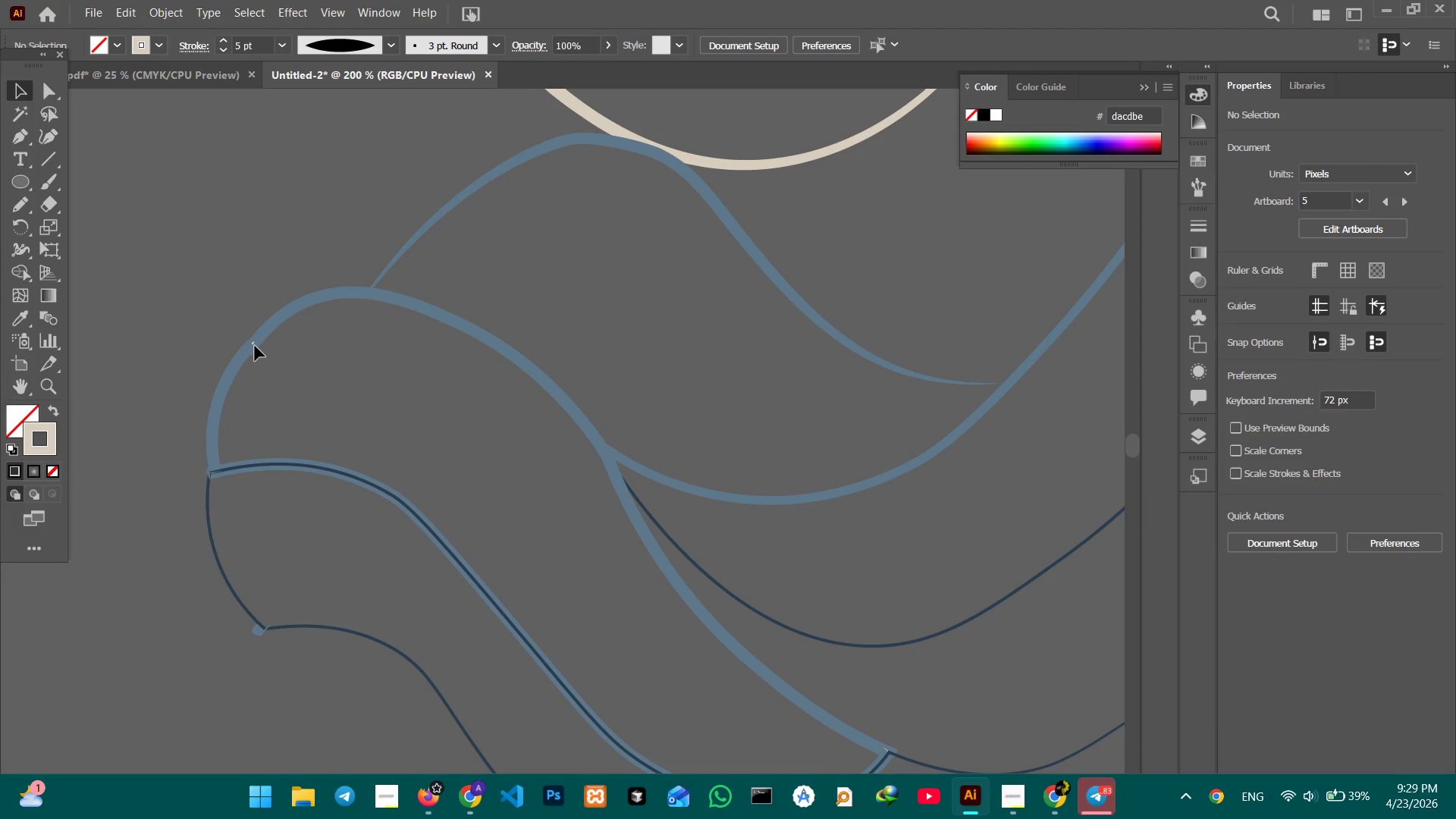 
left_click([254, 344])
 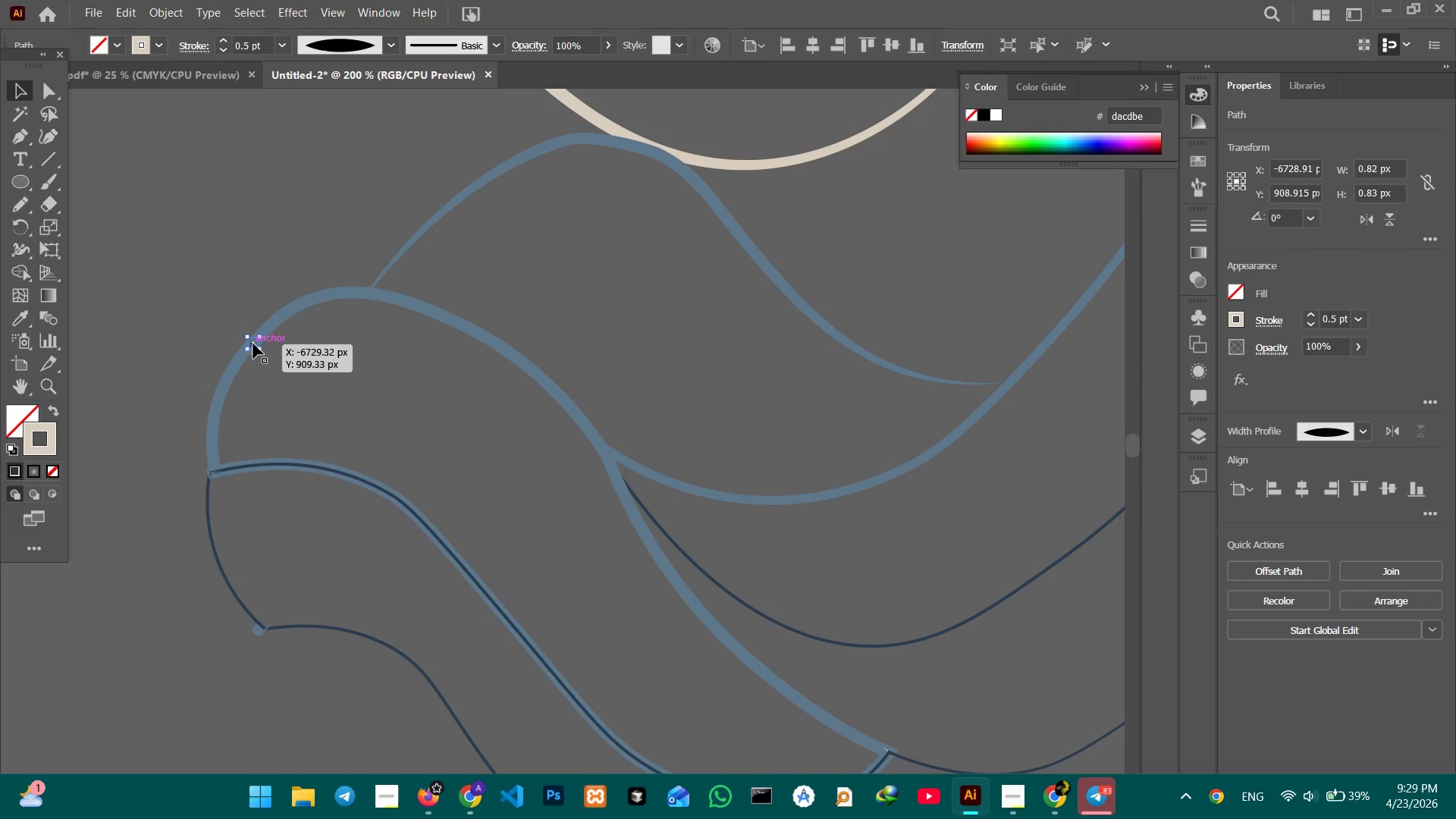 
key(Backspace)
 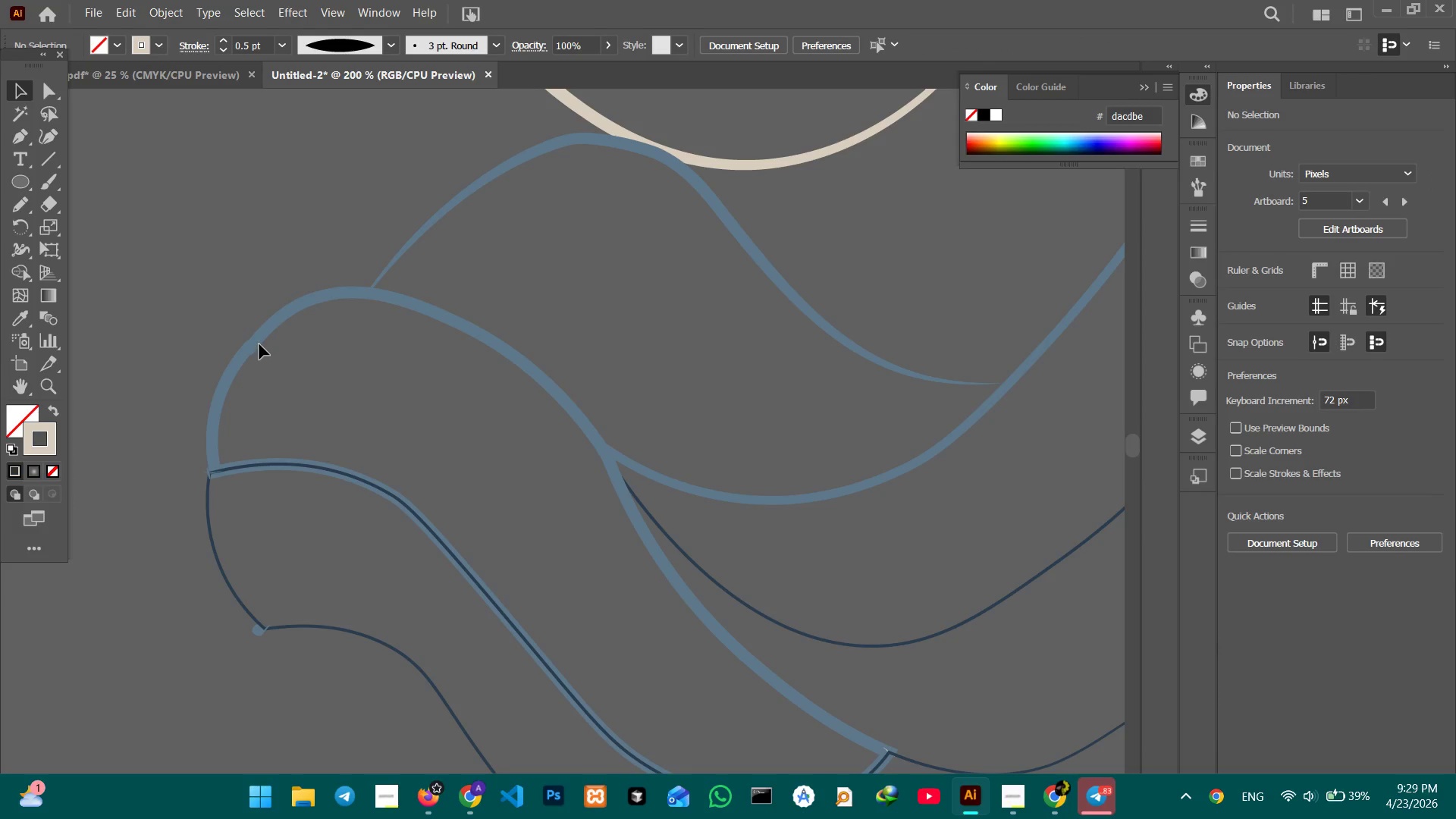 
left_click([259, 344])
 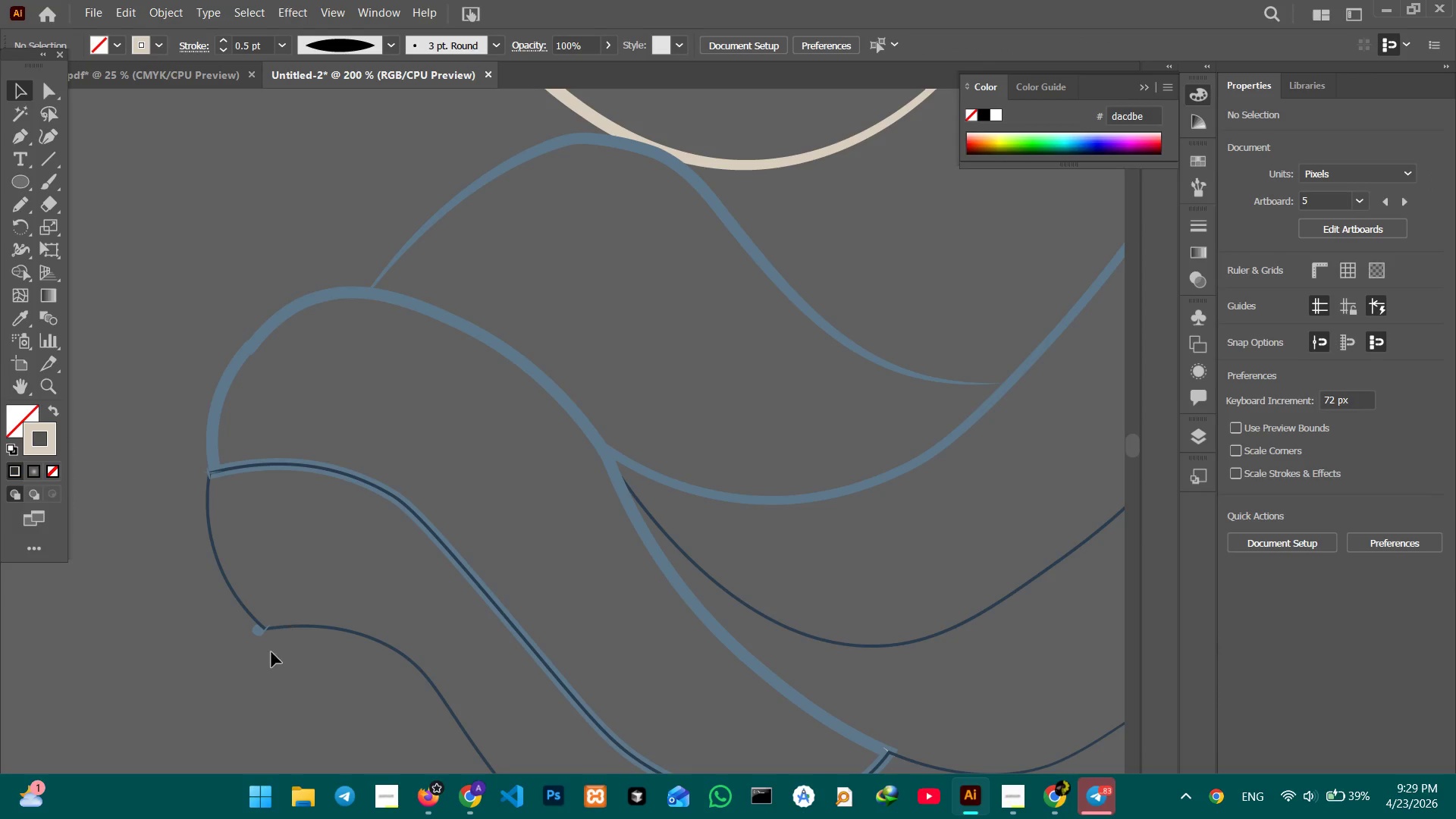 
left_click([256, 632])
 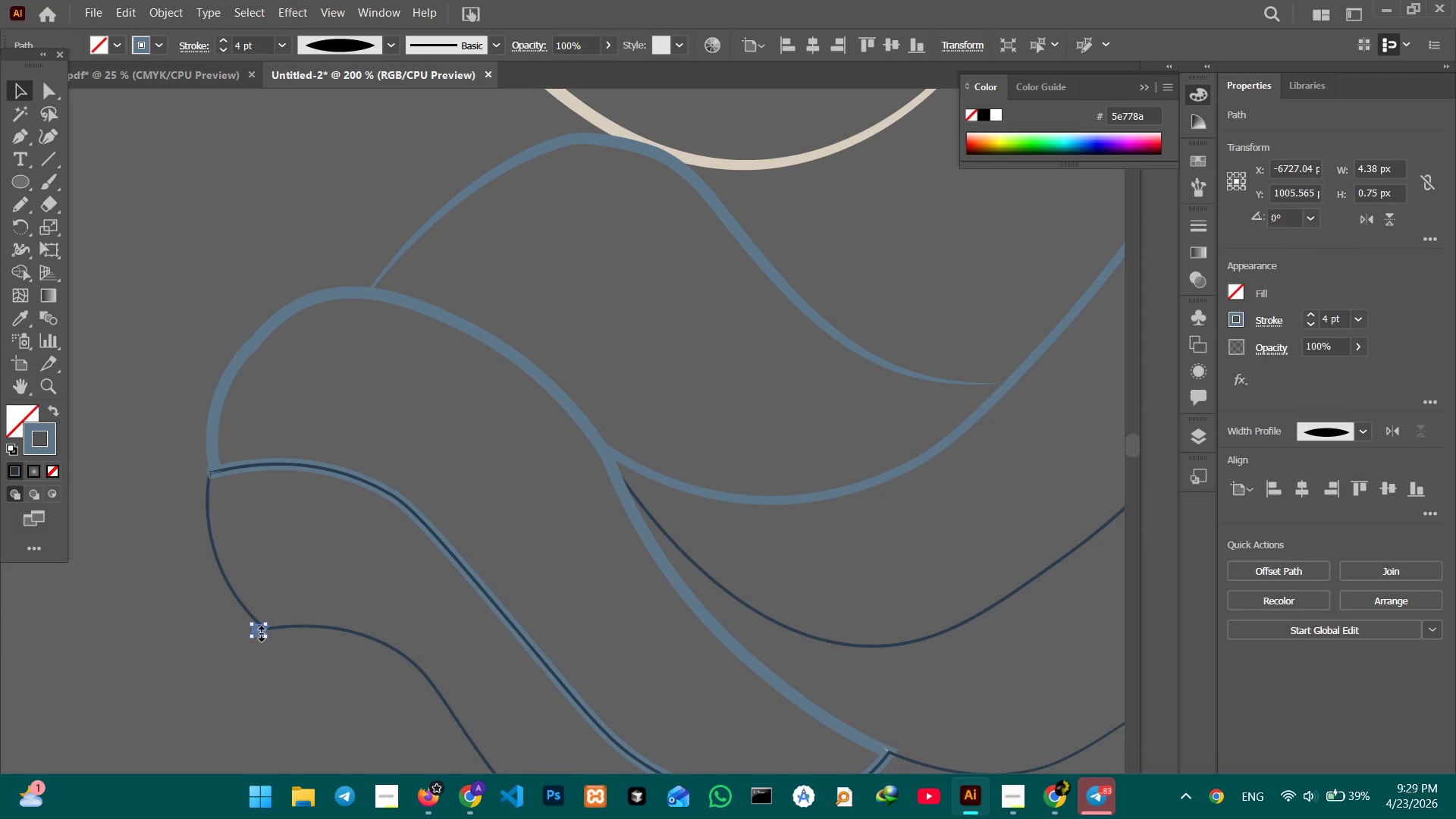 
key(Backspace)
 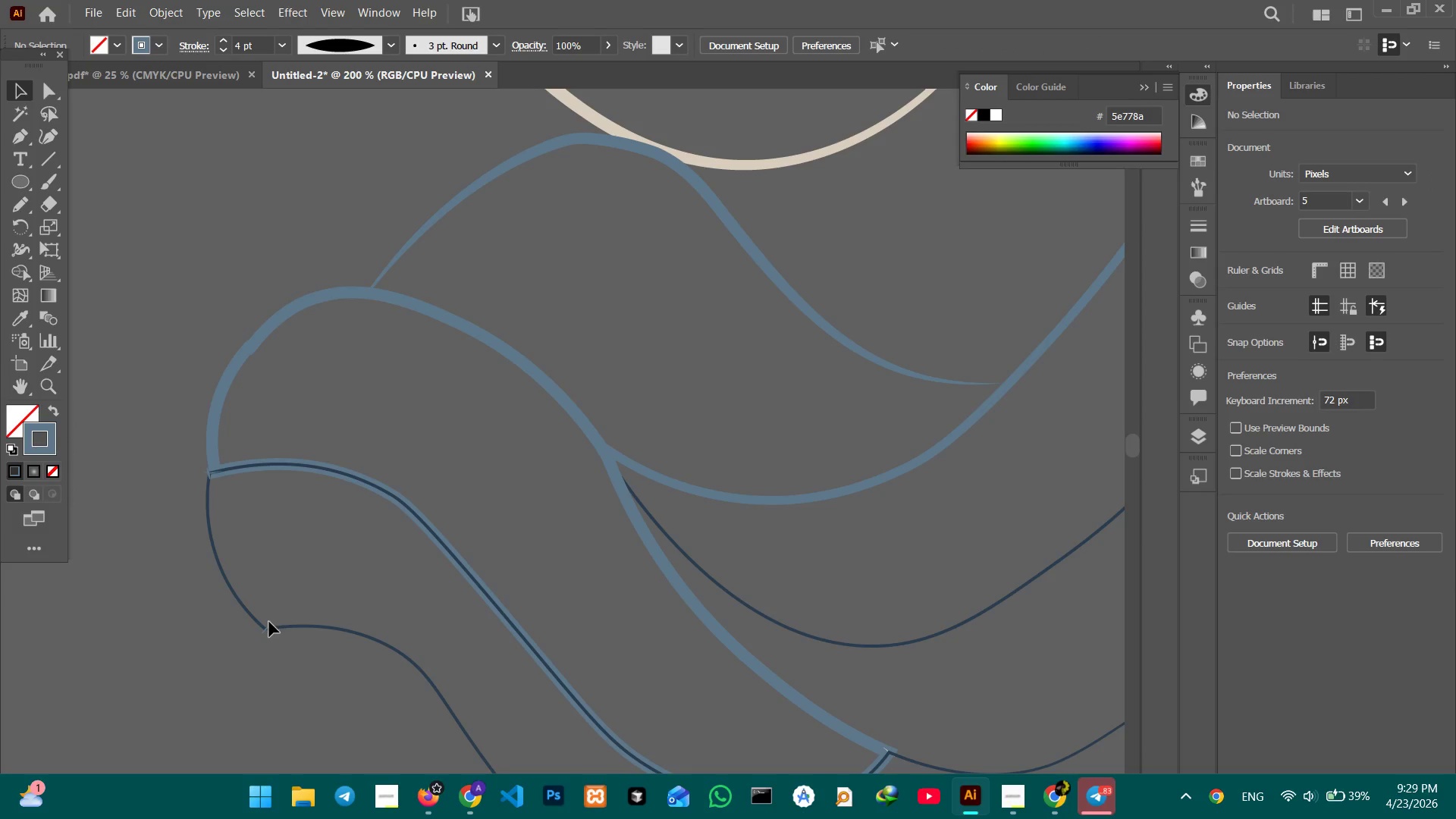 
left_click([269, 626])
 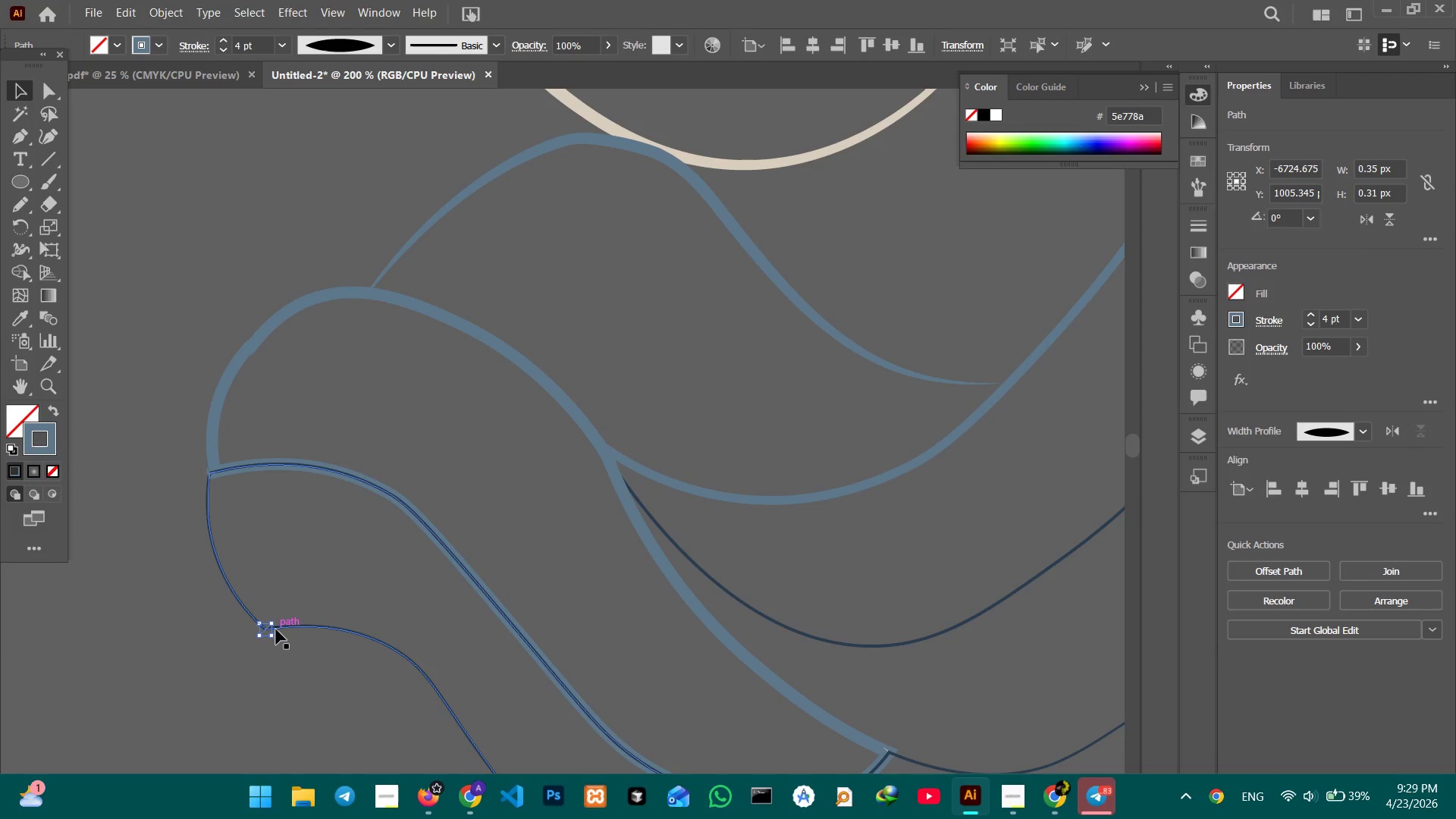 
key(Backspace)
 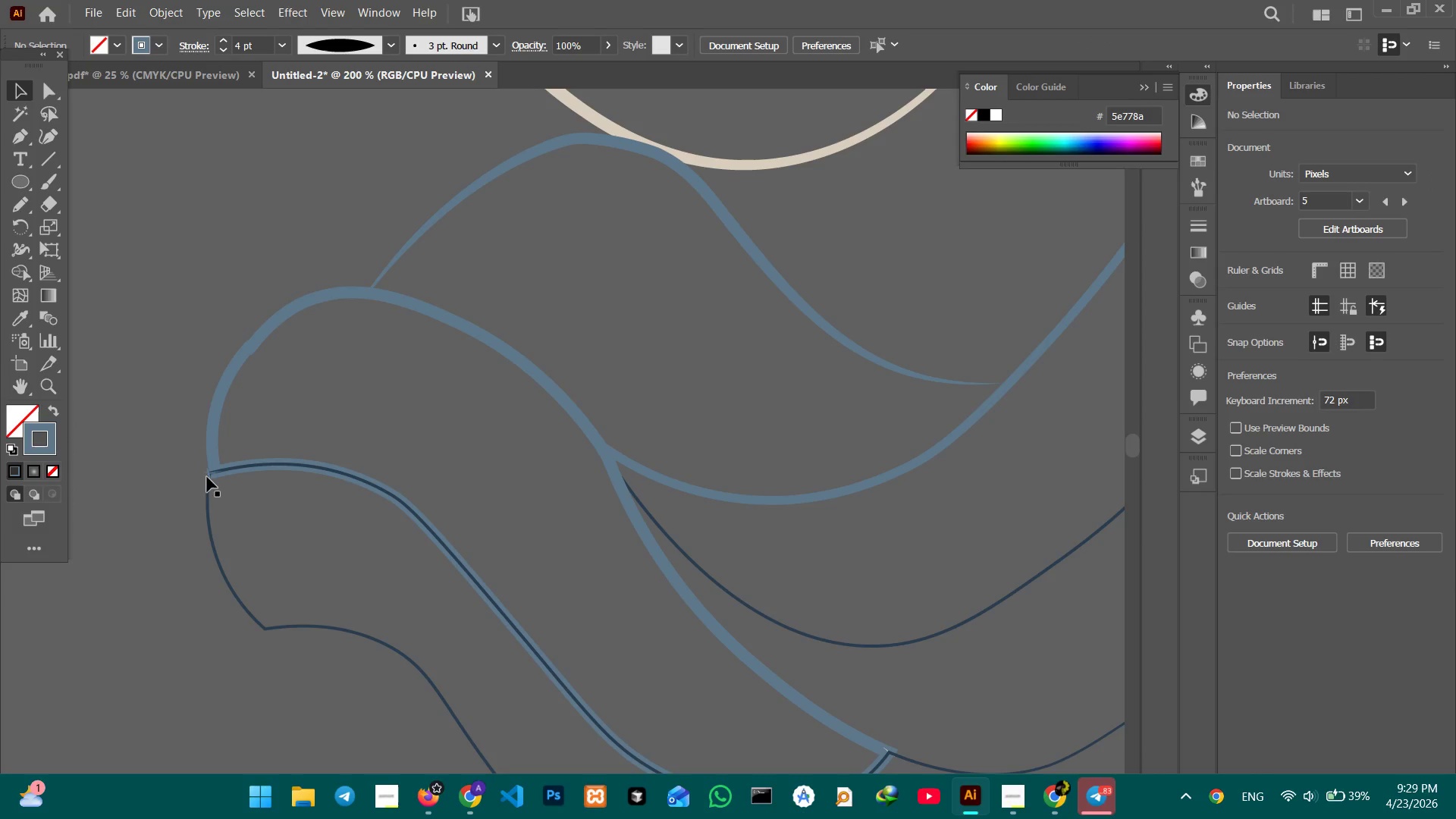 
left_click([210, 474])
 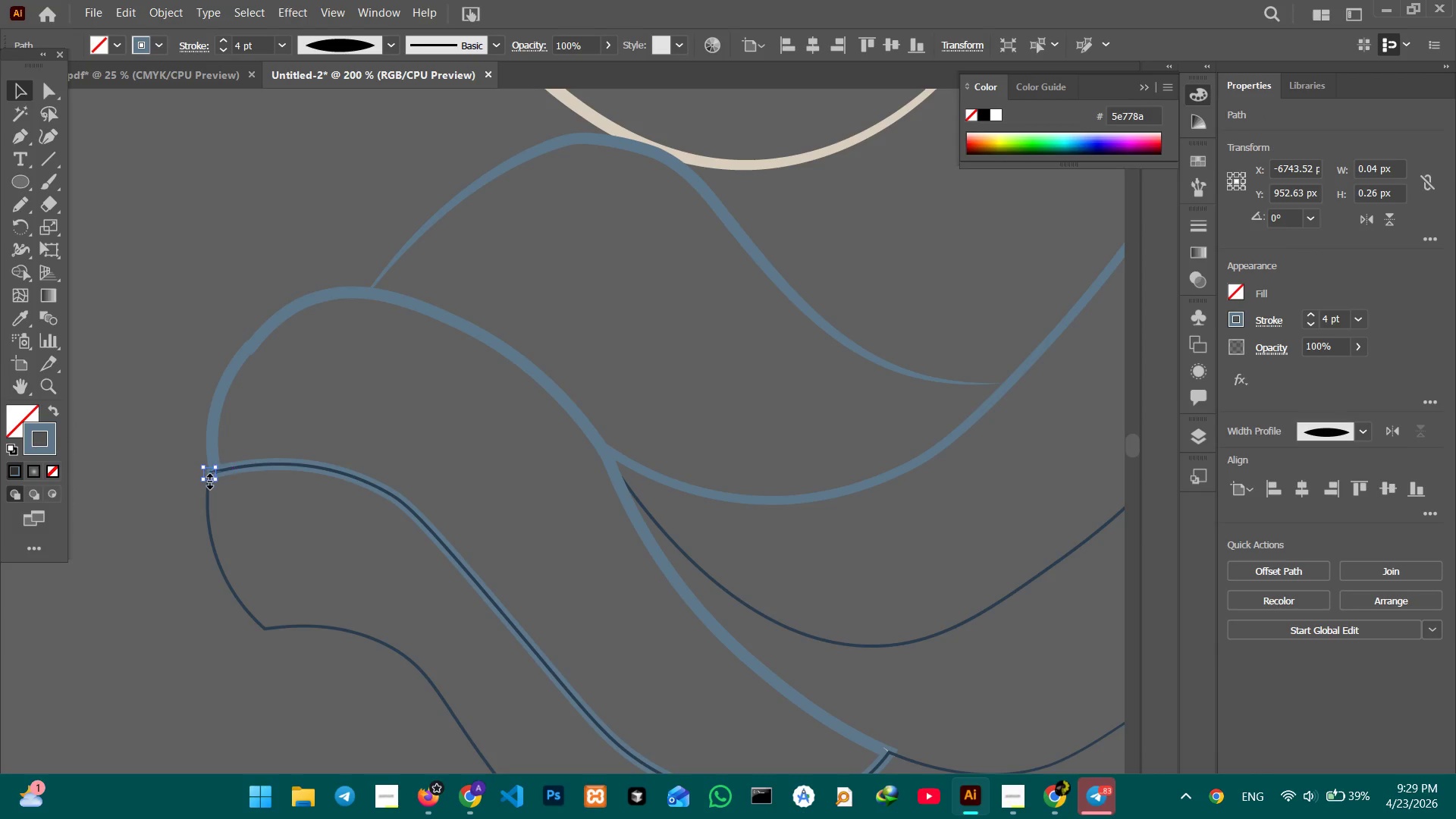 
key(Backspace)
 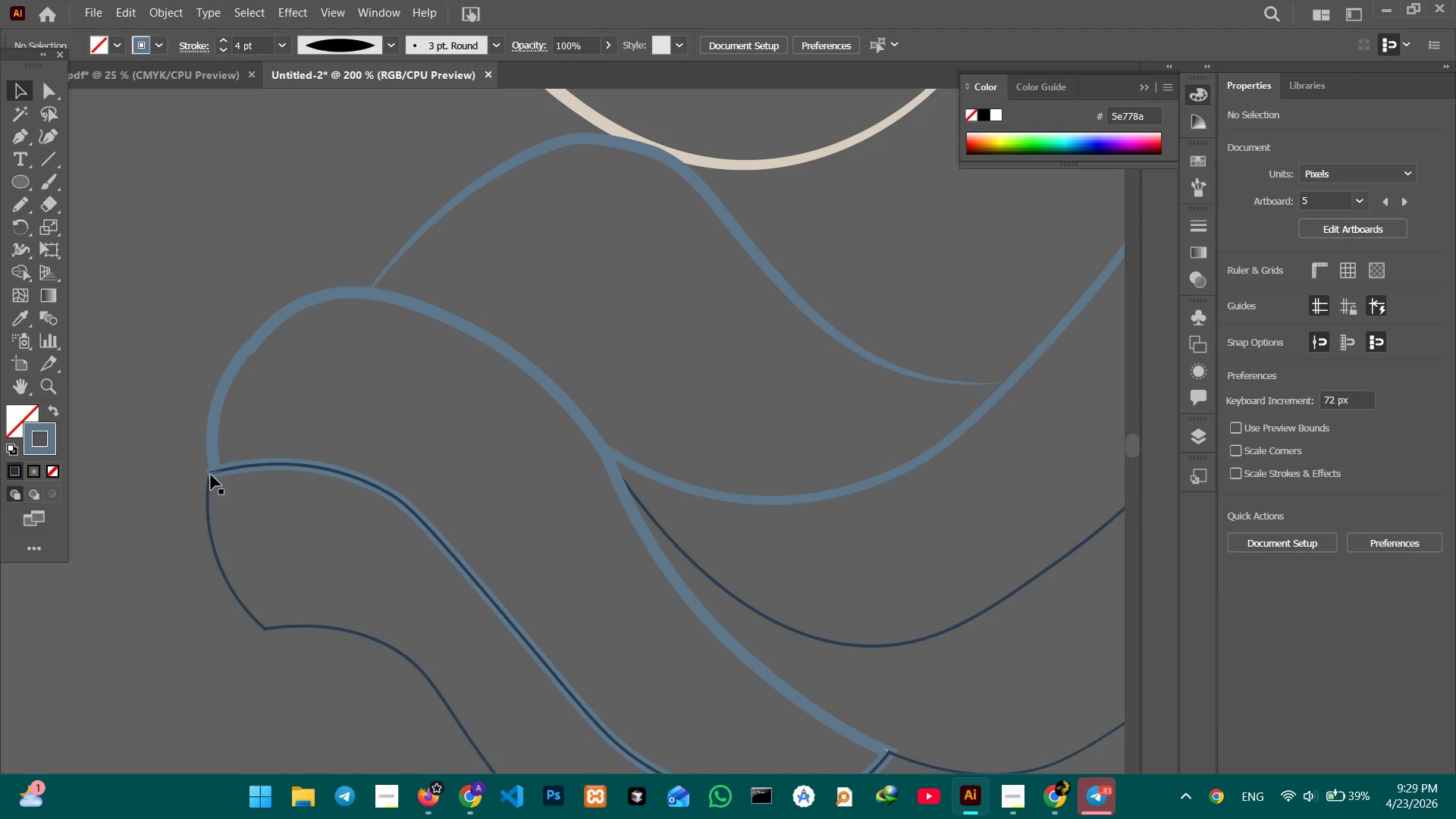 
left_click([209, 474])
 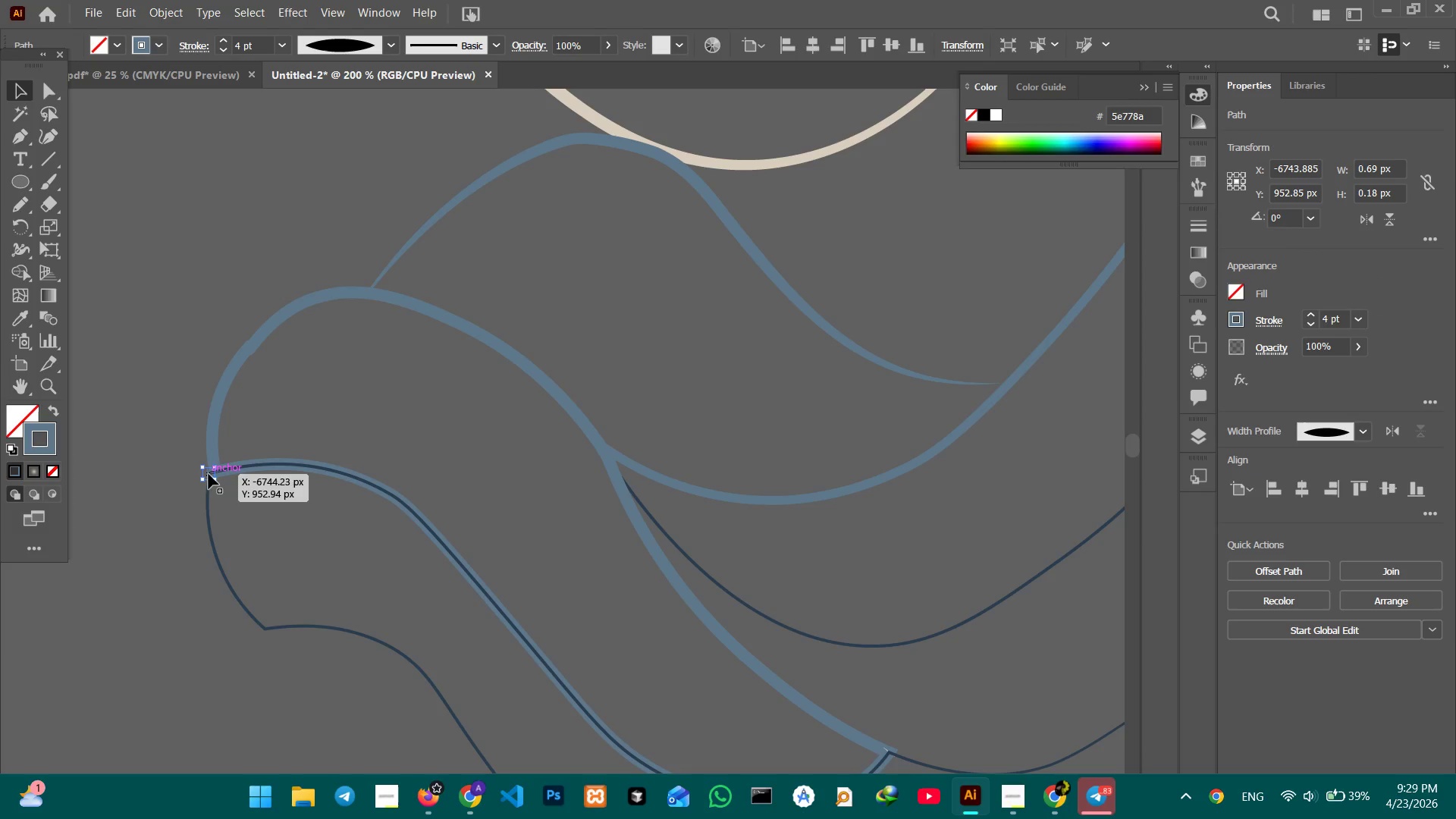 
key(Backspace)
 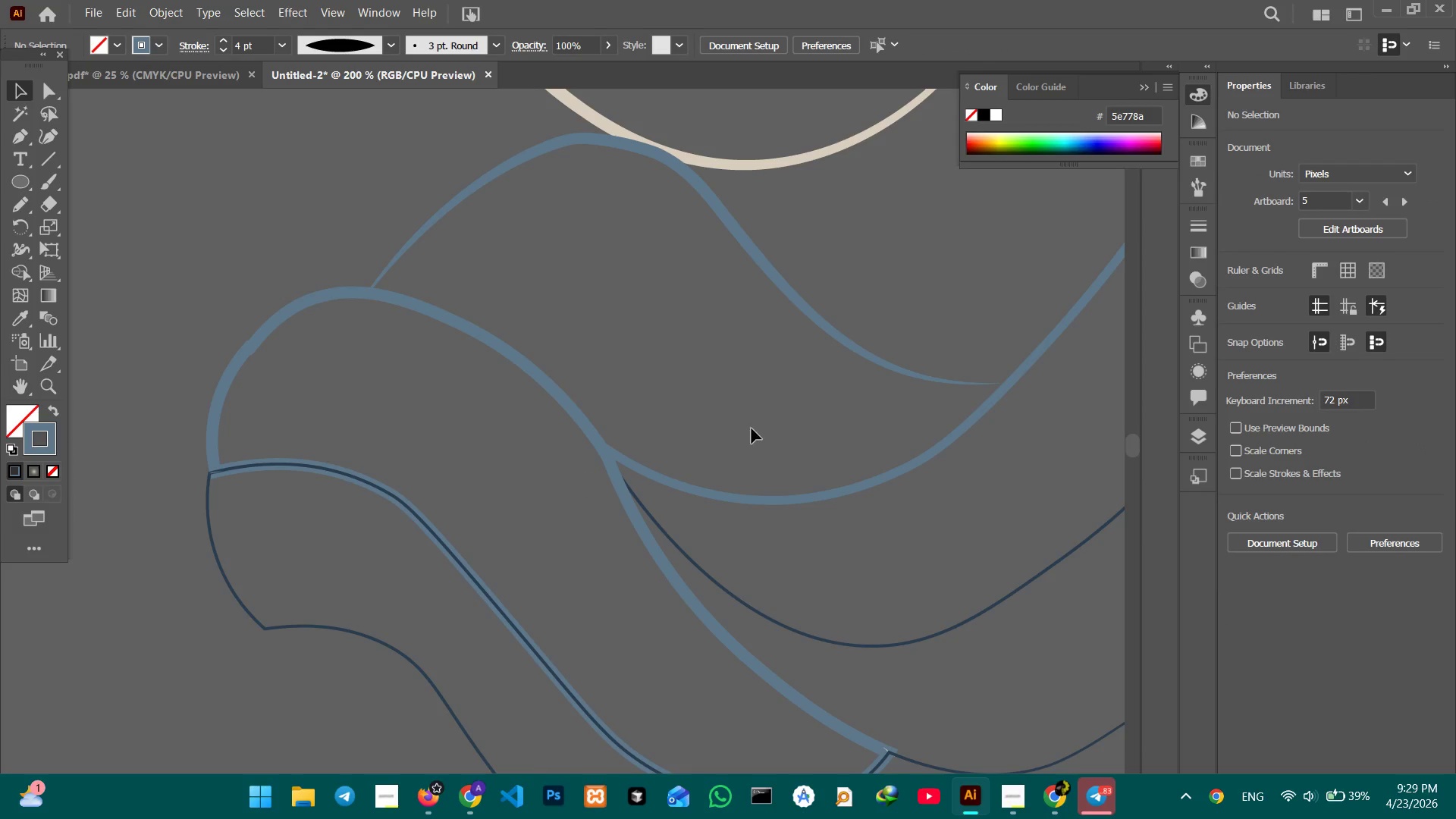 
hold_key(key=Space, duration=1.52)
 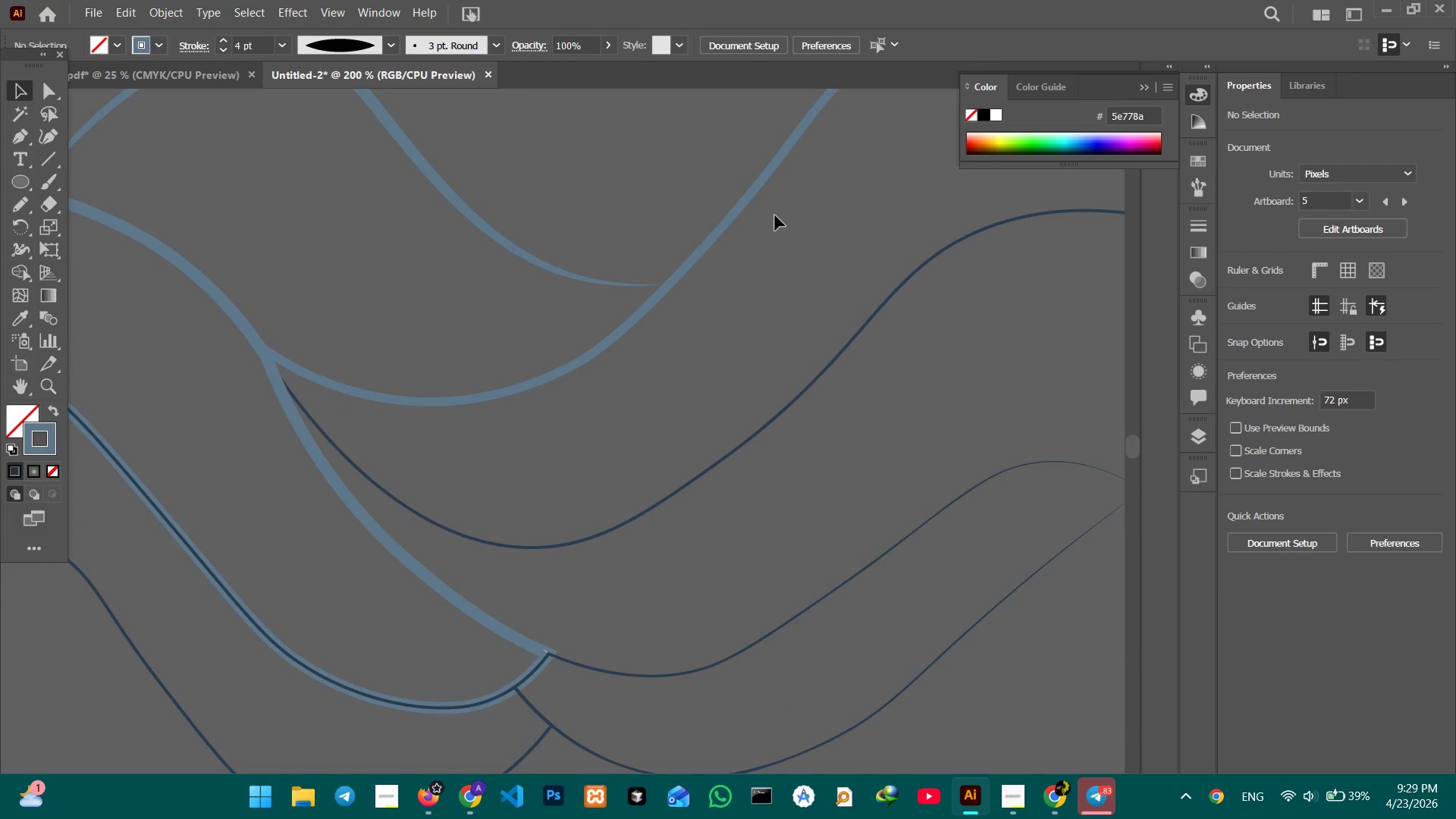 
left_click_drag(start_coordinate=[777, 426], to_coordinate=[384, 621])
 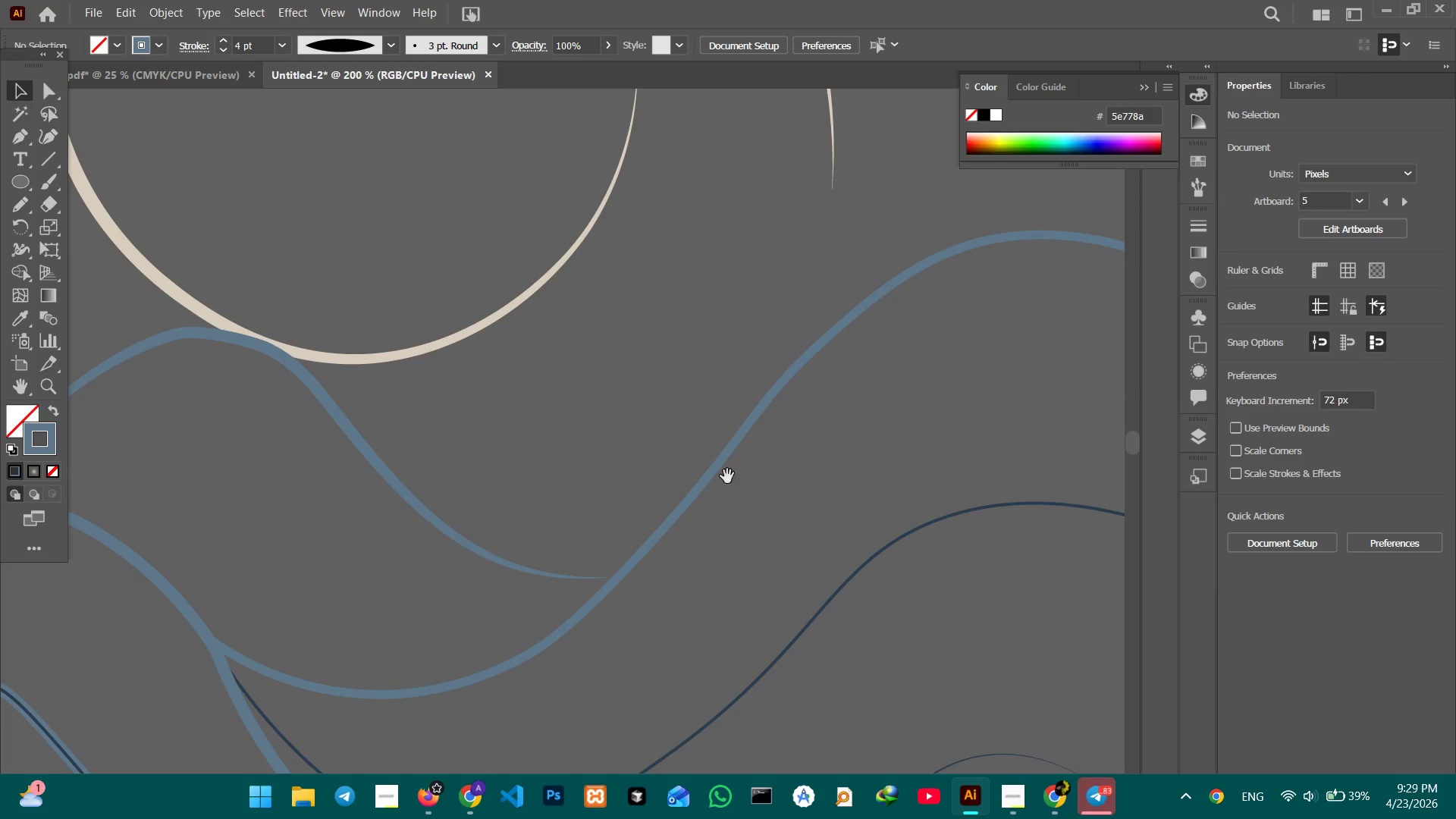 
left_click_drag(start_coordinate=[726, 475], to_coordinate=[730, 626])
 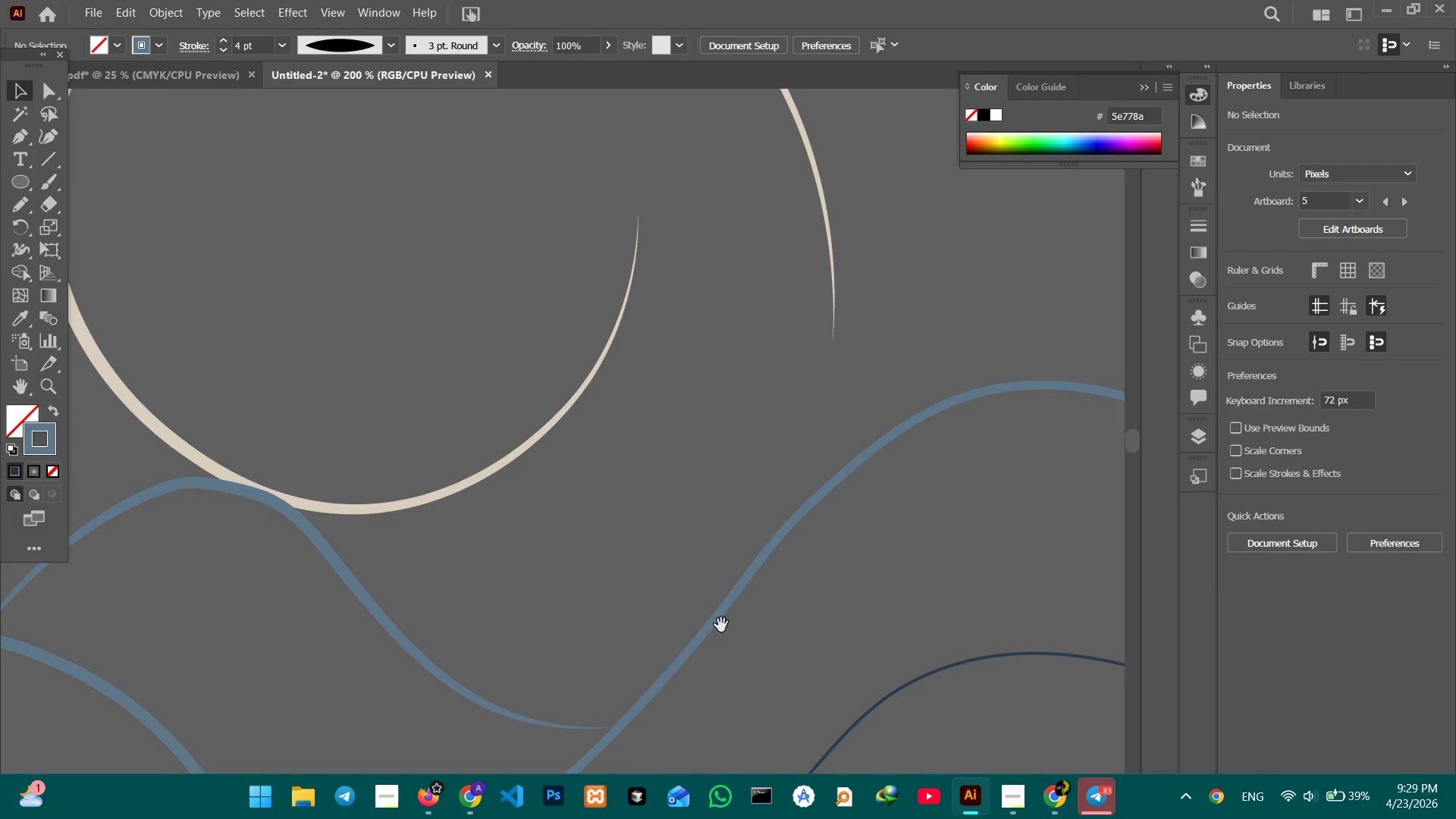 
left_click_drag(start_coordinate=[721, 625], to_coordinate=[771, 181])
 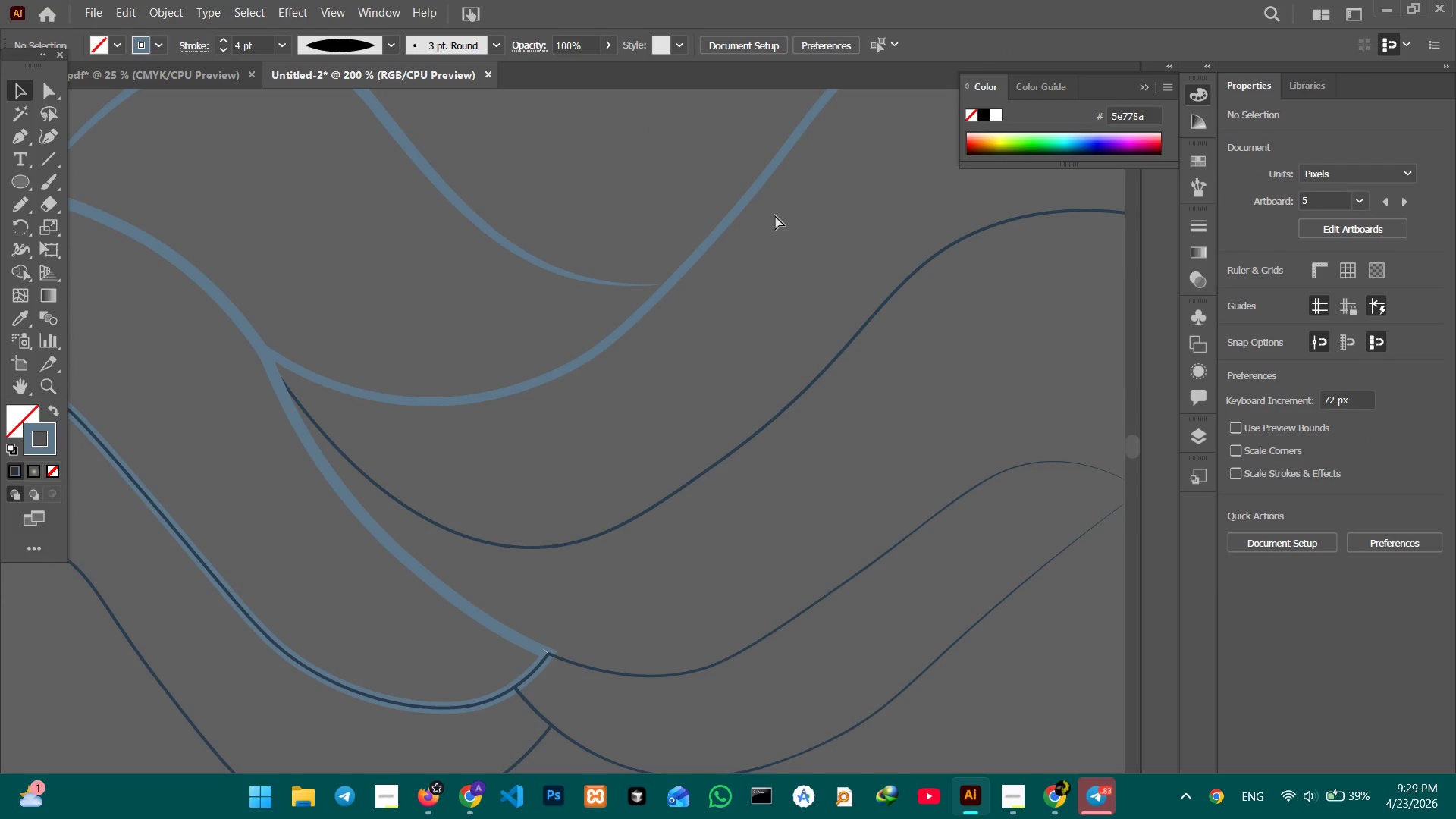 
key(Space)
 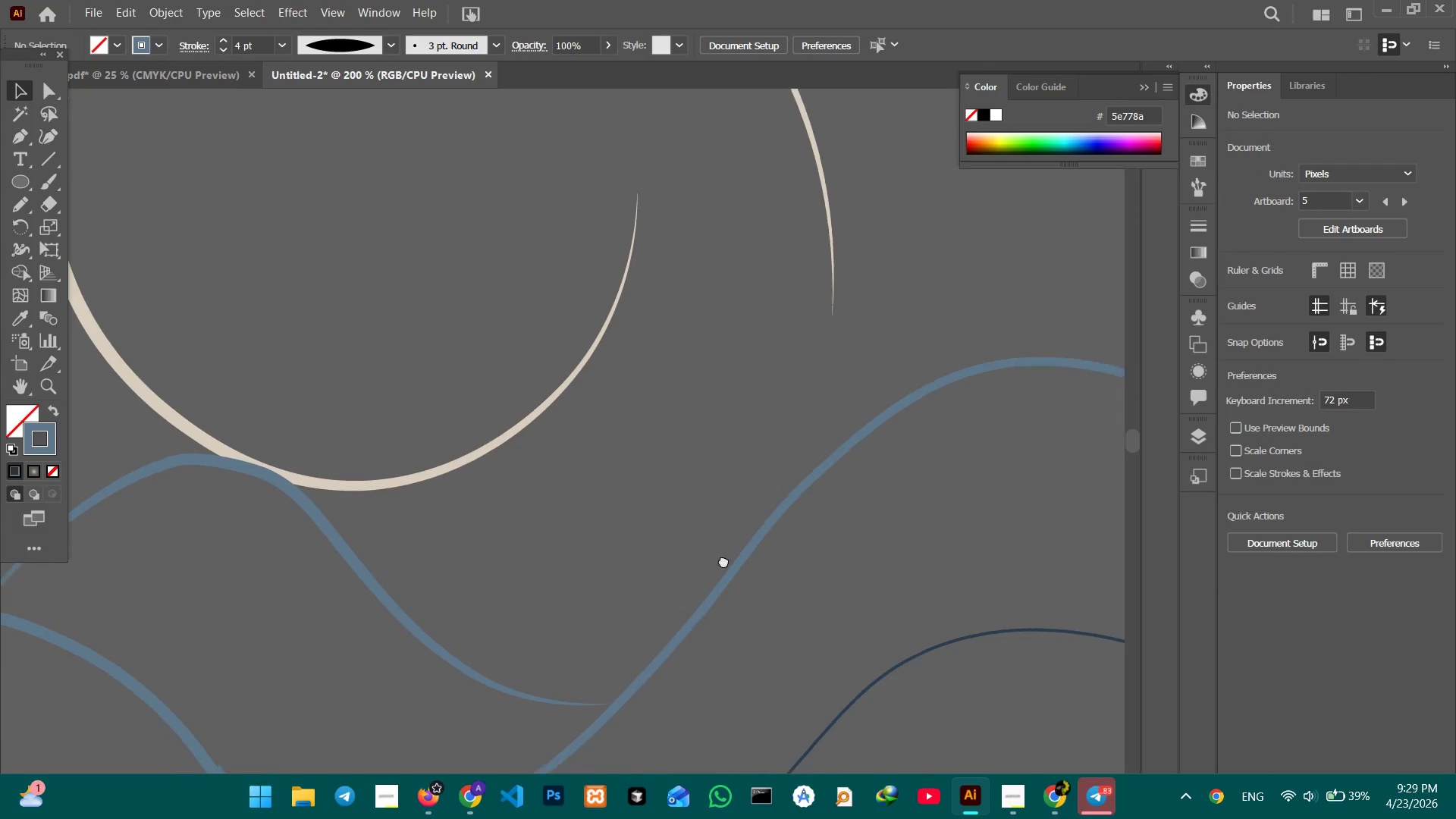 
key(Space)
 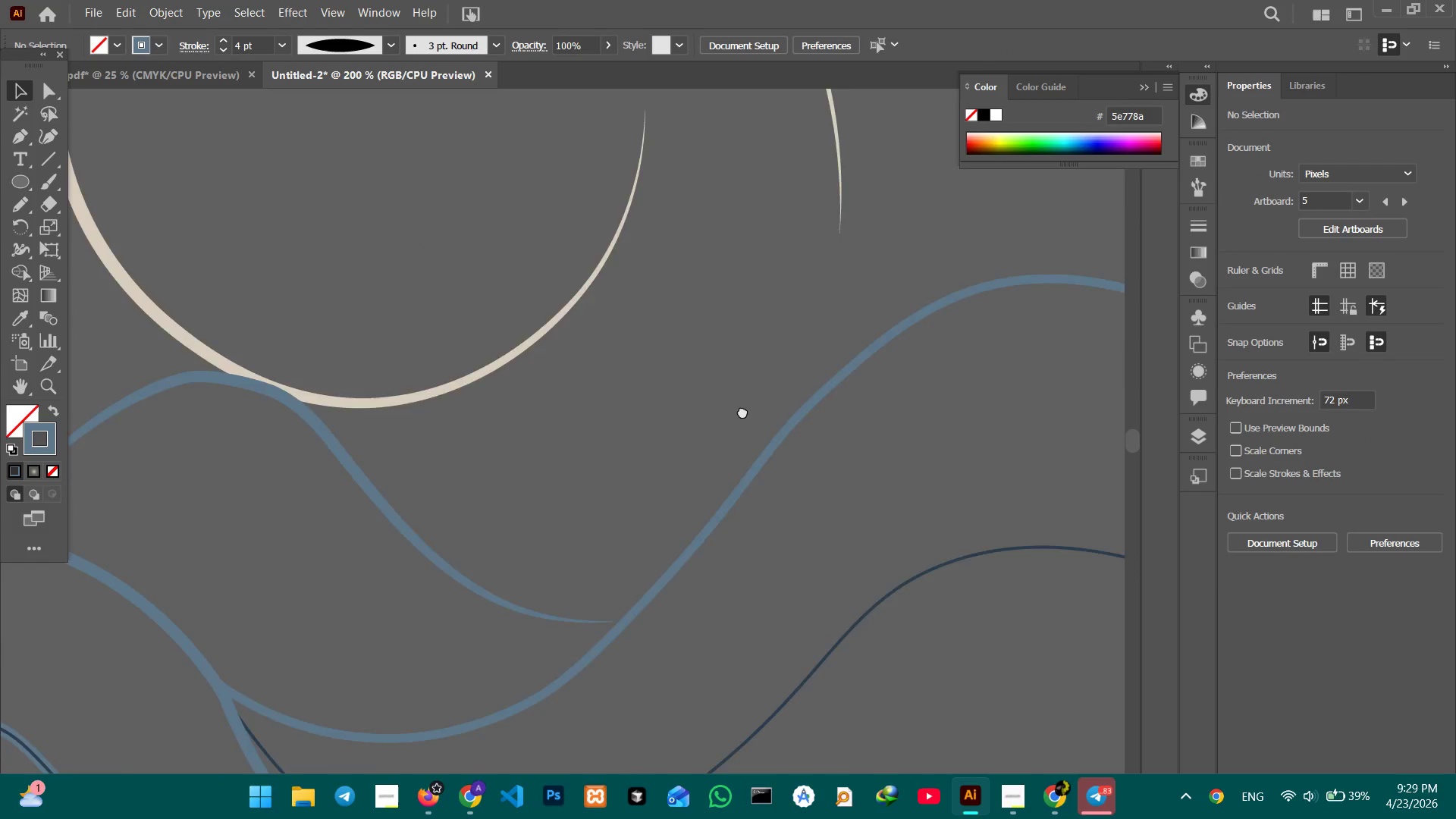 
key(Space)
 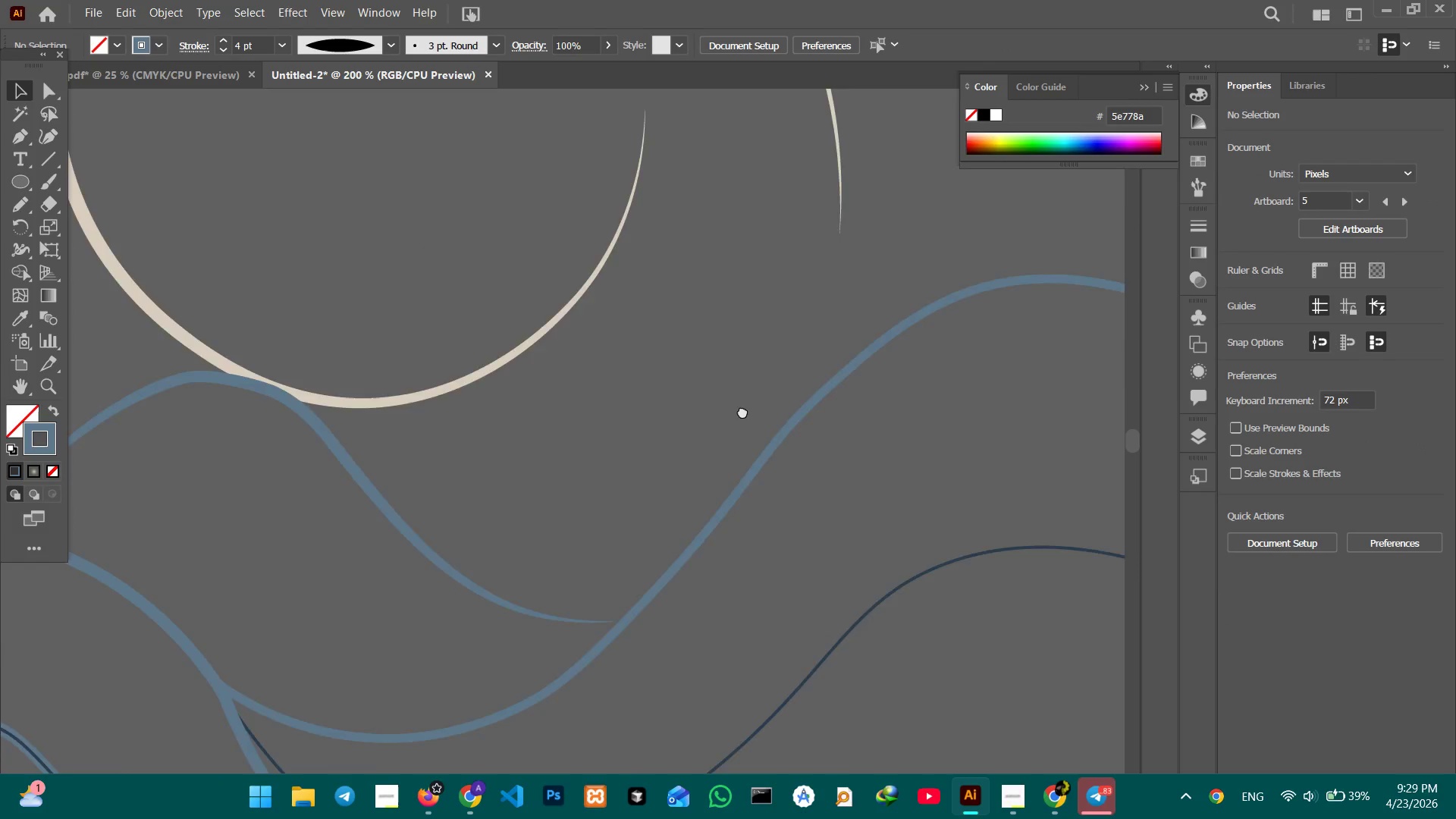 
key(Space)
 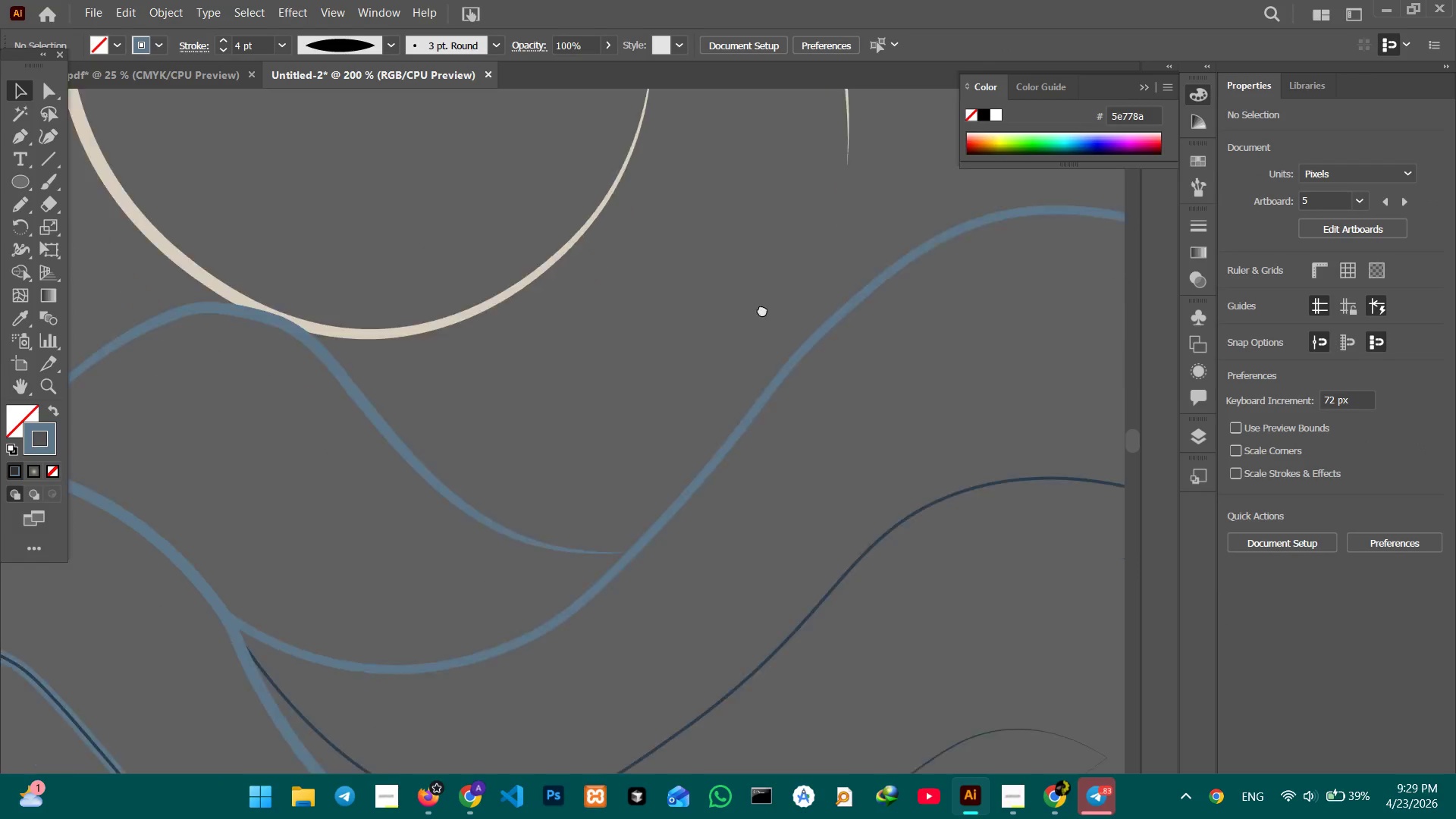 
key(Space)
 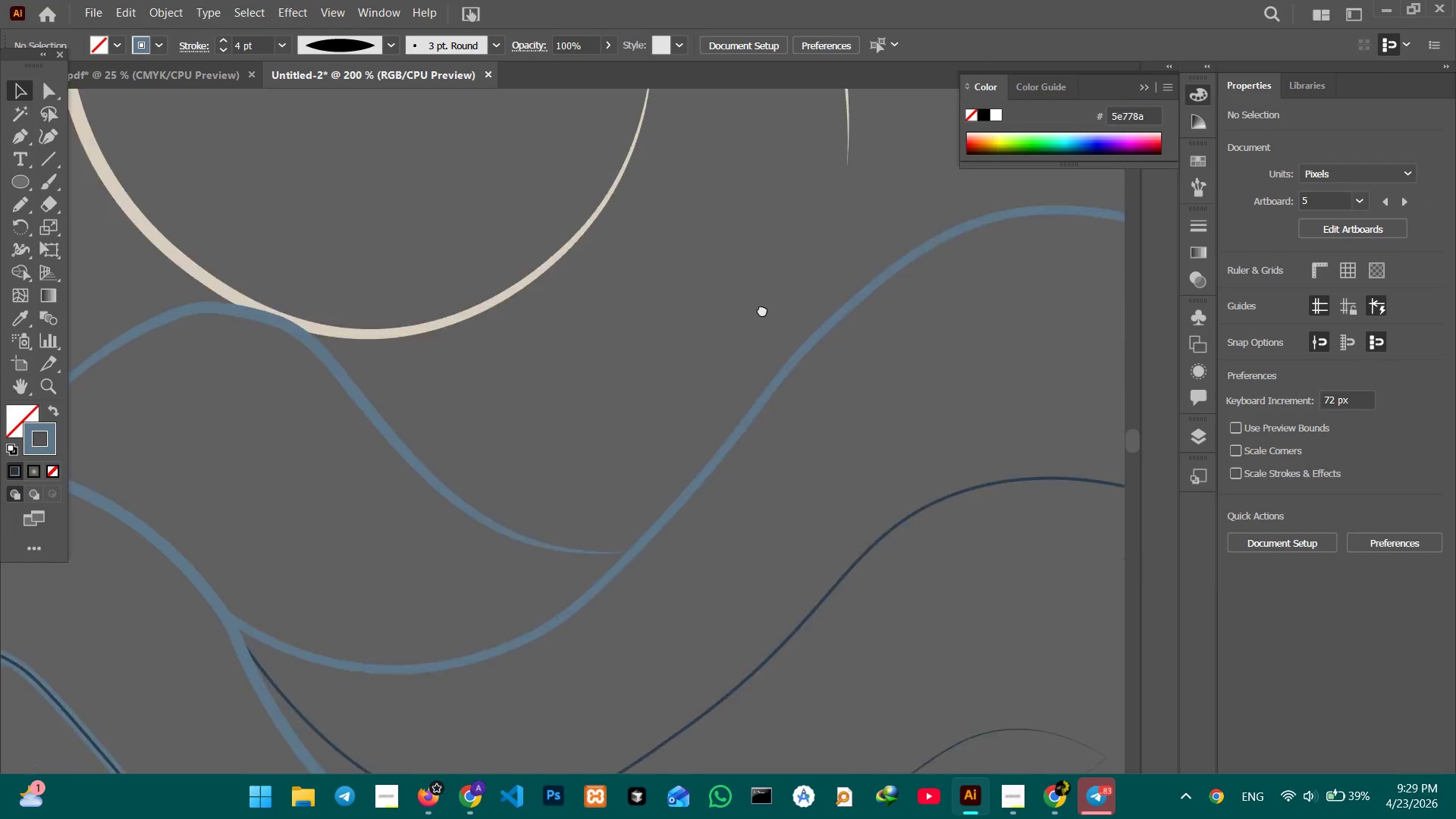 
key(Space)
 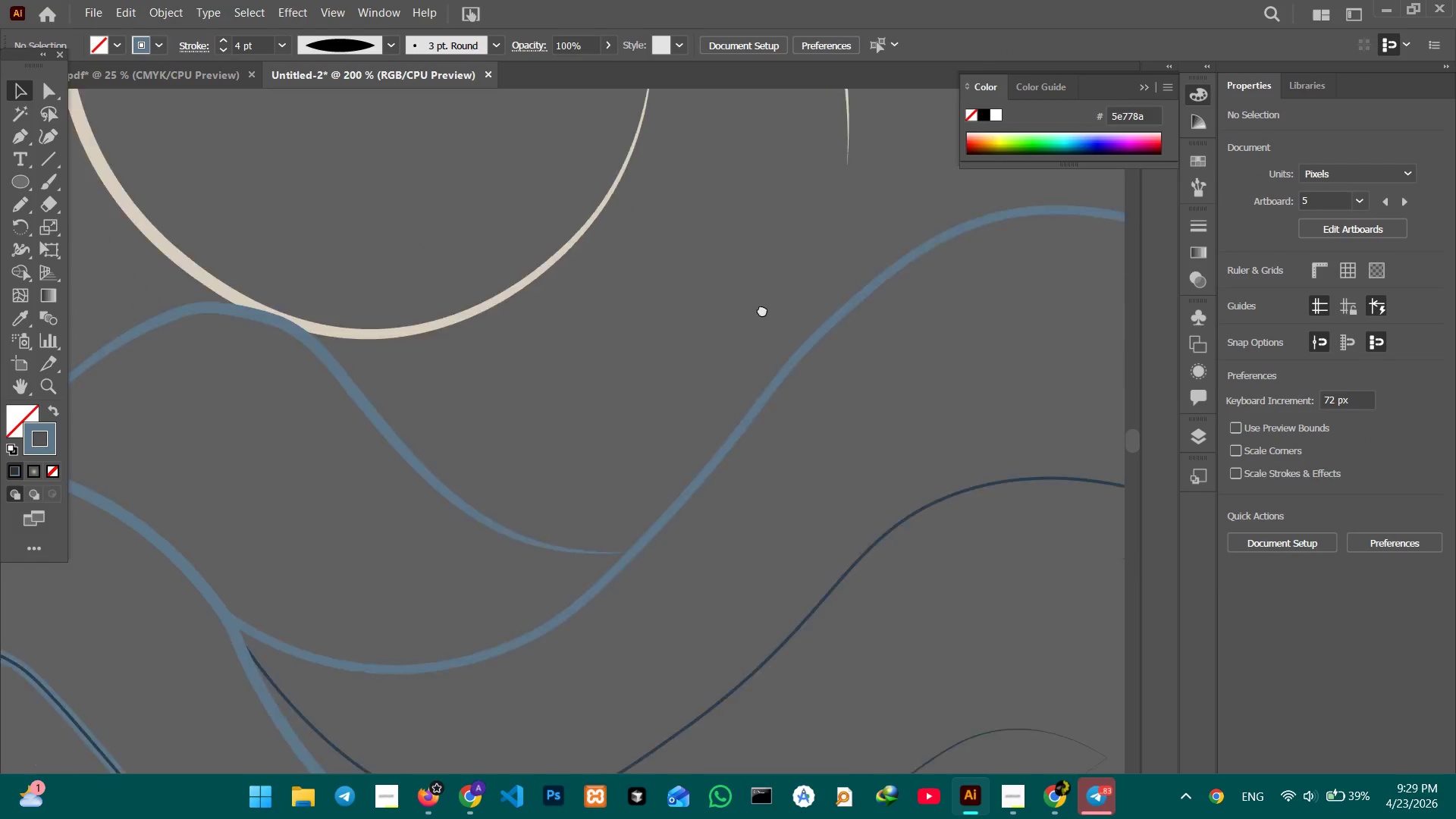 
key(Space)
 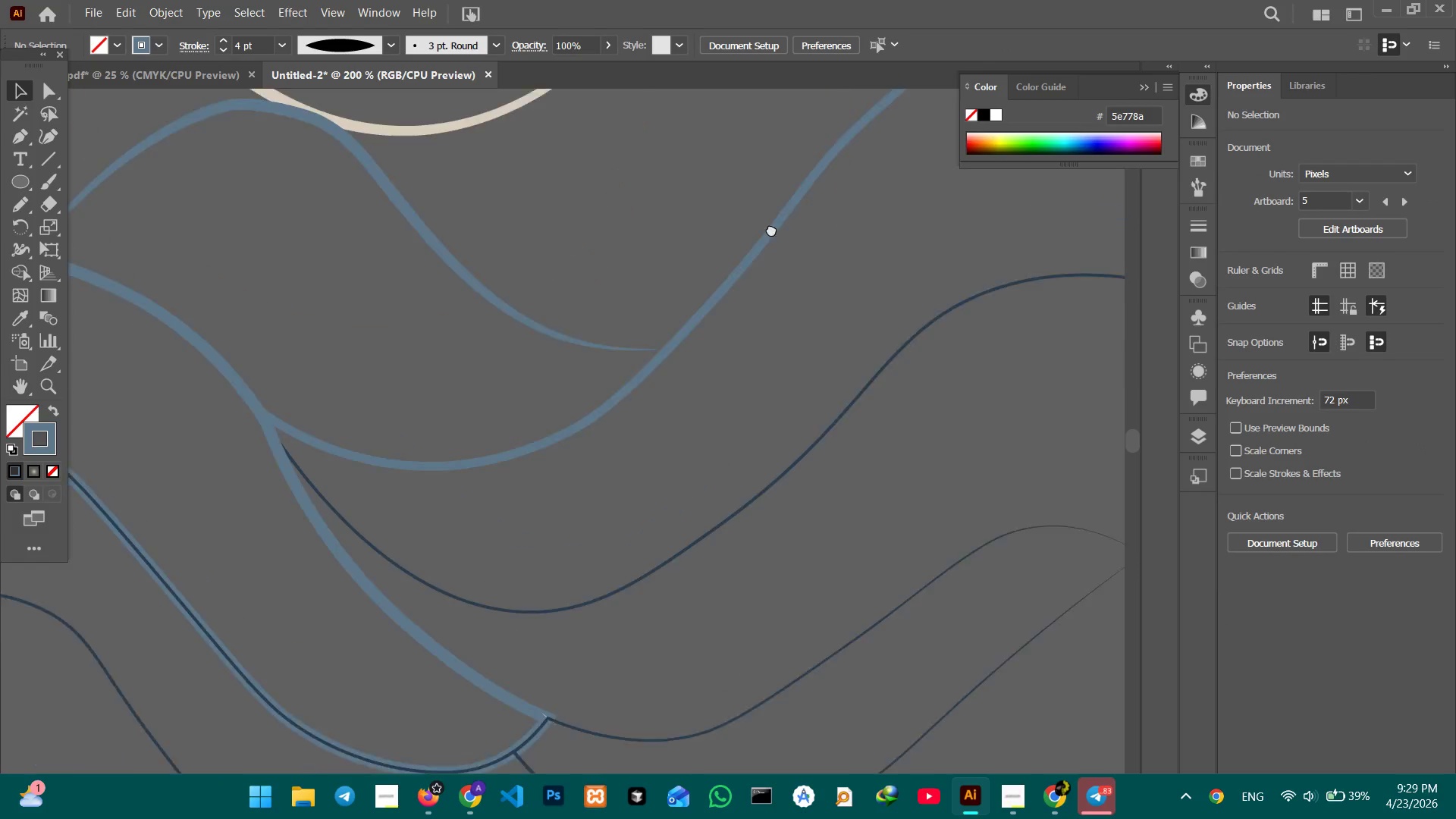 
key(Space)
 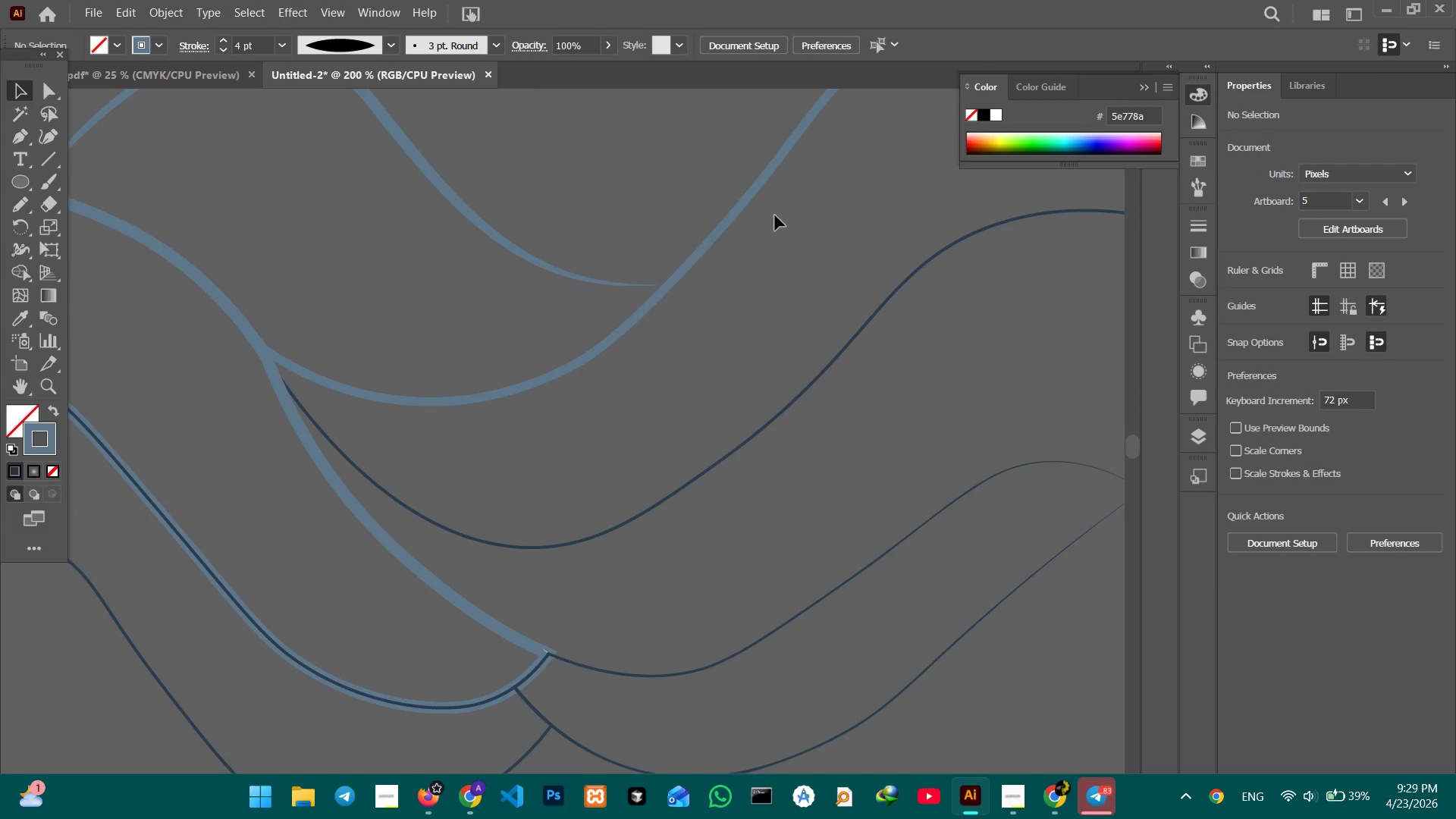 
key(Control+Minus)
 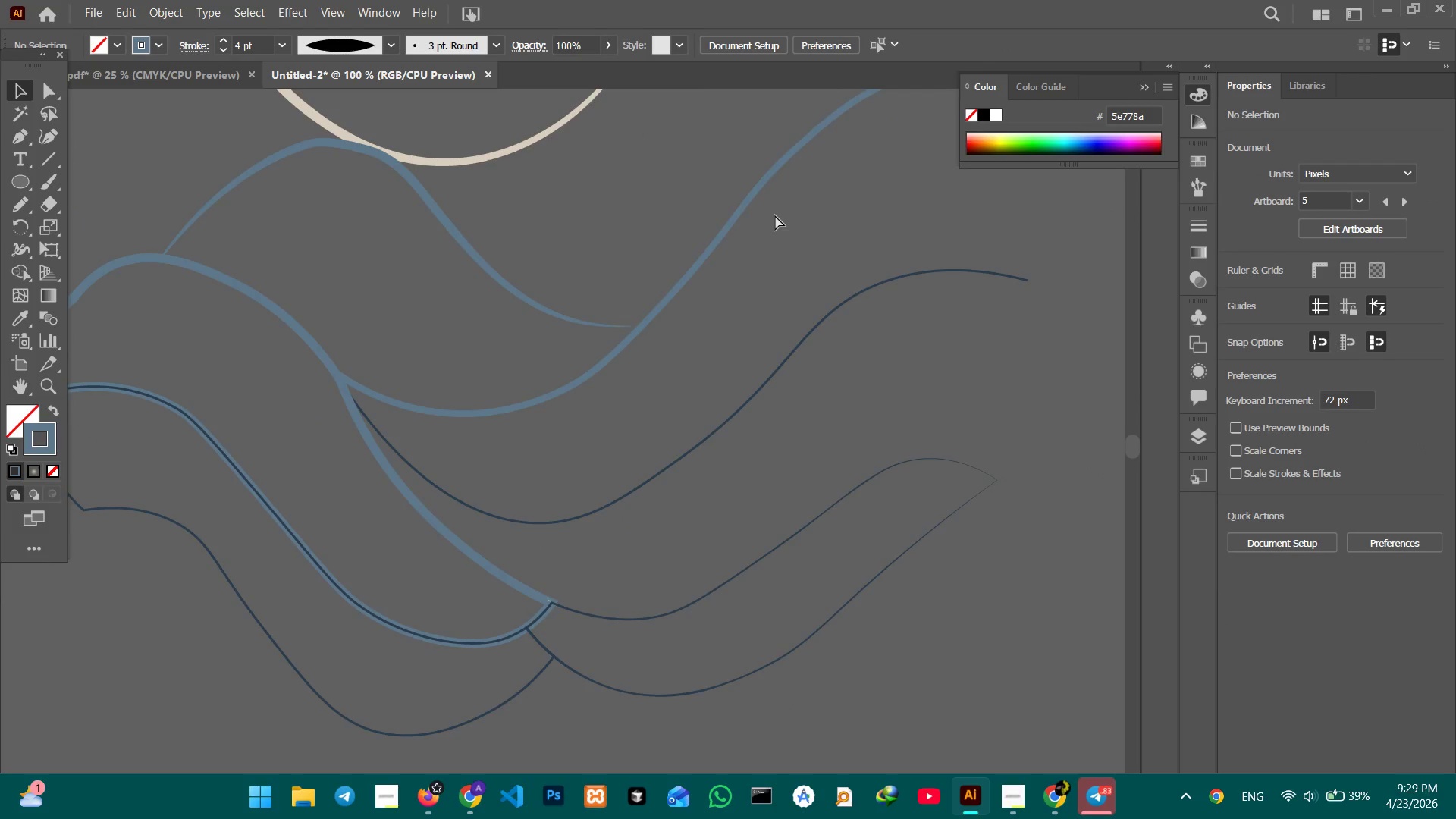 
key(Control+Minus)
 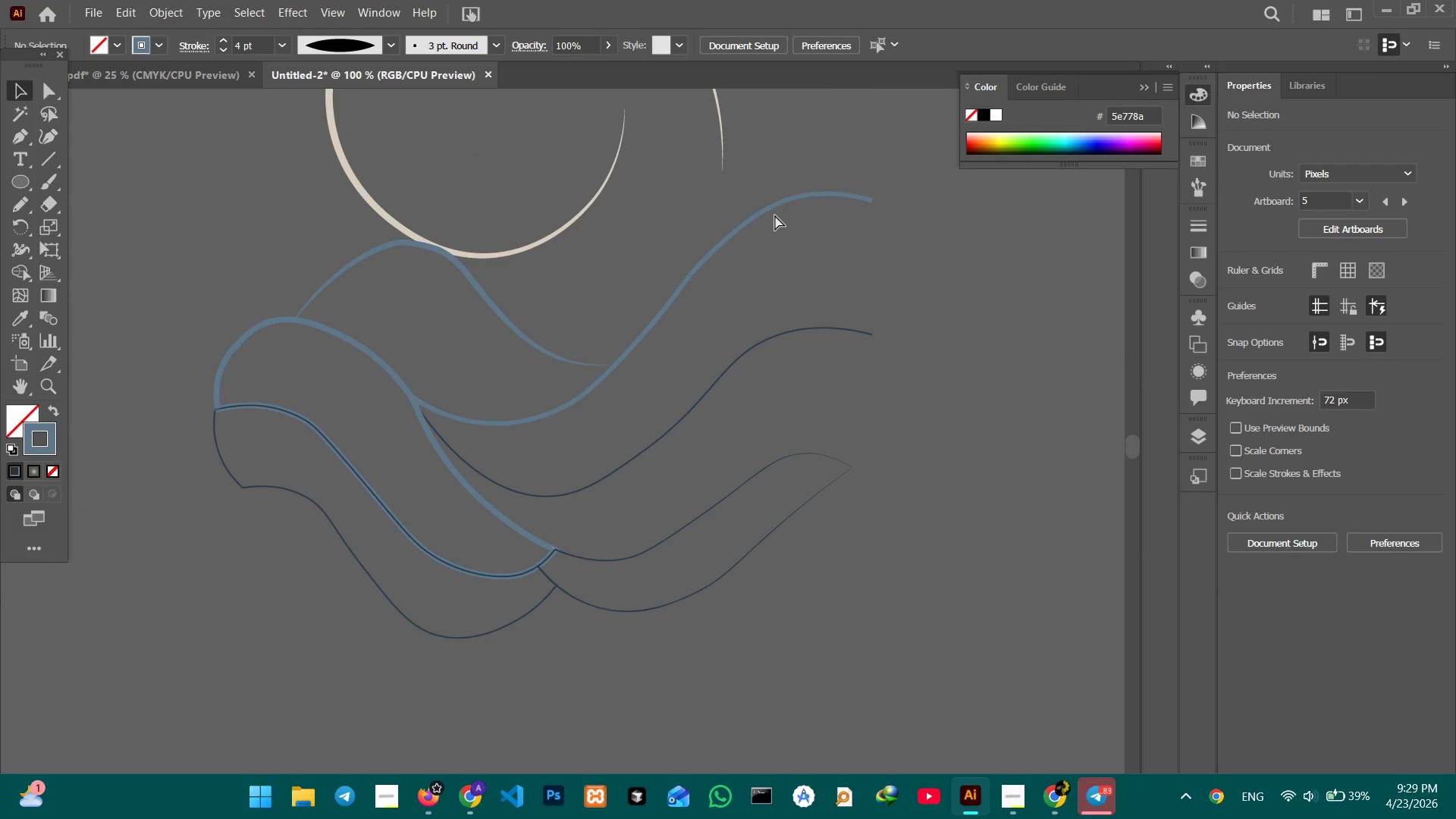 
key(Control+Minus)
 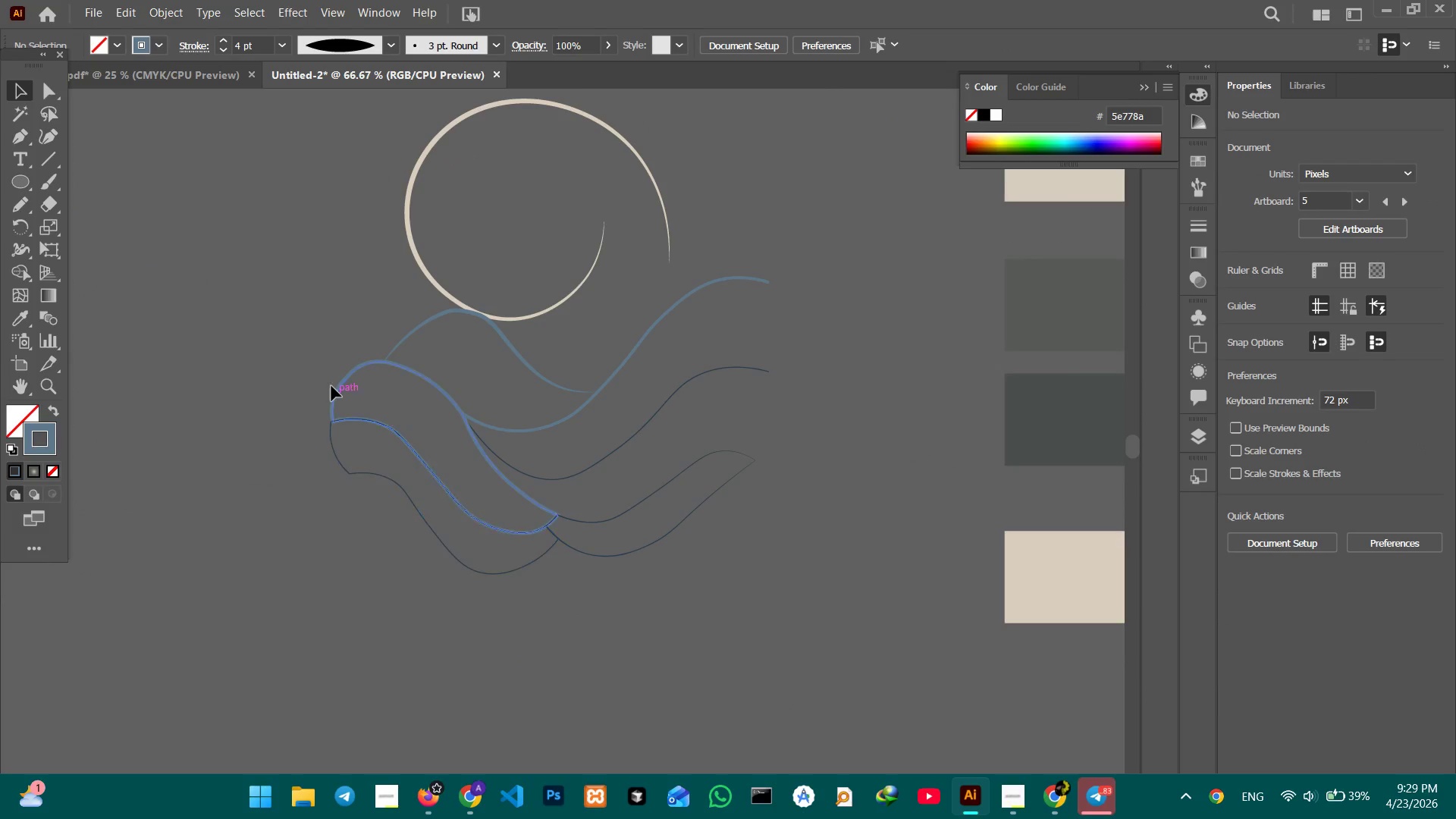 
left_click_drag(start_coordinate=[291, 334], to_coordinate=[717, 555])
 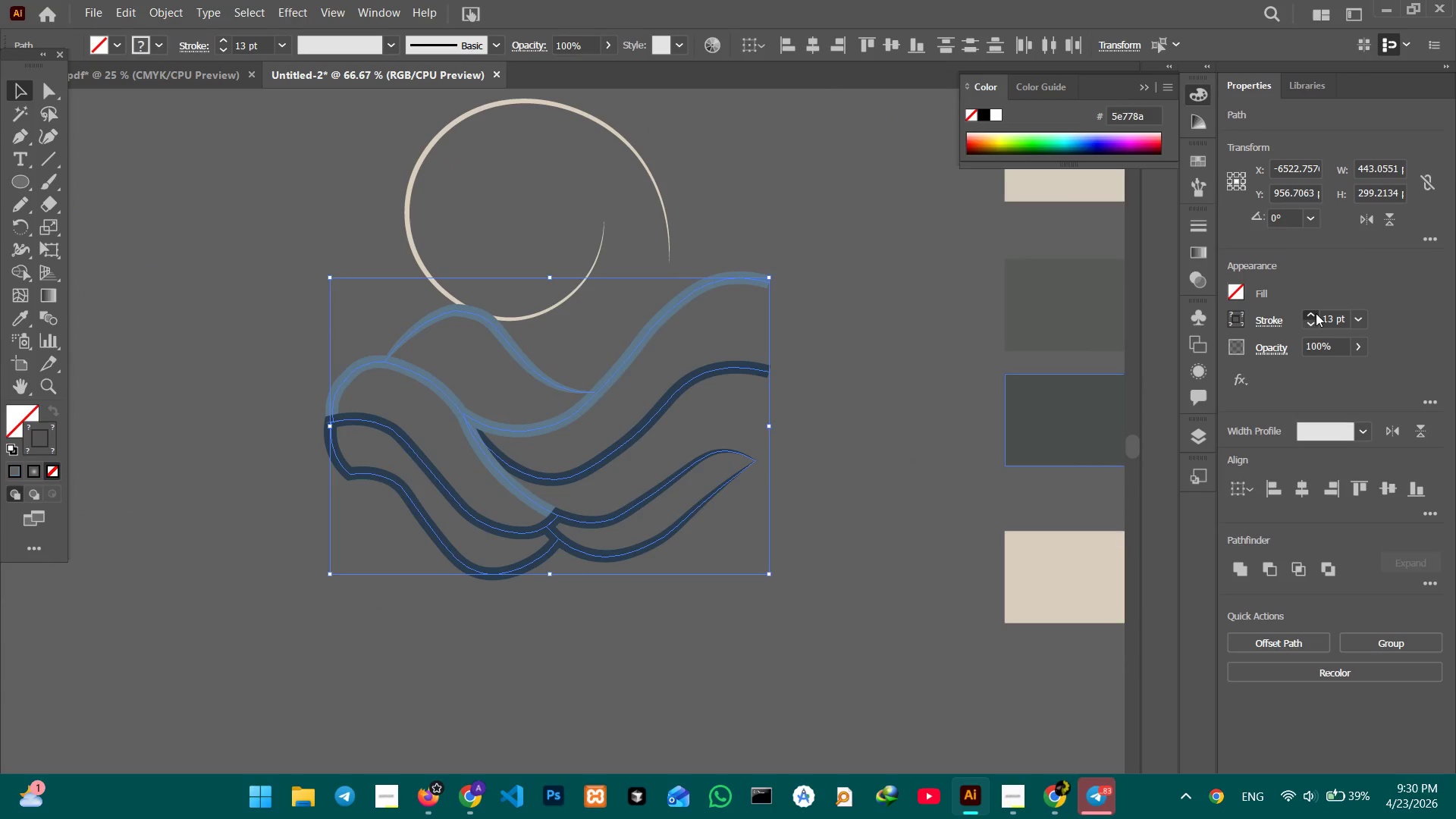 
left_click([1316, 313])
 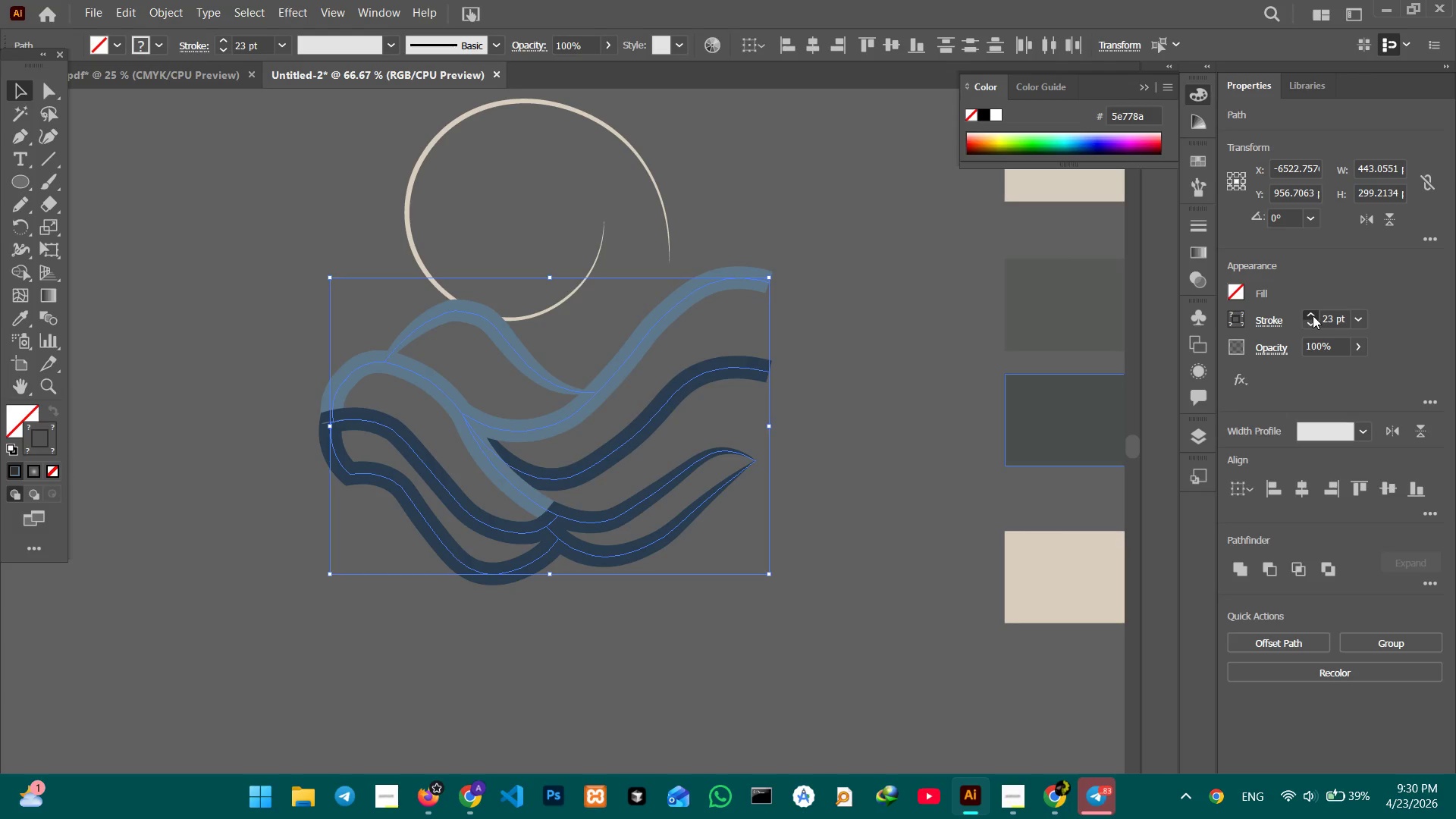 
left_click([1313, 315])
 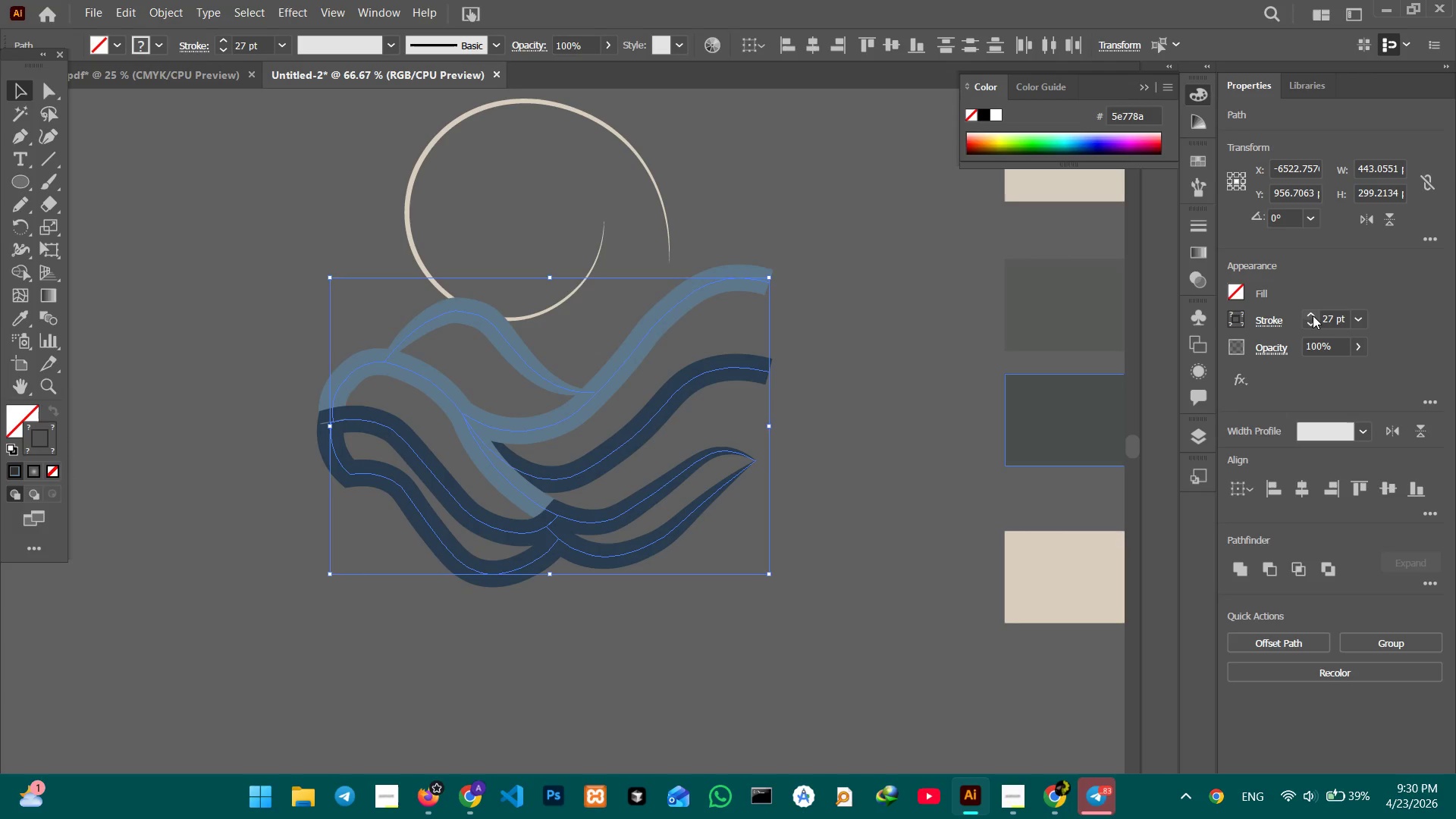 
double_click([1313, 315])
 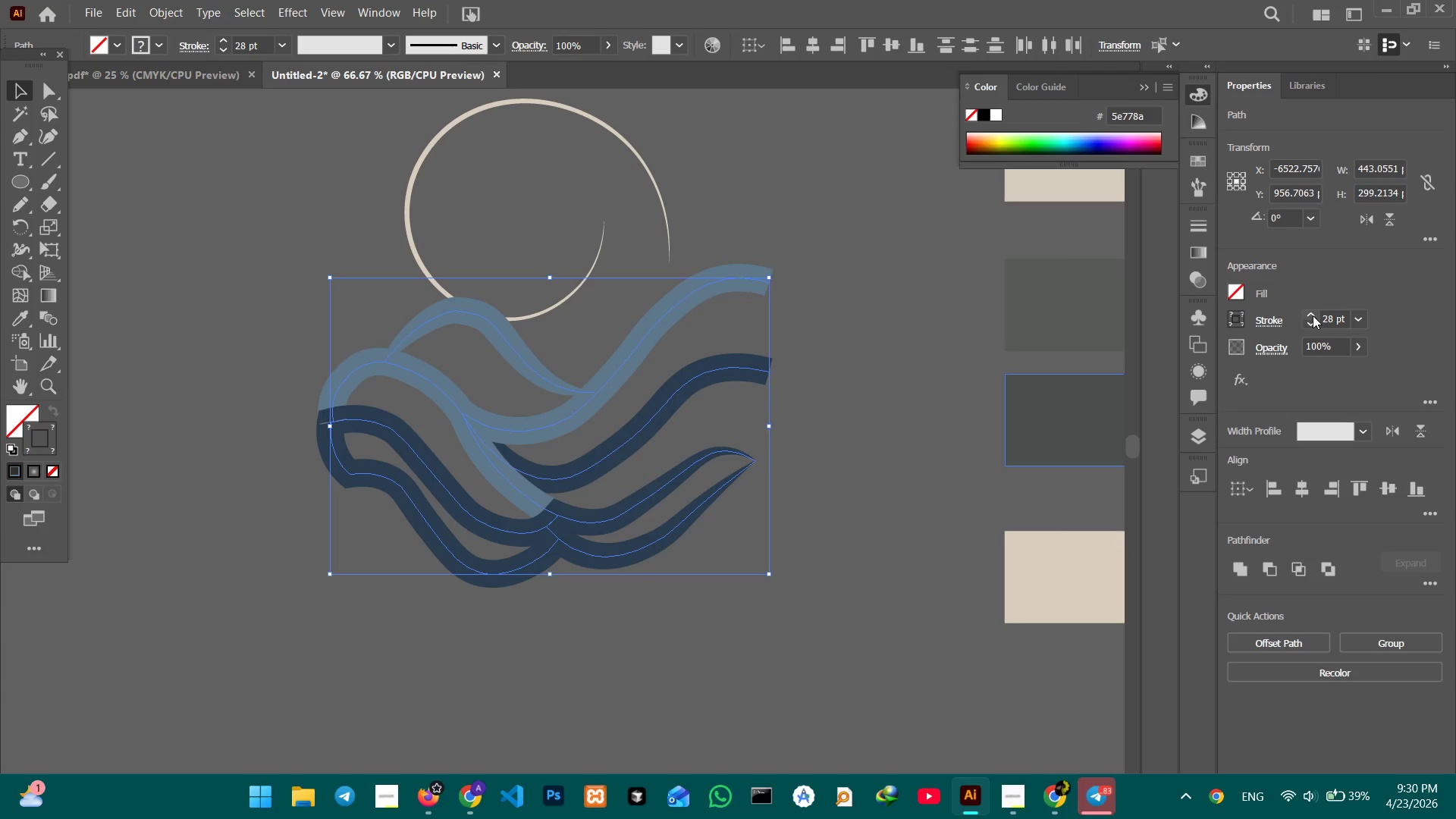 
triple_click([1313, 315])
 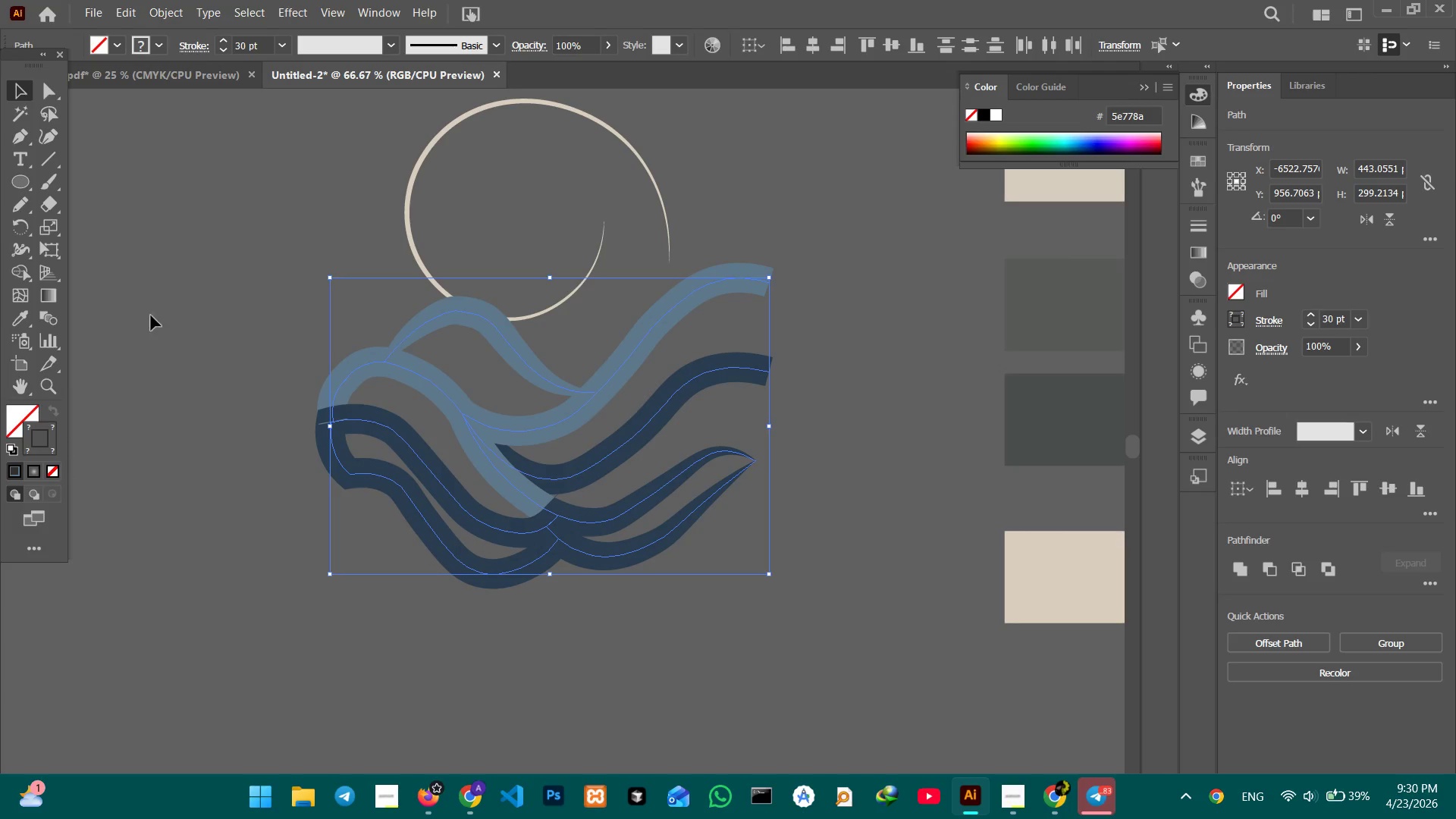 
left_click([392, 45])
 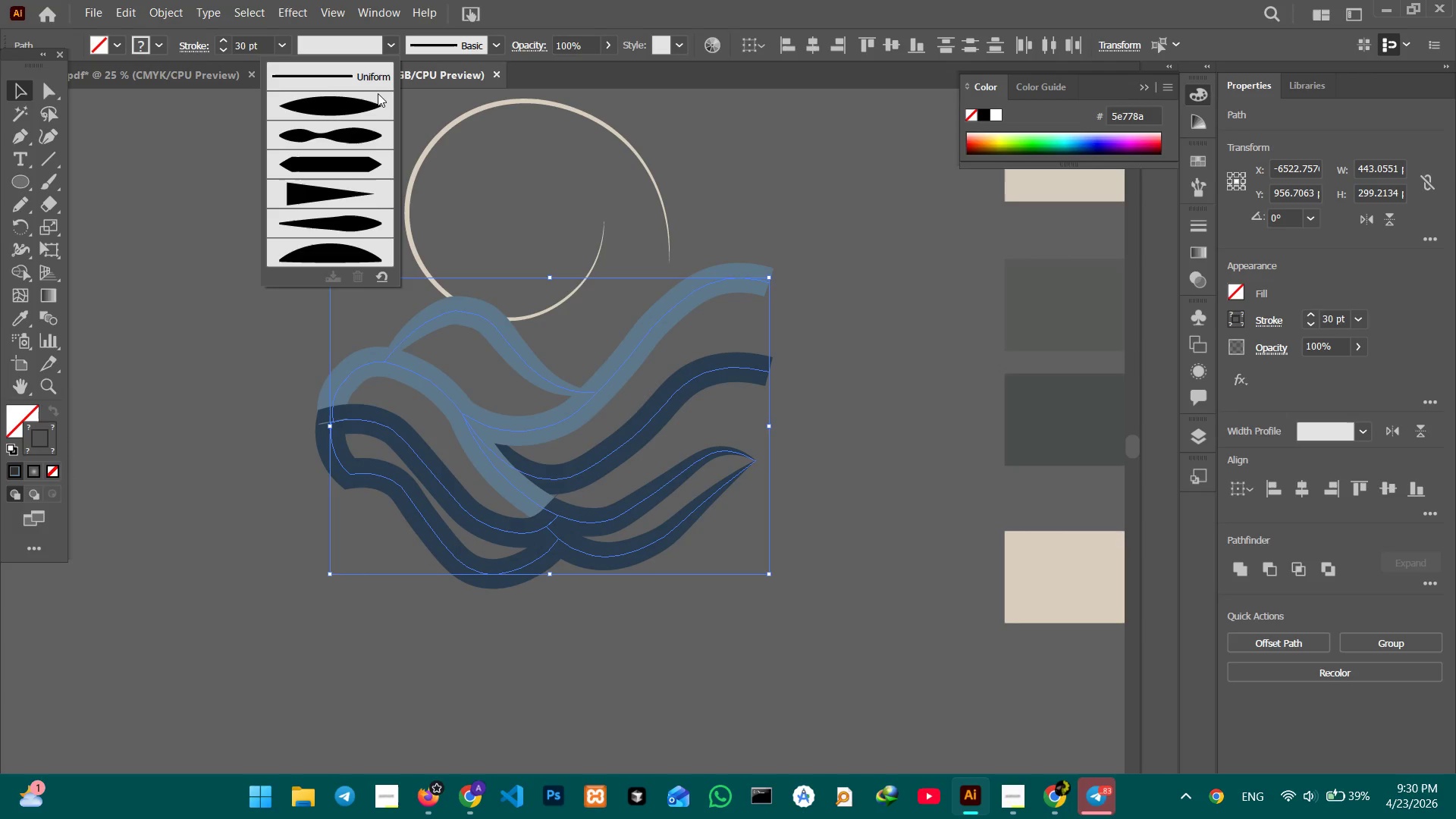 
left_click([368, 99])
 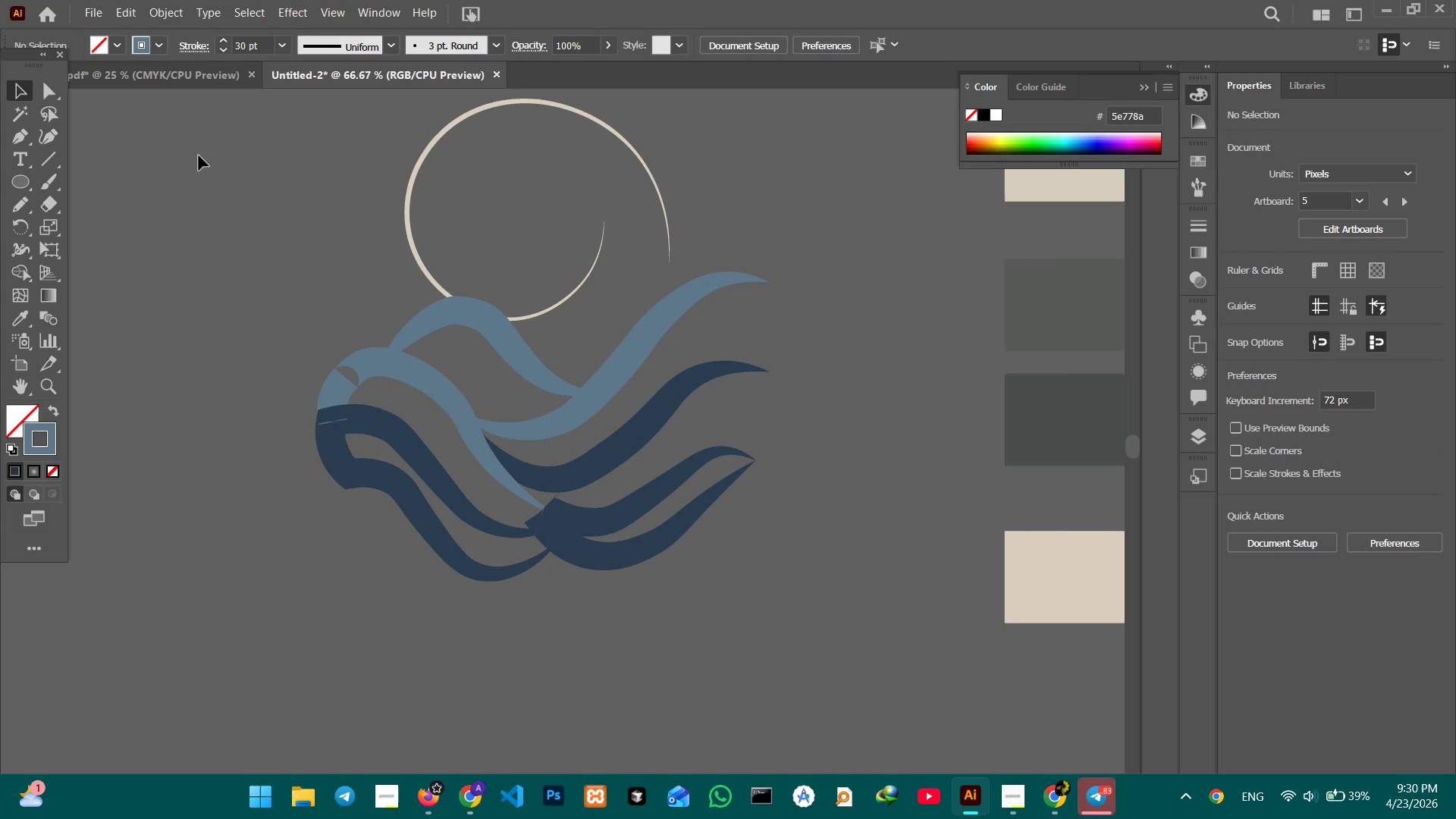 
left_click([355, 381])
 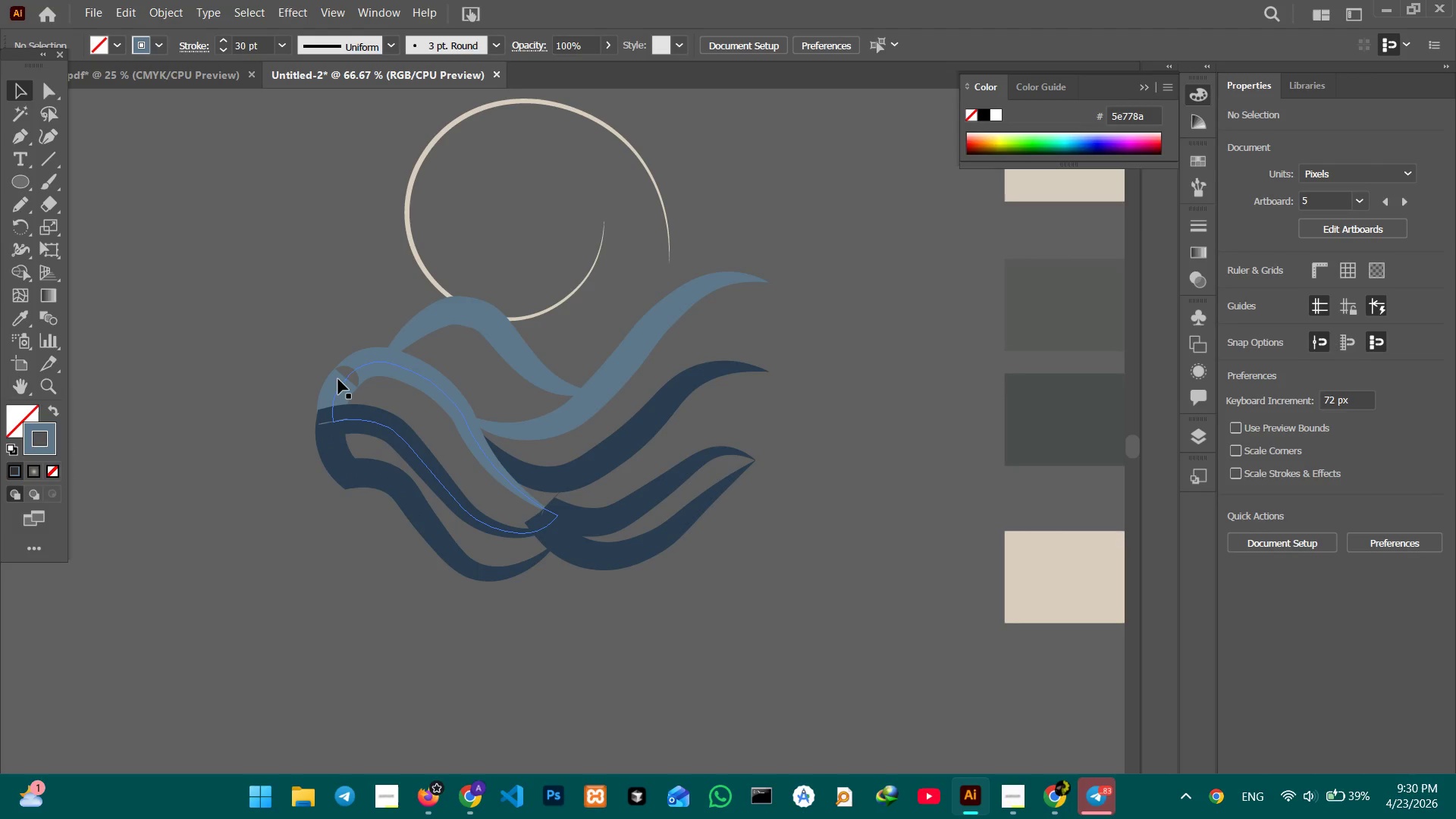 
left_click([338, 379])
 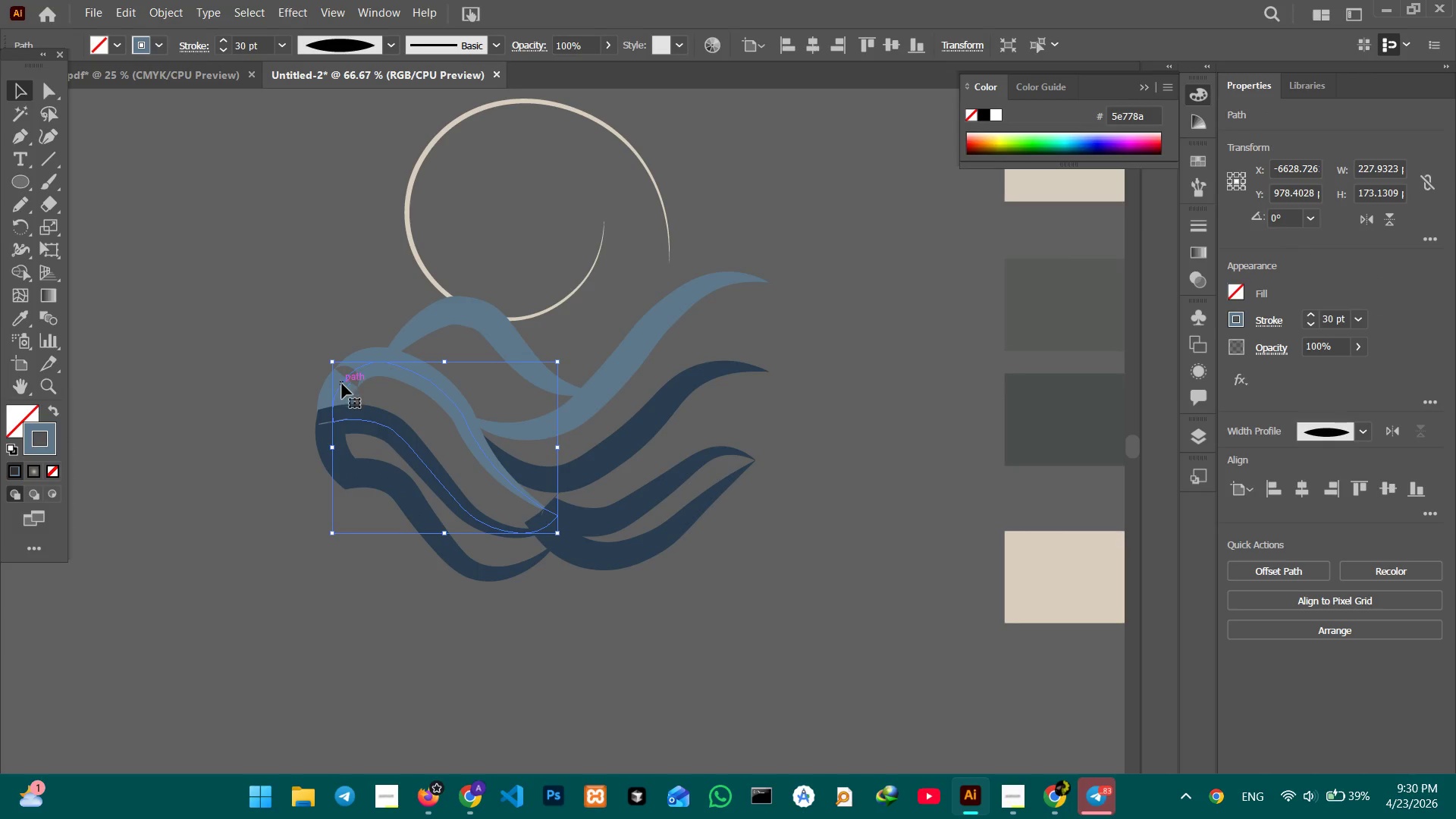 
key(Control+Equal)
 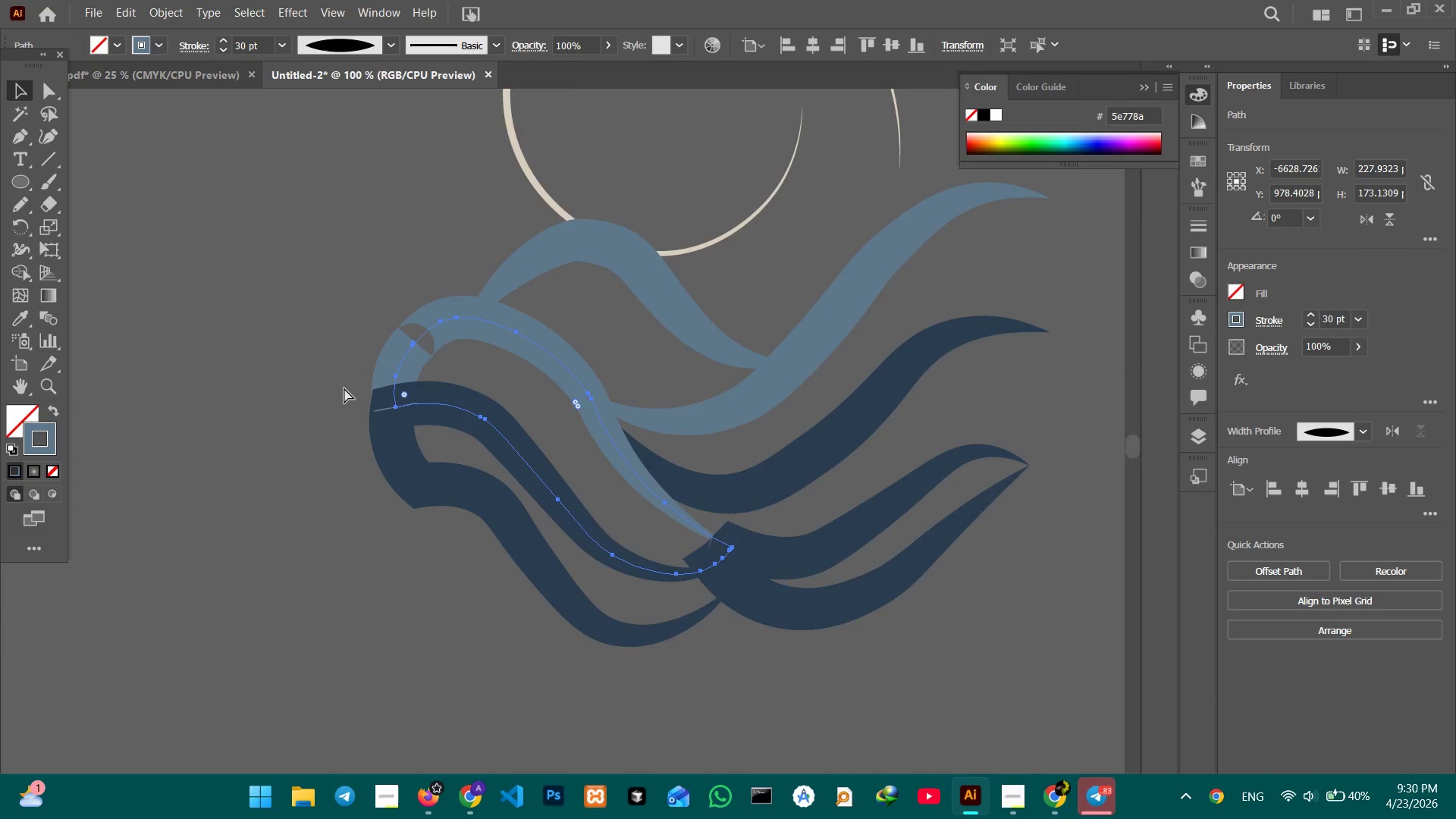 
key(Control+Equal)
 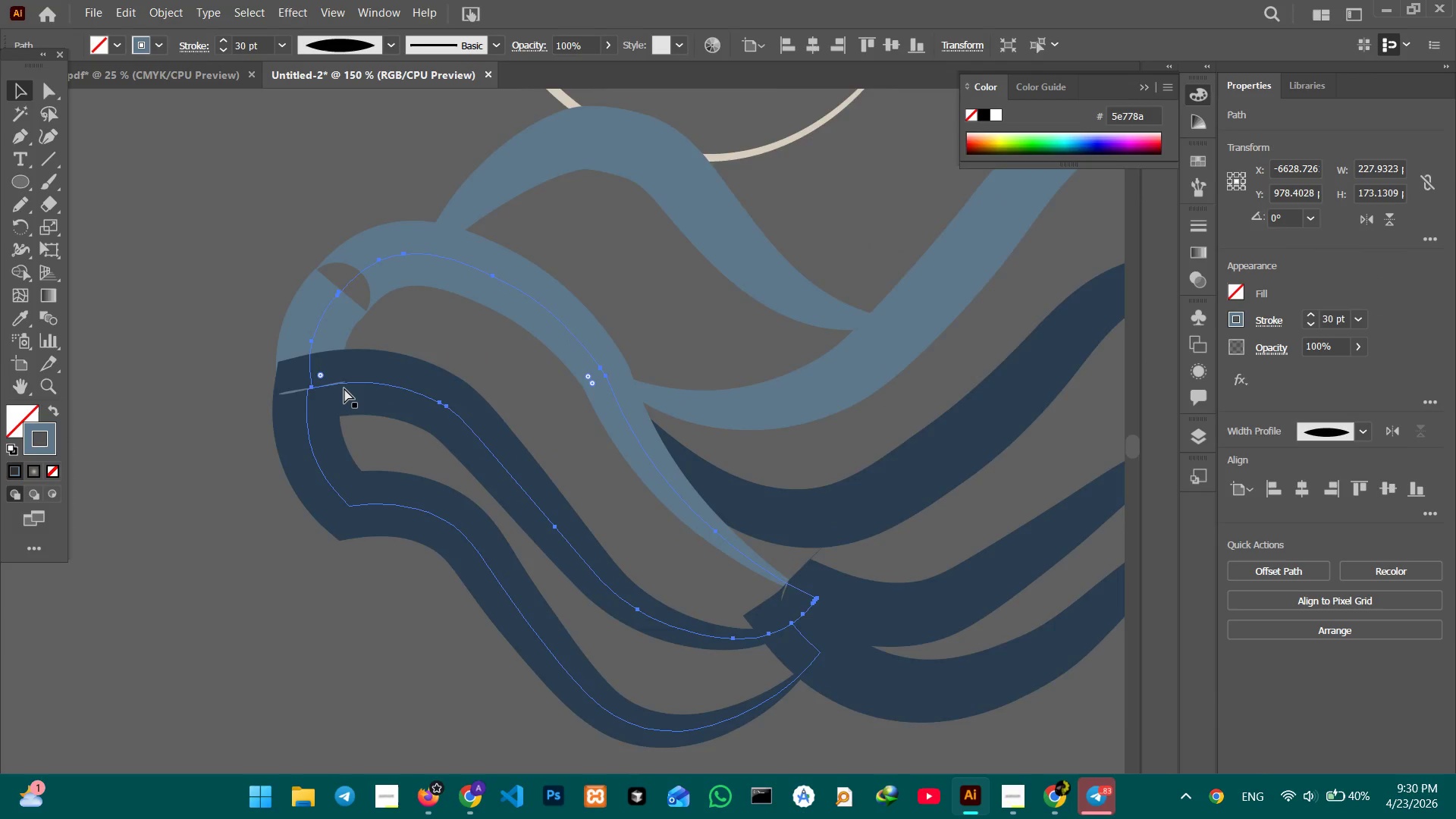 
key(Control+Equal)
 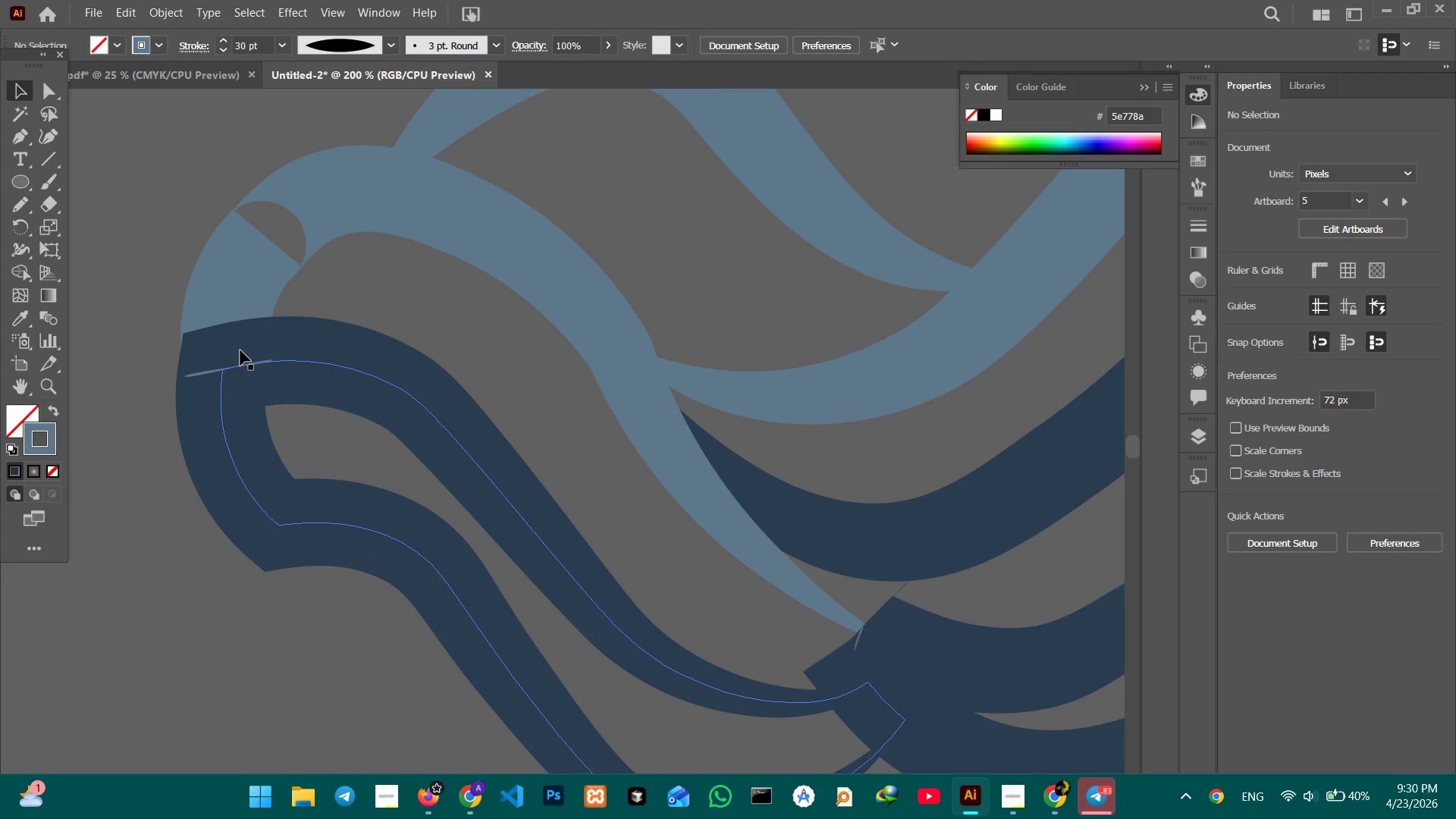 
left_click([202, 375])
 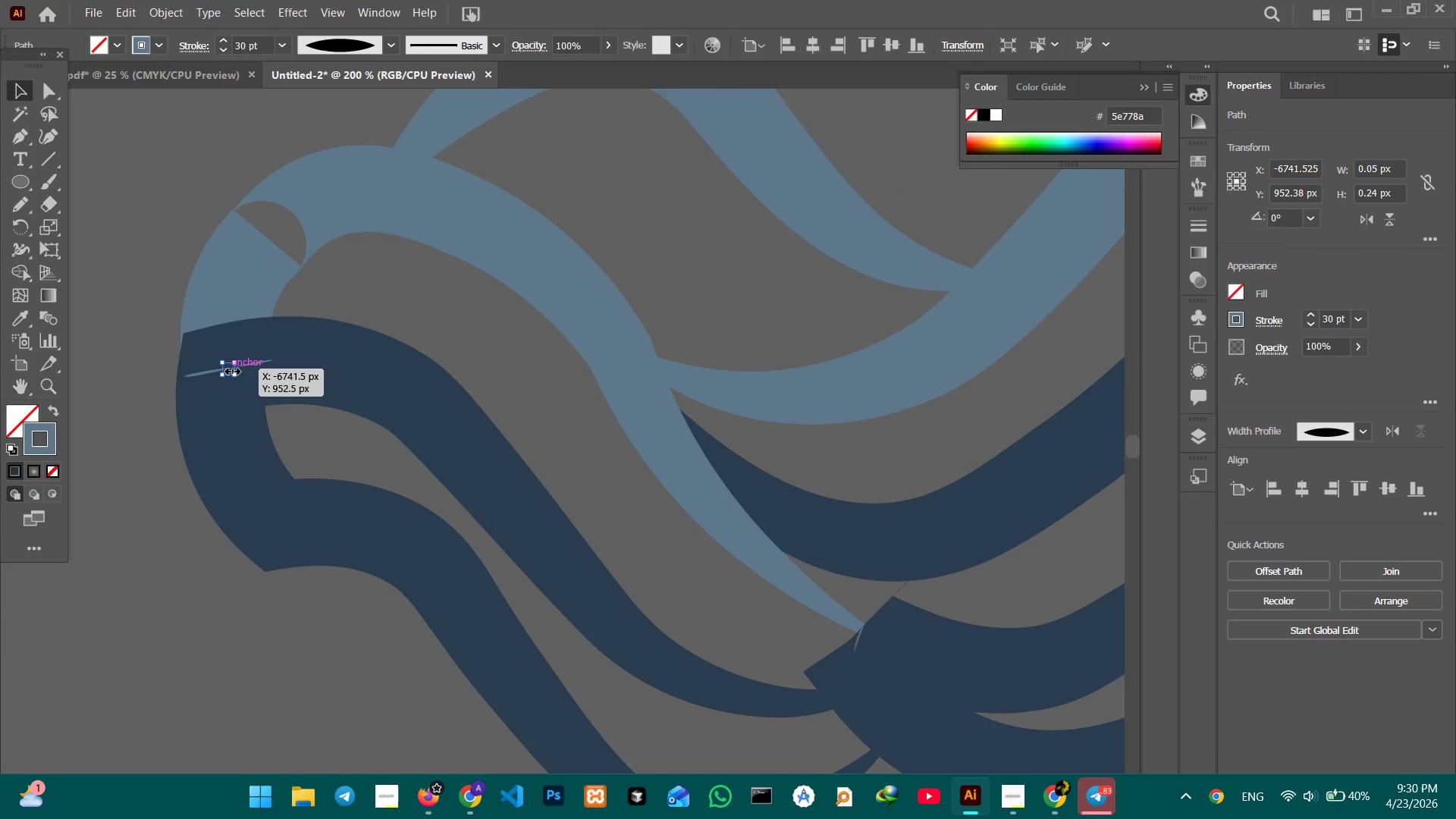 
key(Backspace)
 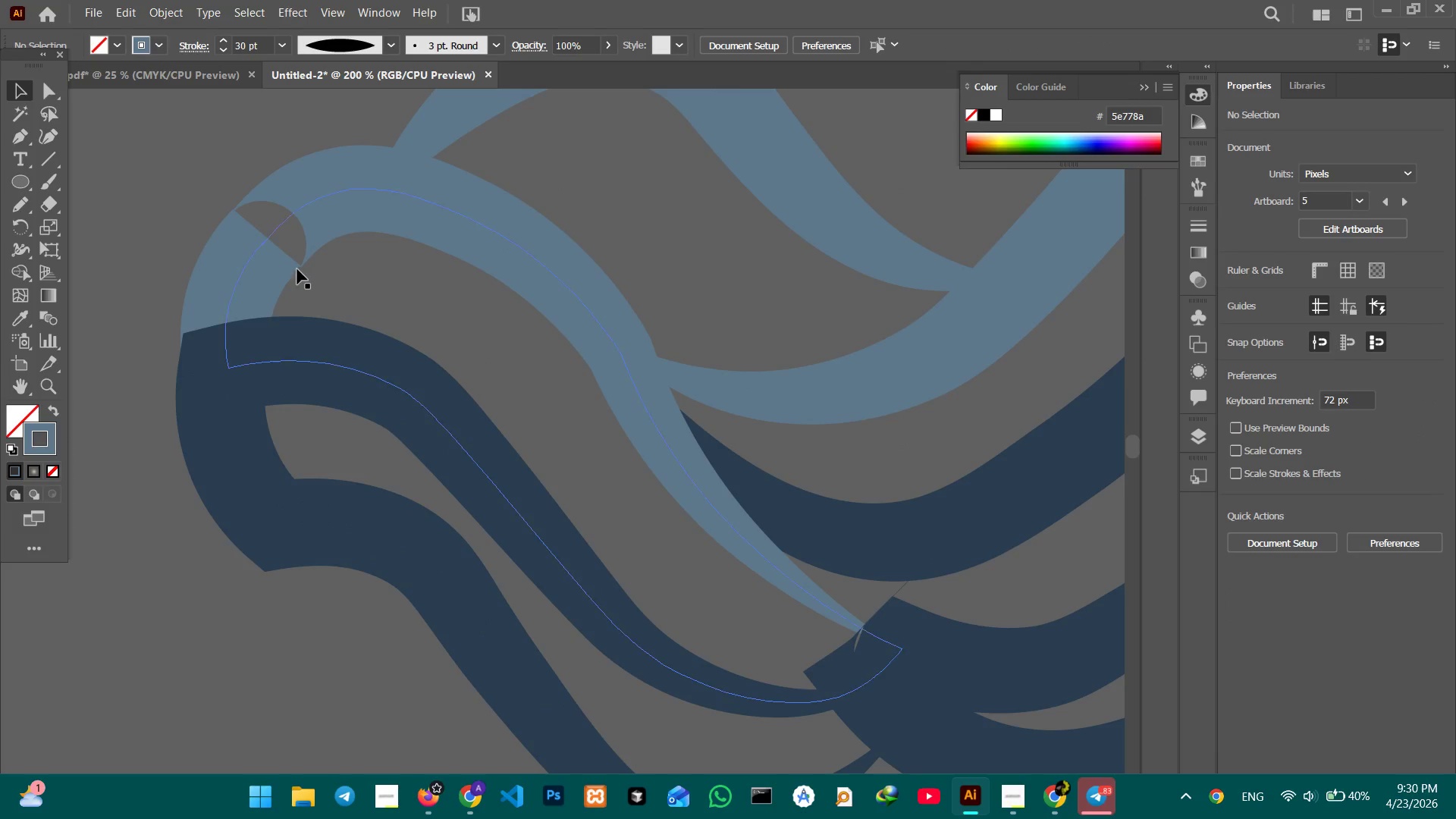 
left_click([286, 253])
 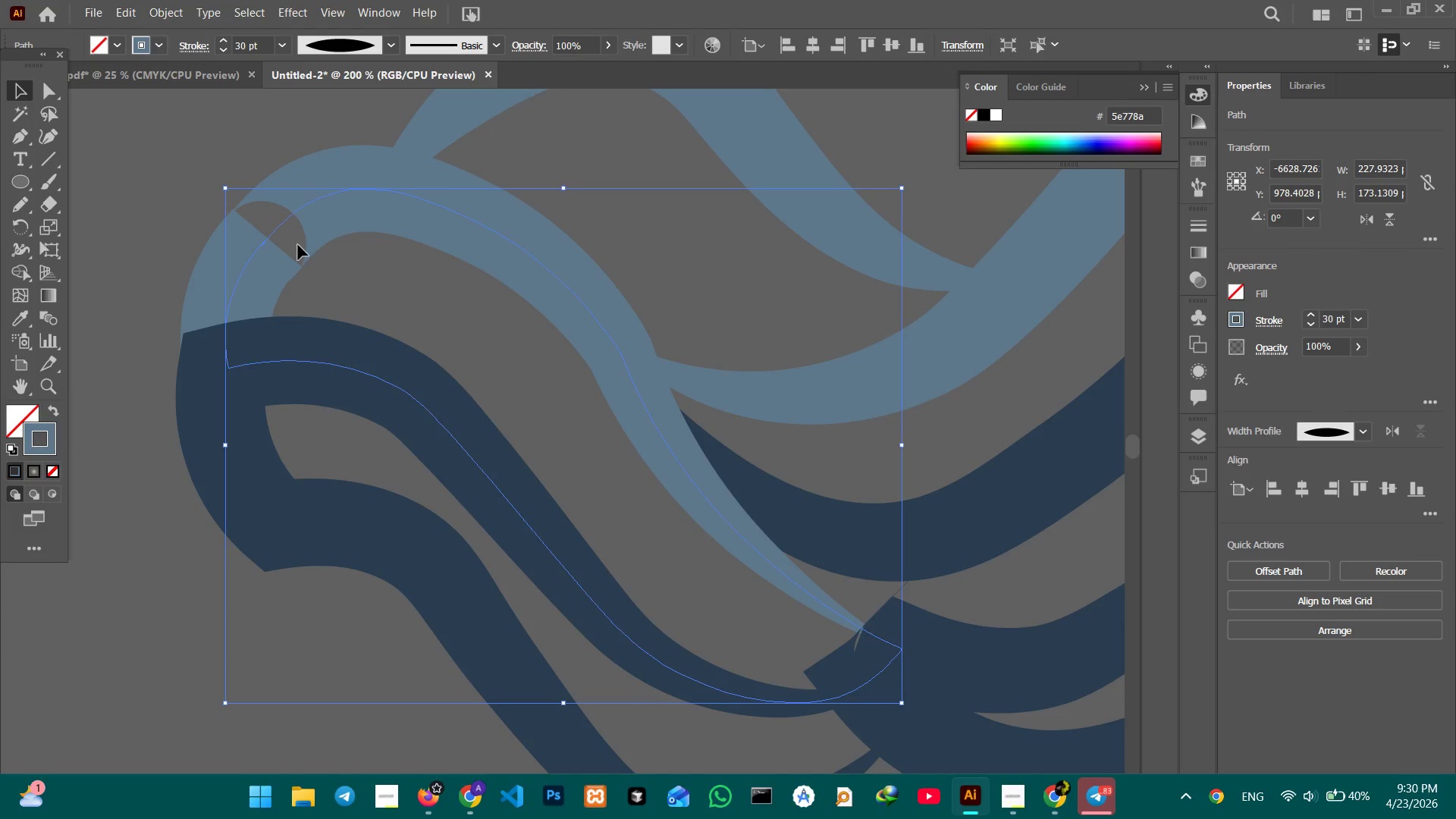 
mouse_move([68, 146])
 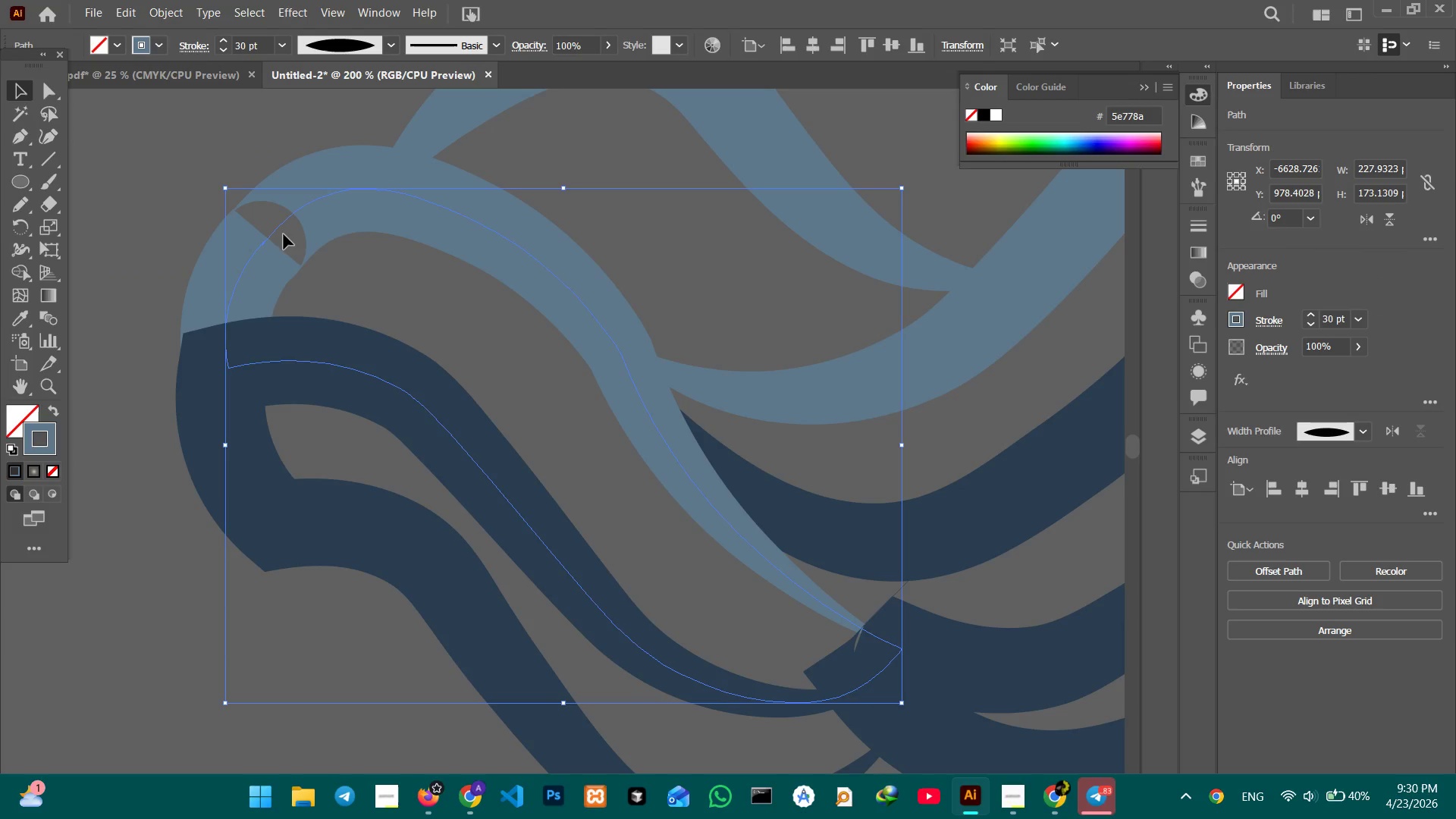 
left_click([275, 242])
 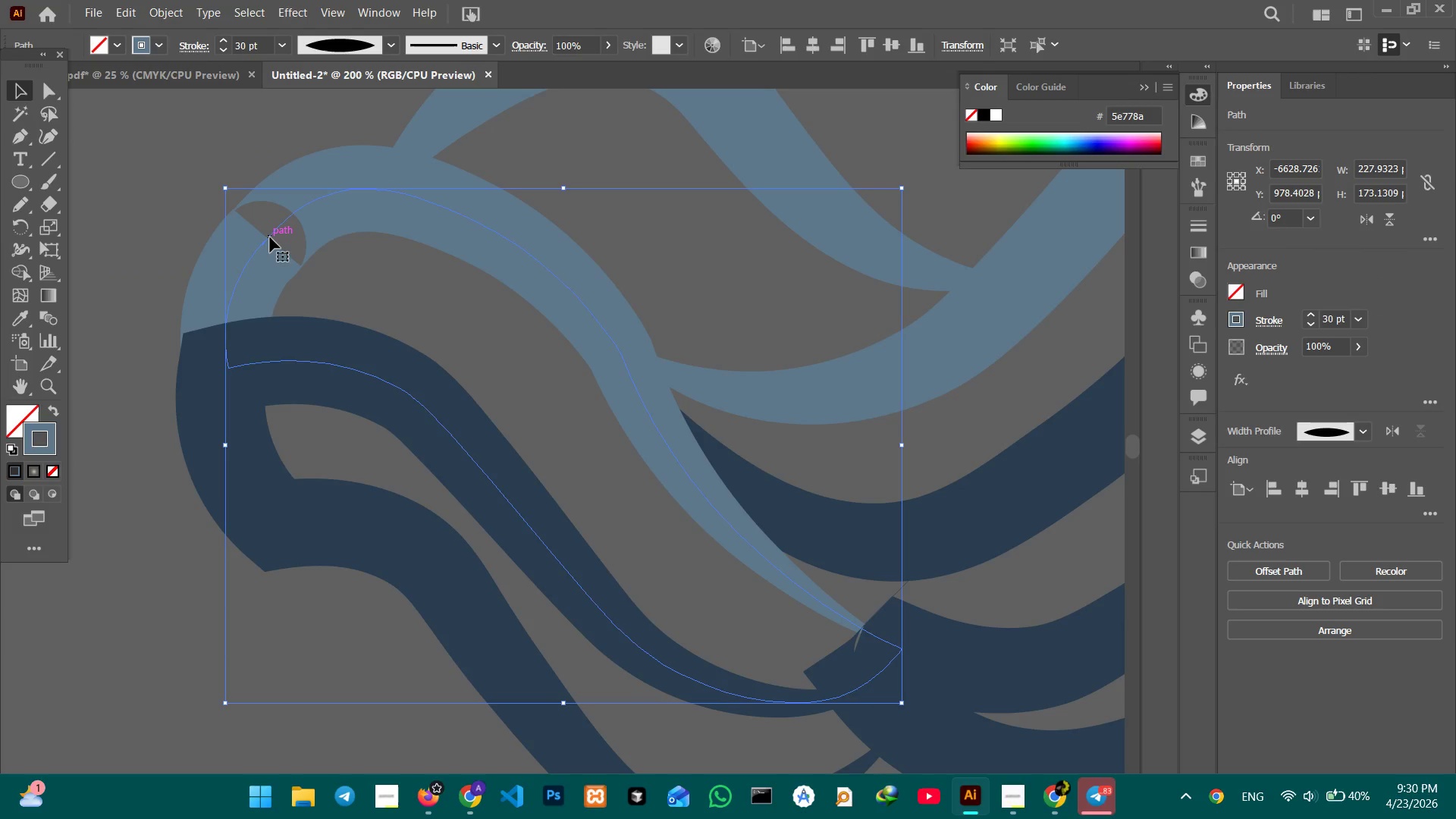 
double_click([270, 237])
 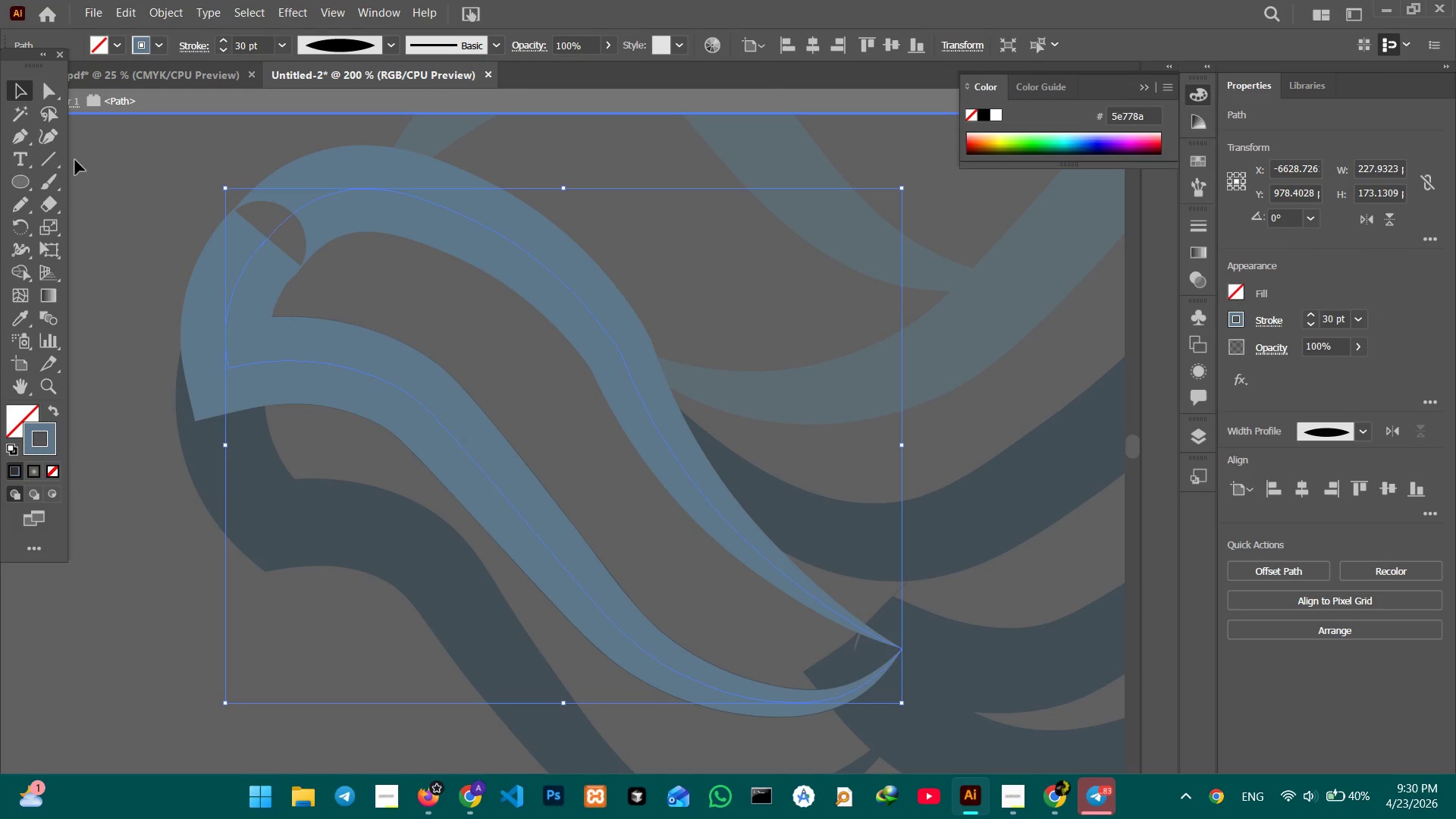 
left_click([48, 136])
 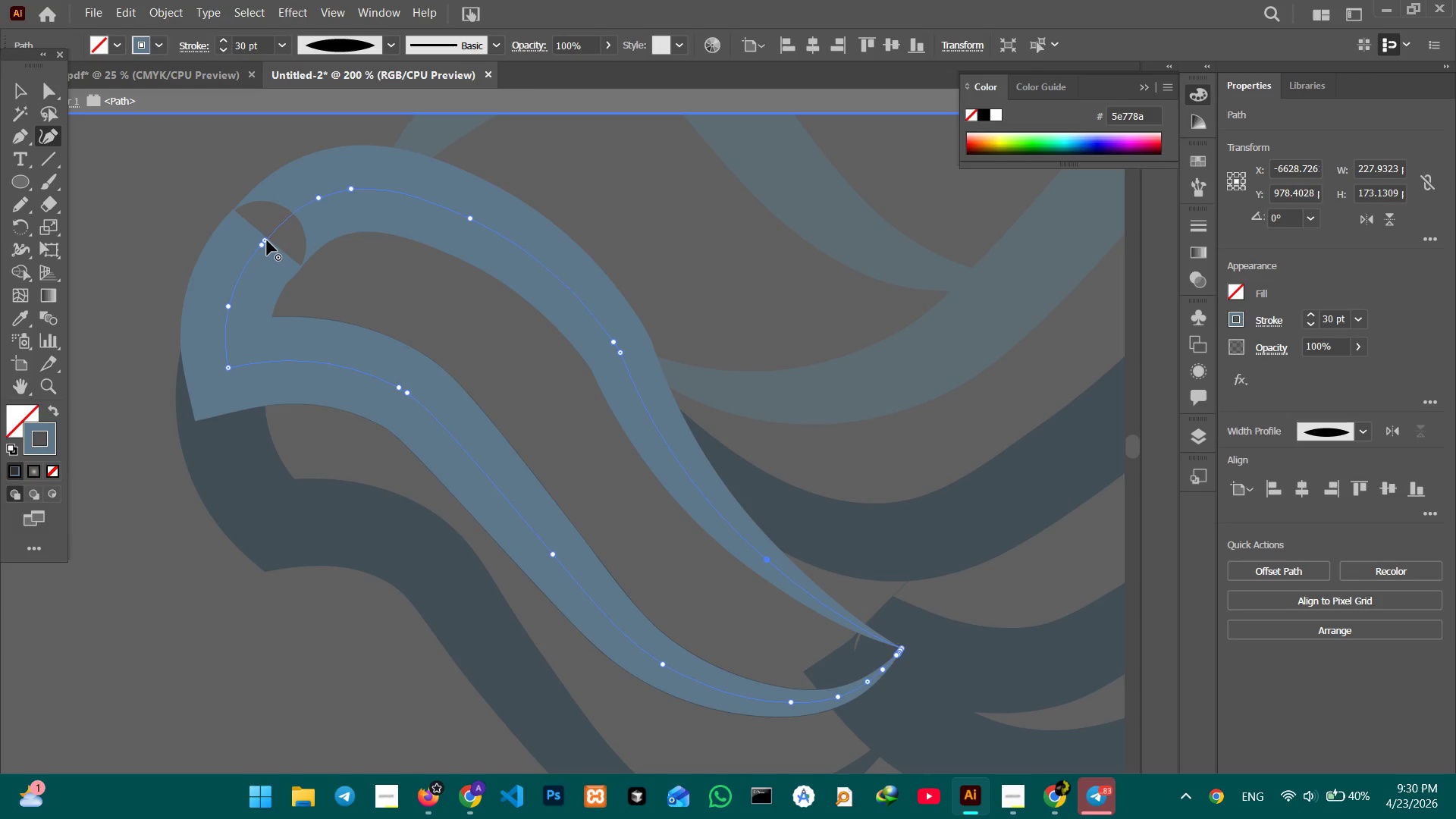 
key(Backspace)
 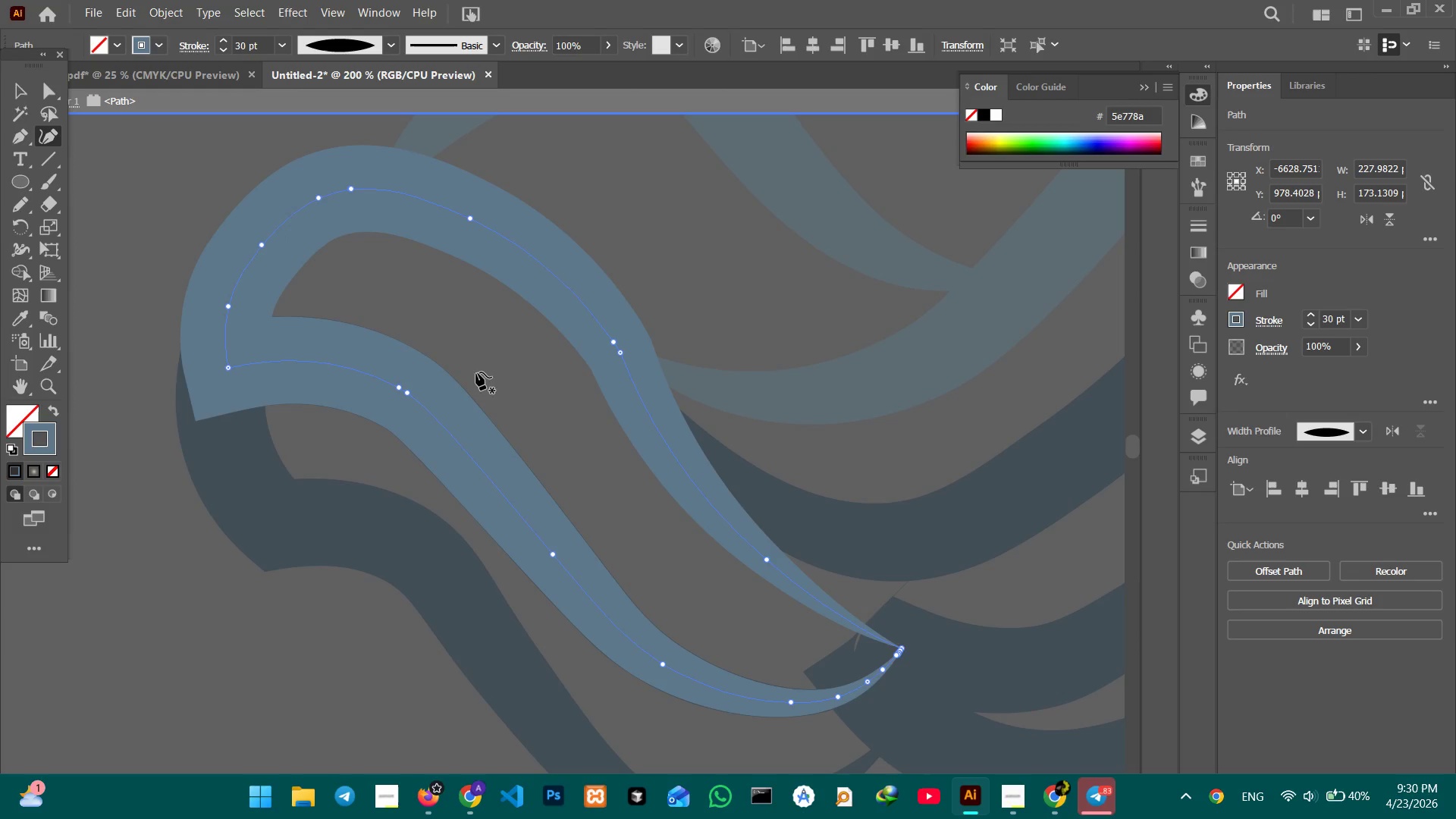 
left_click([624, 356])
 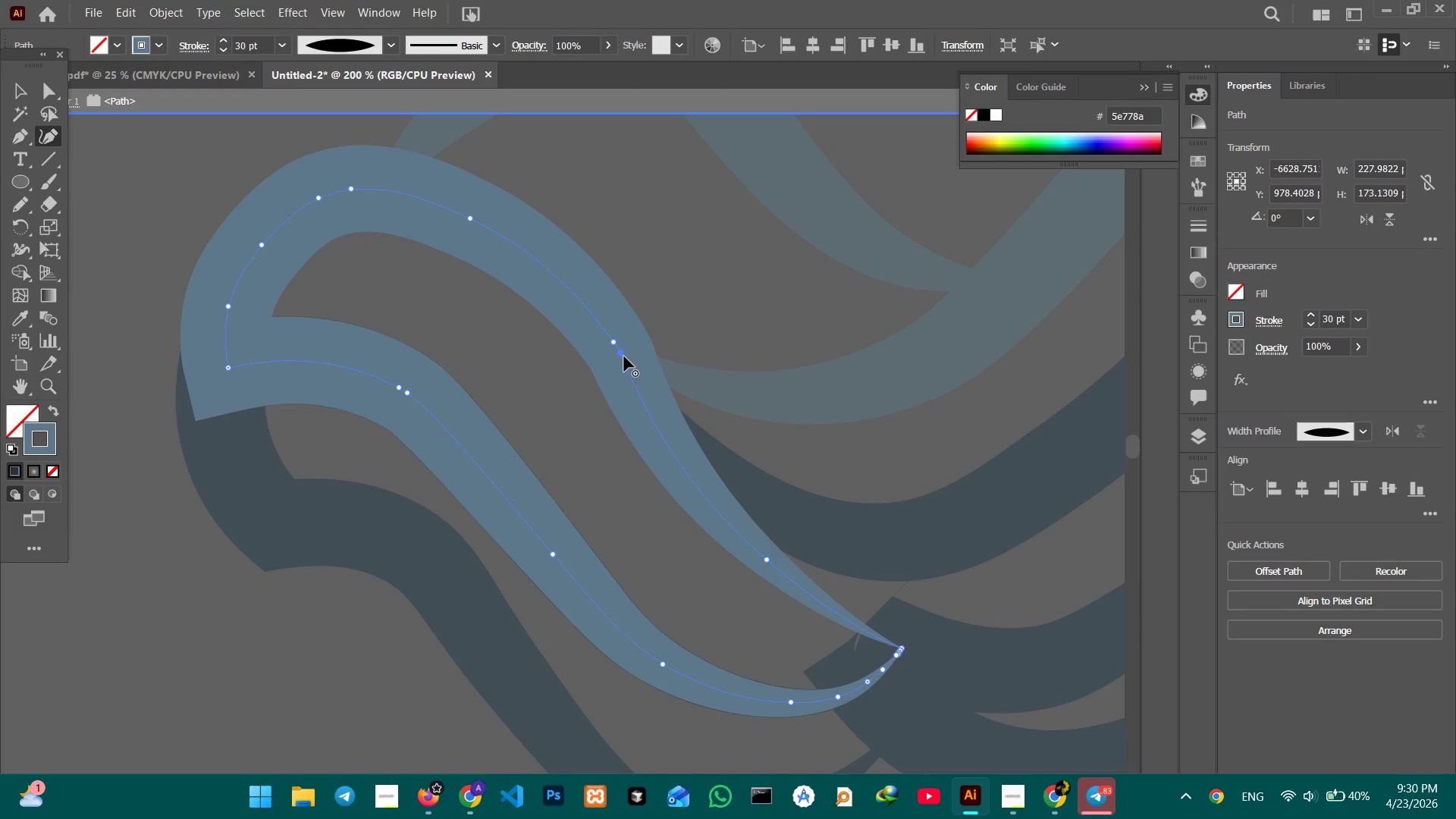 
key(Backspace)
 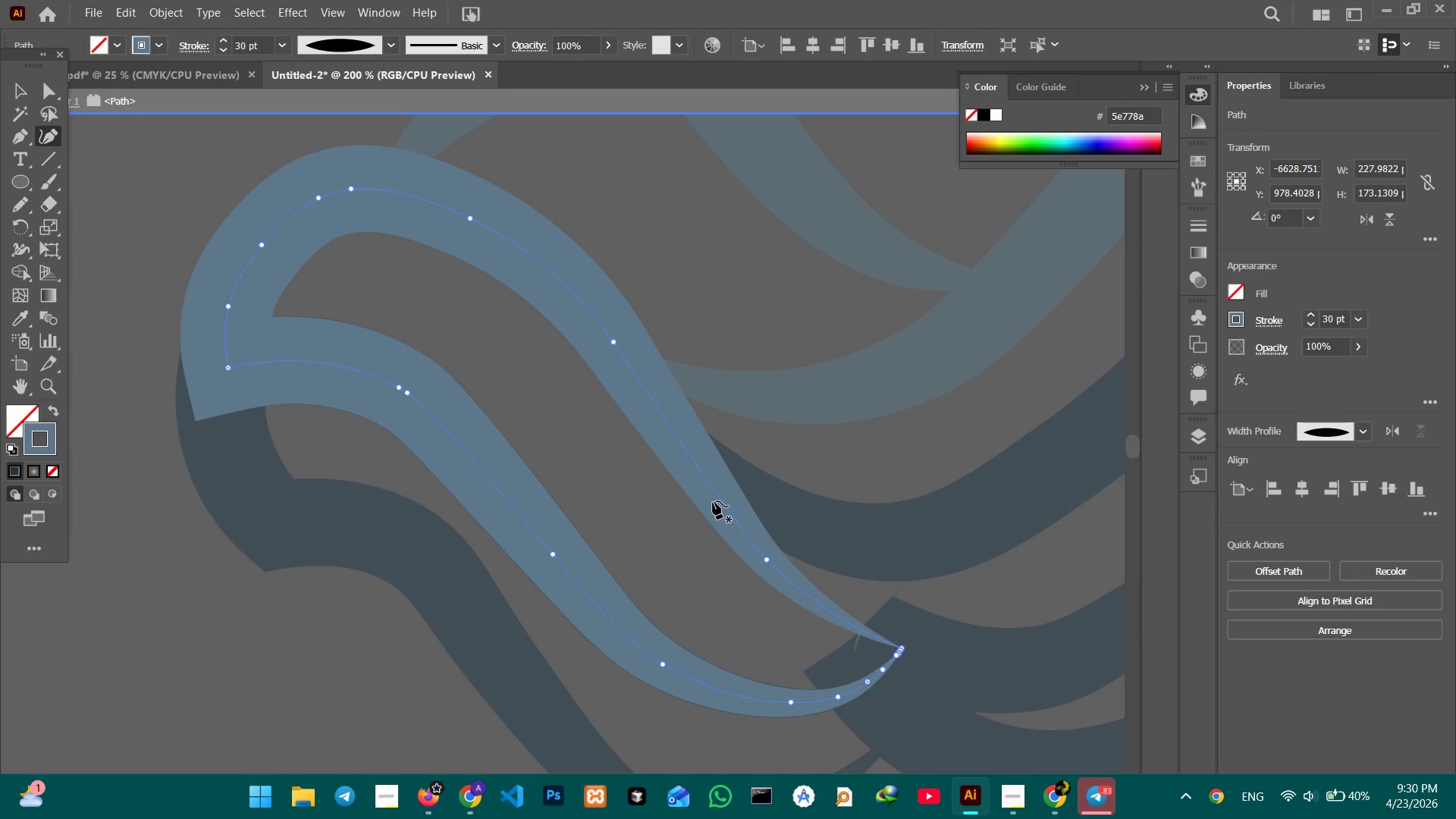 
left_click_drag(start_coordinate=[714, 492], to_coordinate=[708, 513])
 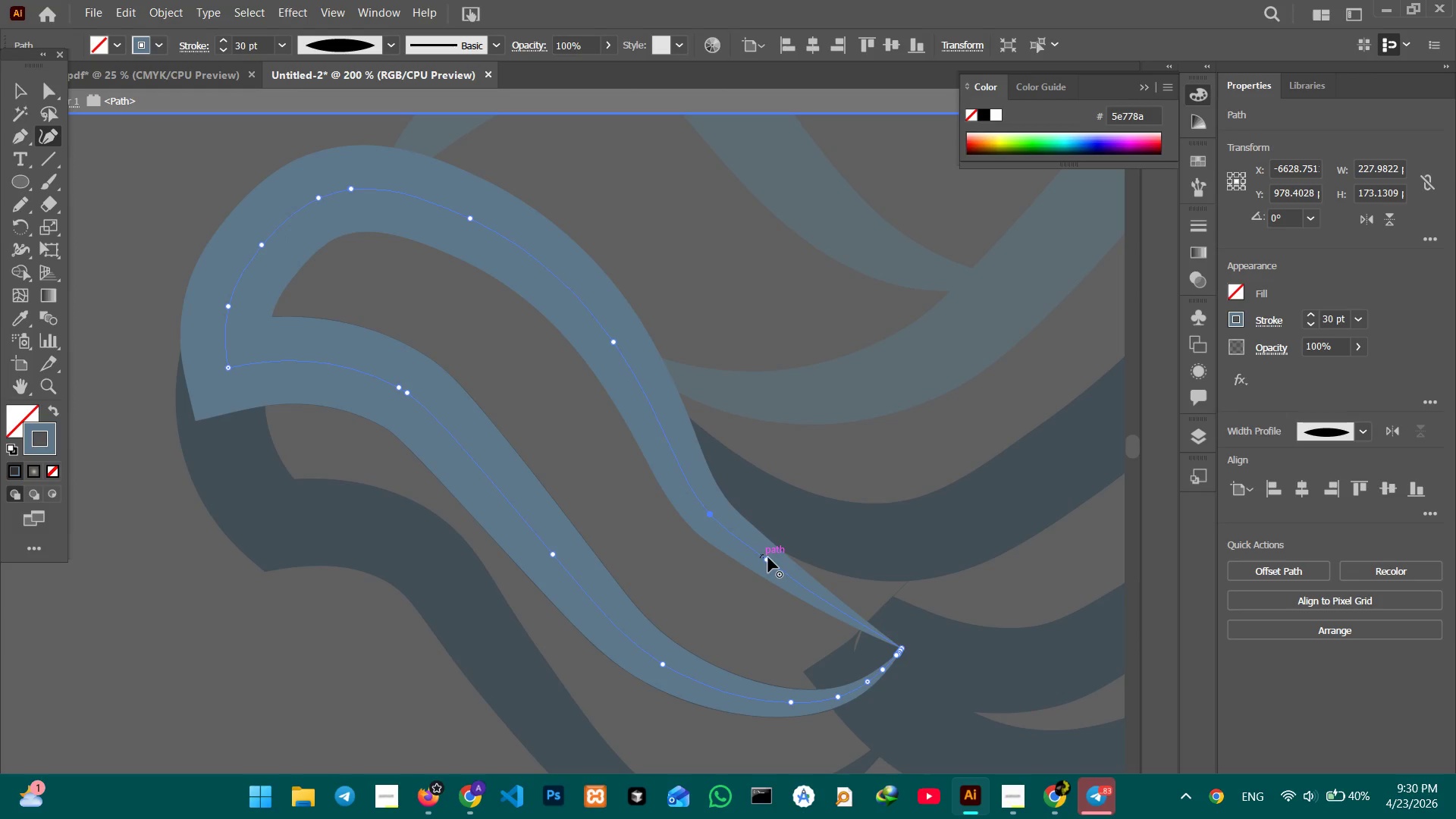 
left_click_drag(start_coordinate=[768, 560], to_coordinate=[767, 582])
 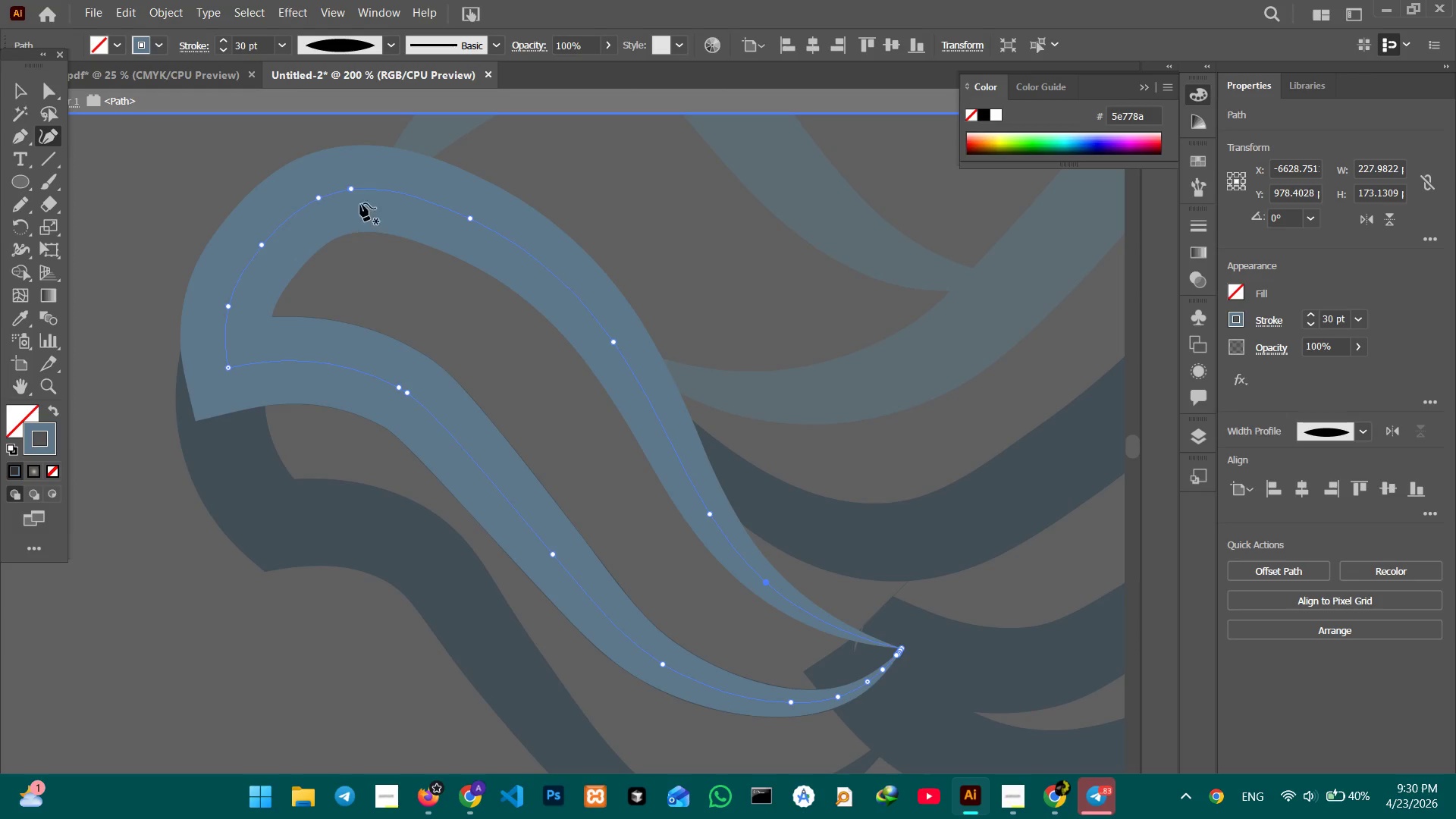 
key(Backspace)
 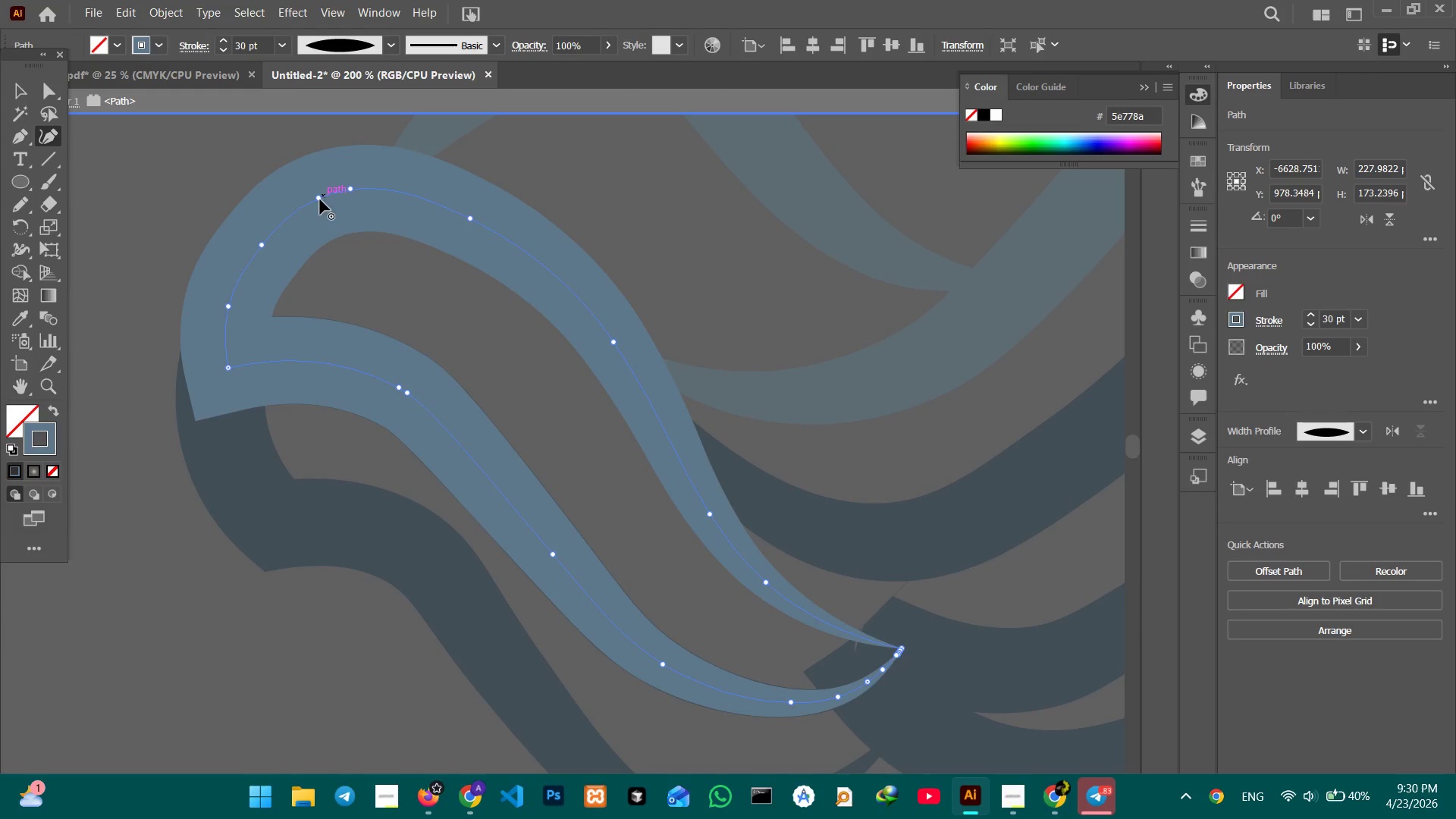 
left_click([320, 200])
 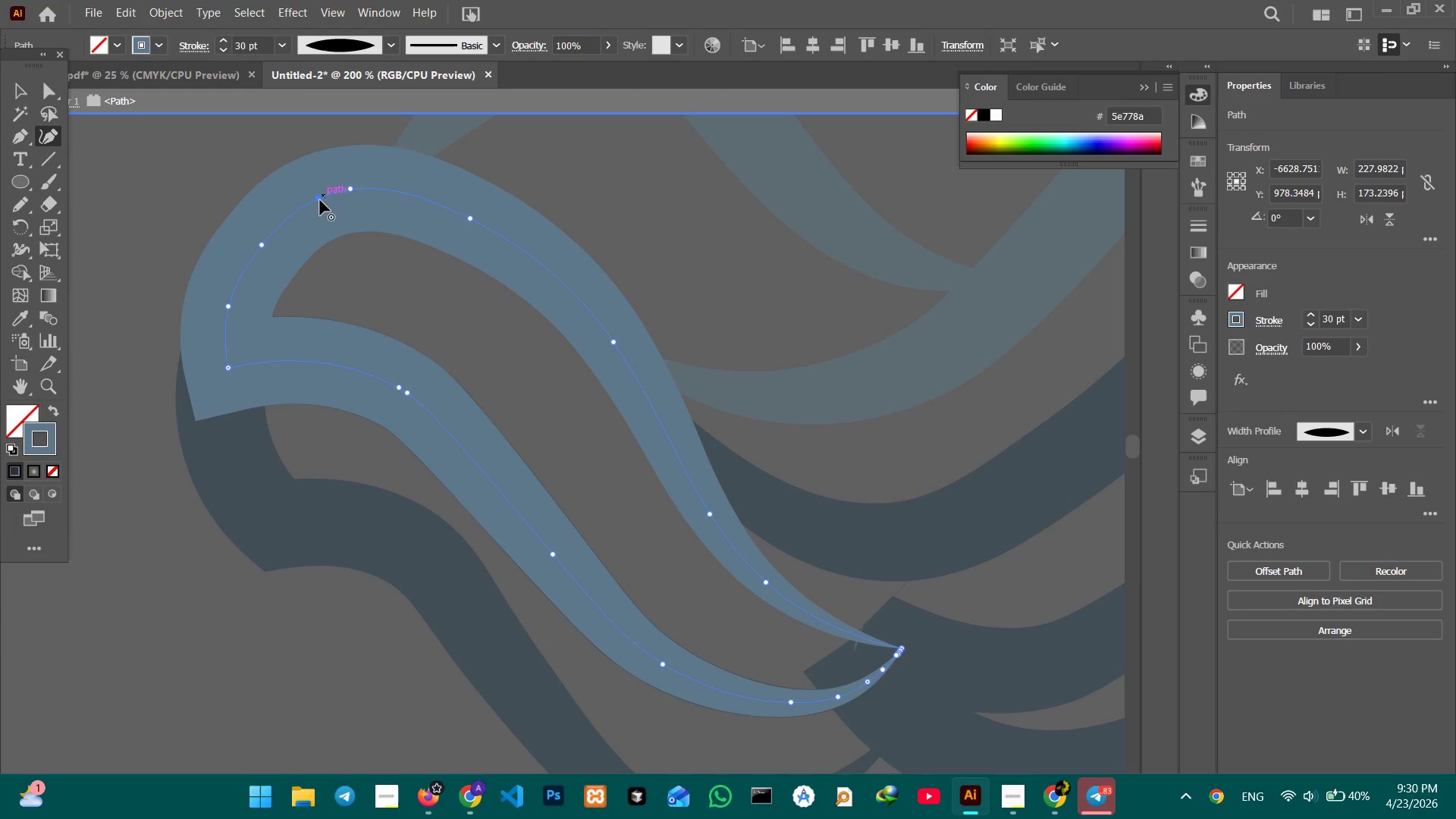 
key(Backspace)
 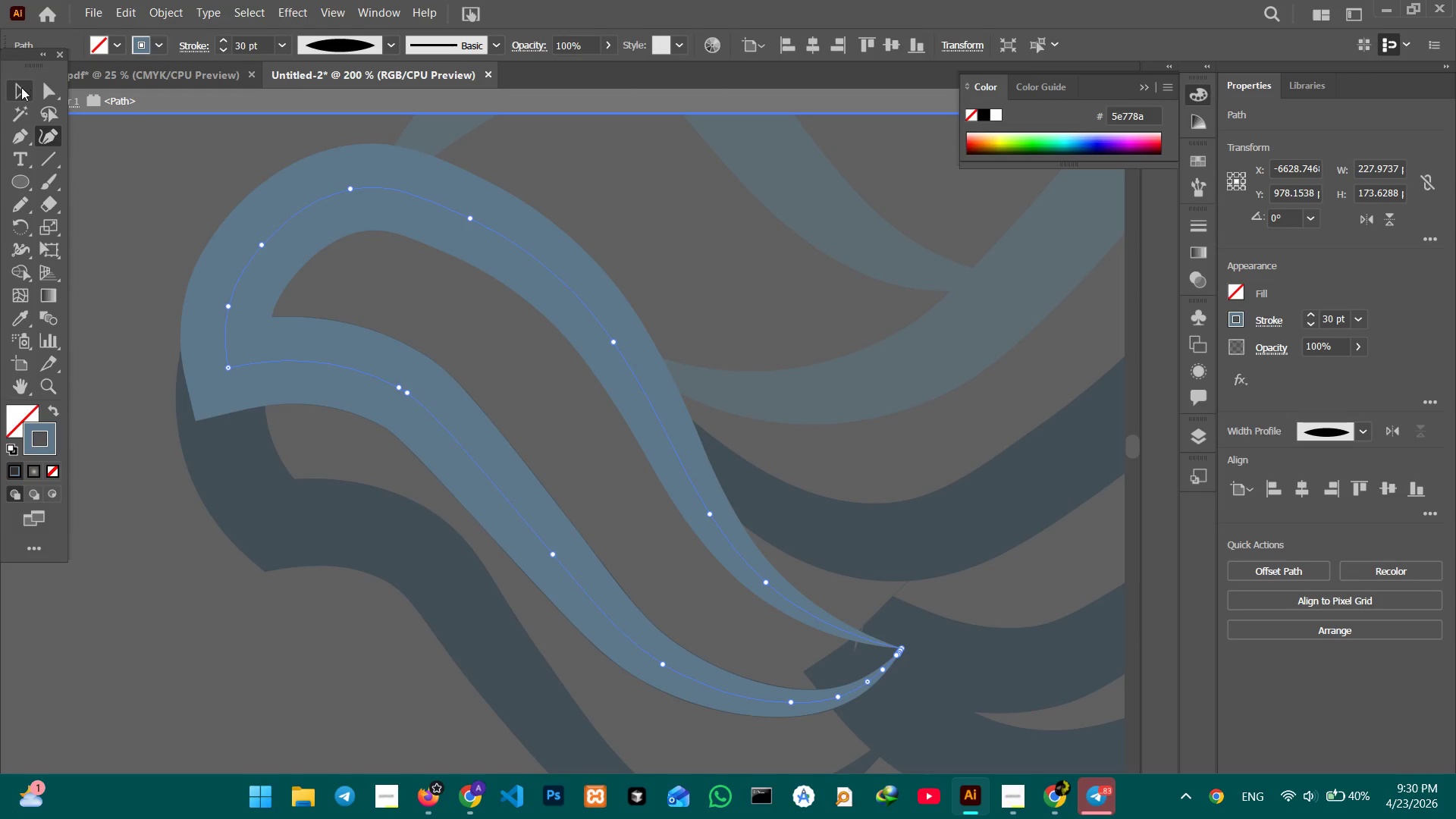 
double_click([146, 149])
 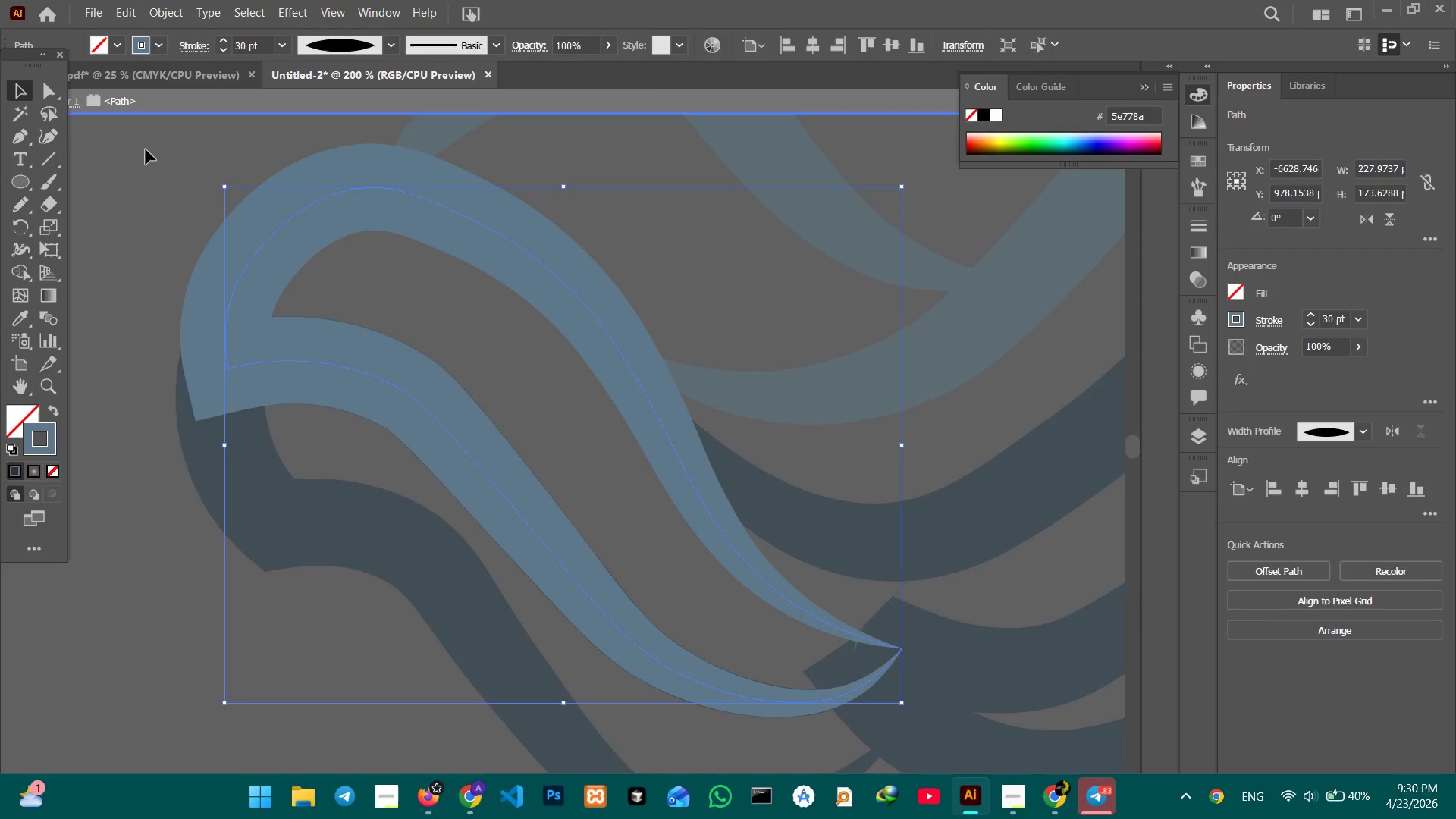 
triple_click([146, 149])
 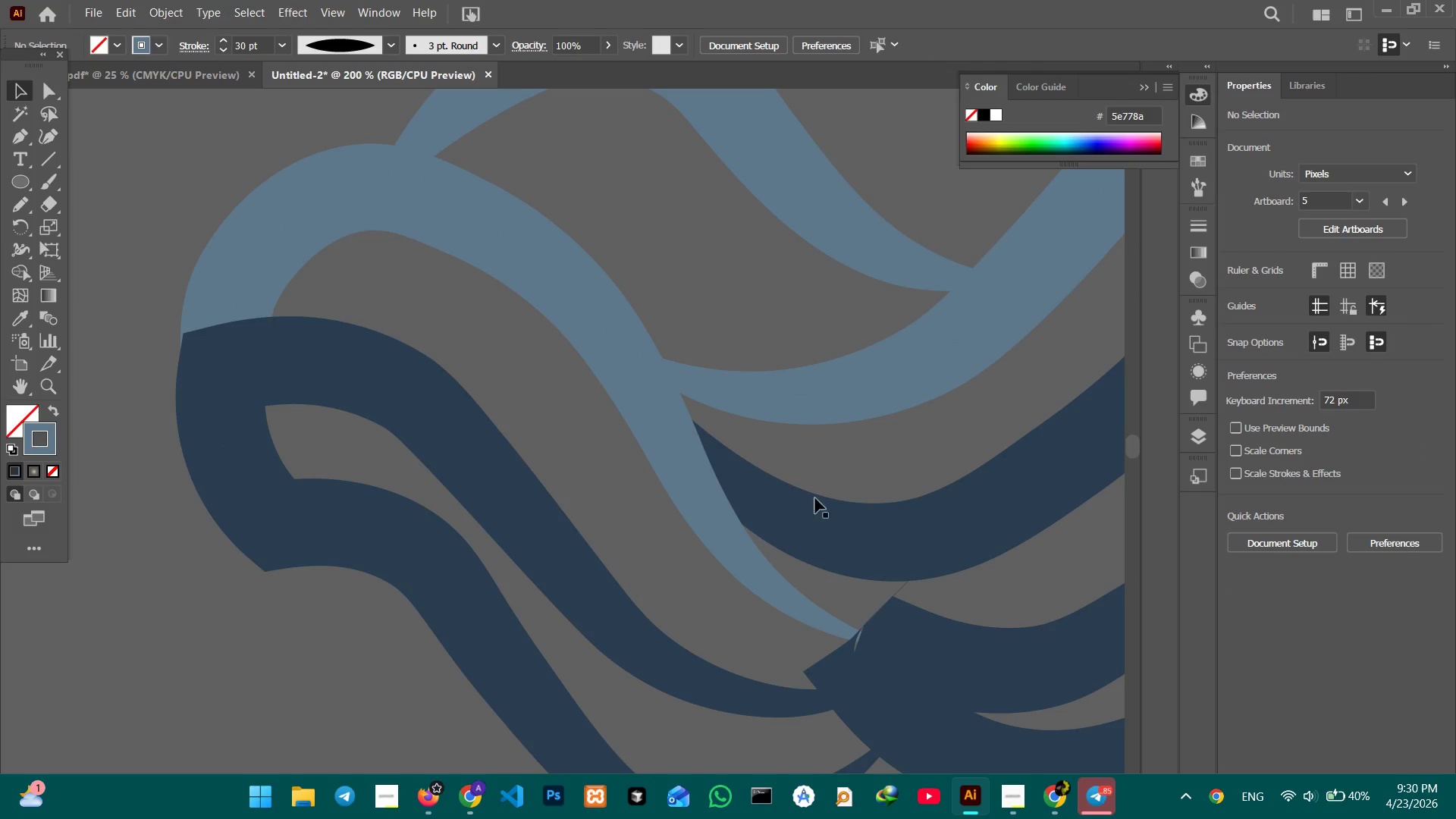 
hold_key(key=Space, duration=1.08)
 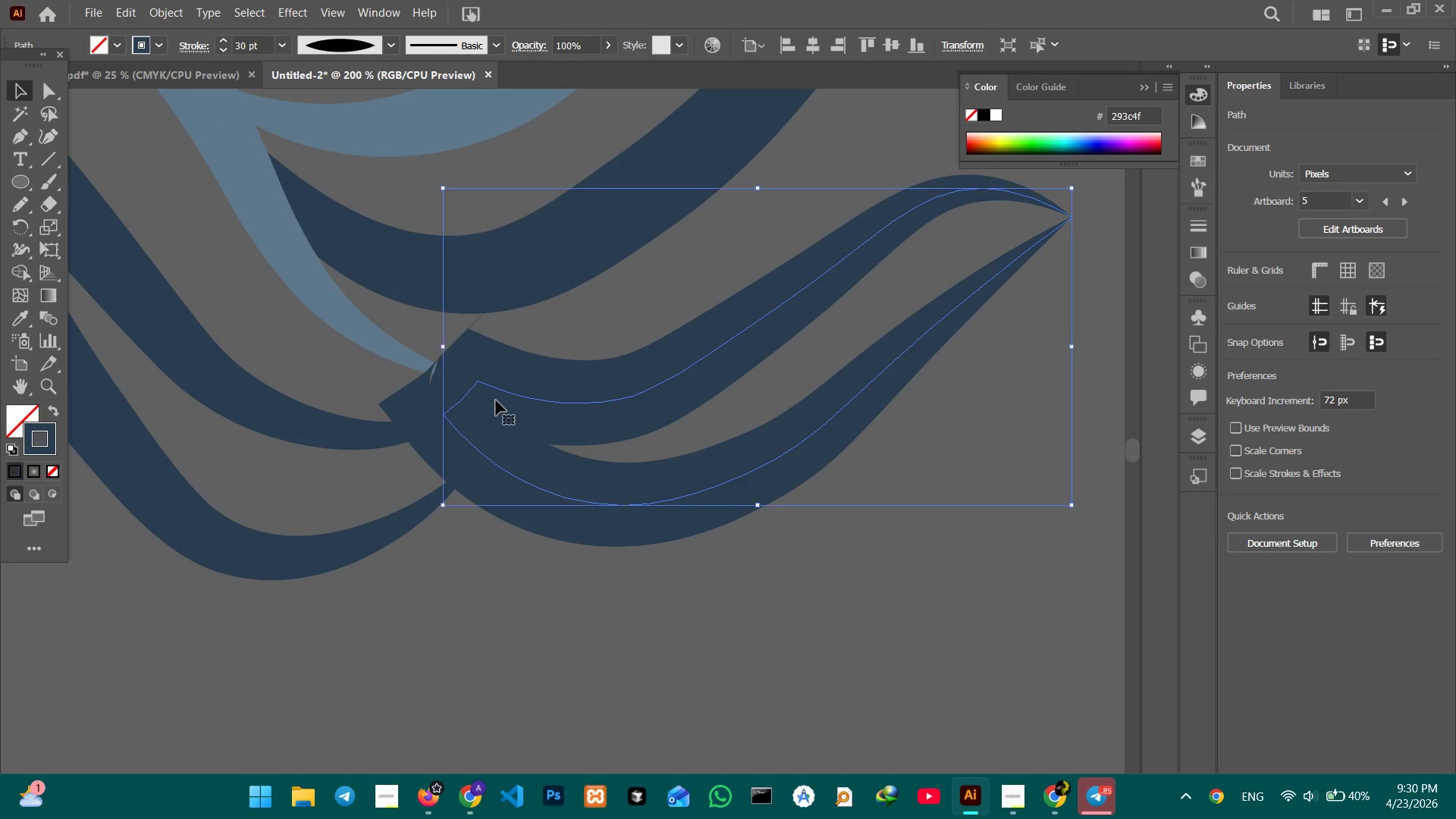 
left_click_drag(start_coordinate=[919, 554], to_coordinate=[496, 286])
 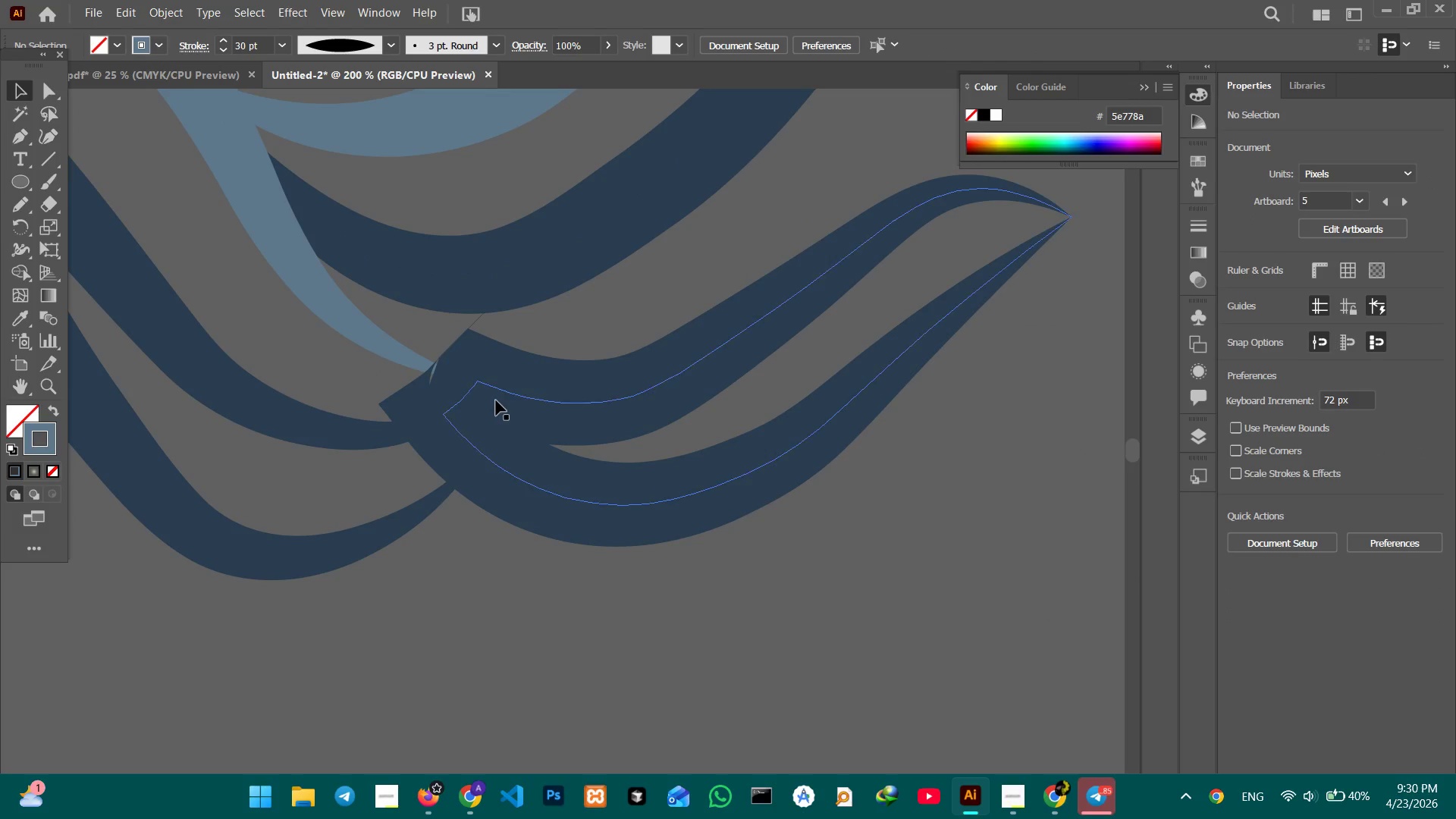 
left_click([496, 400])
 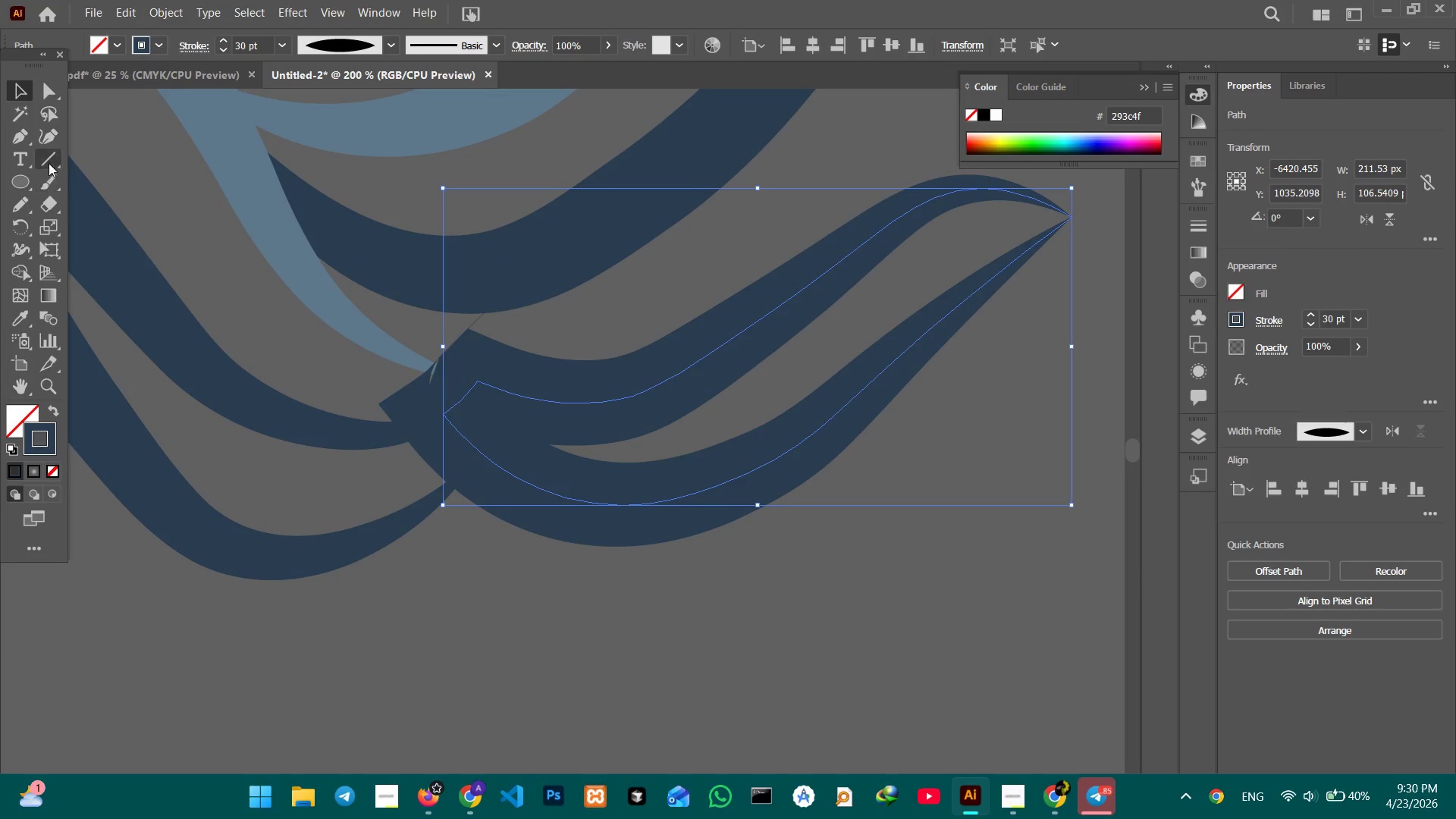 
left_click([44, 130])
 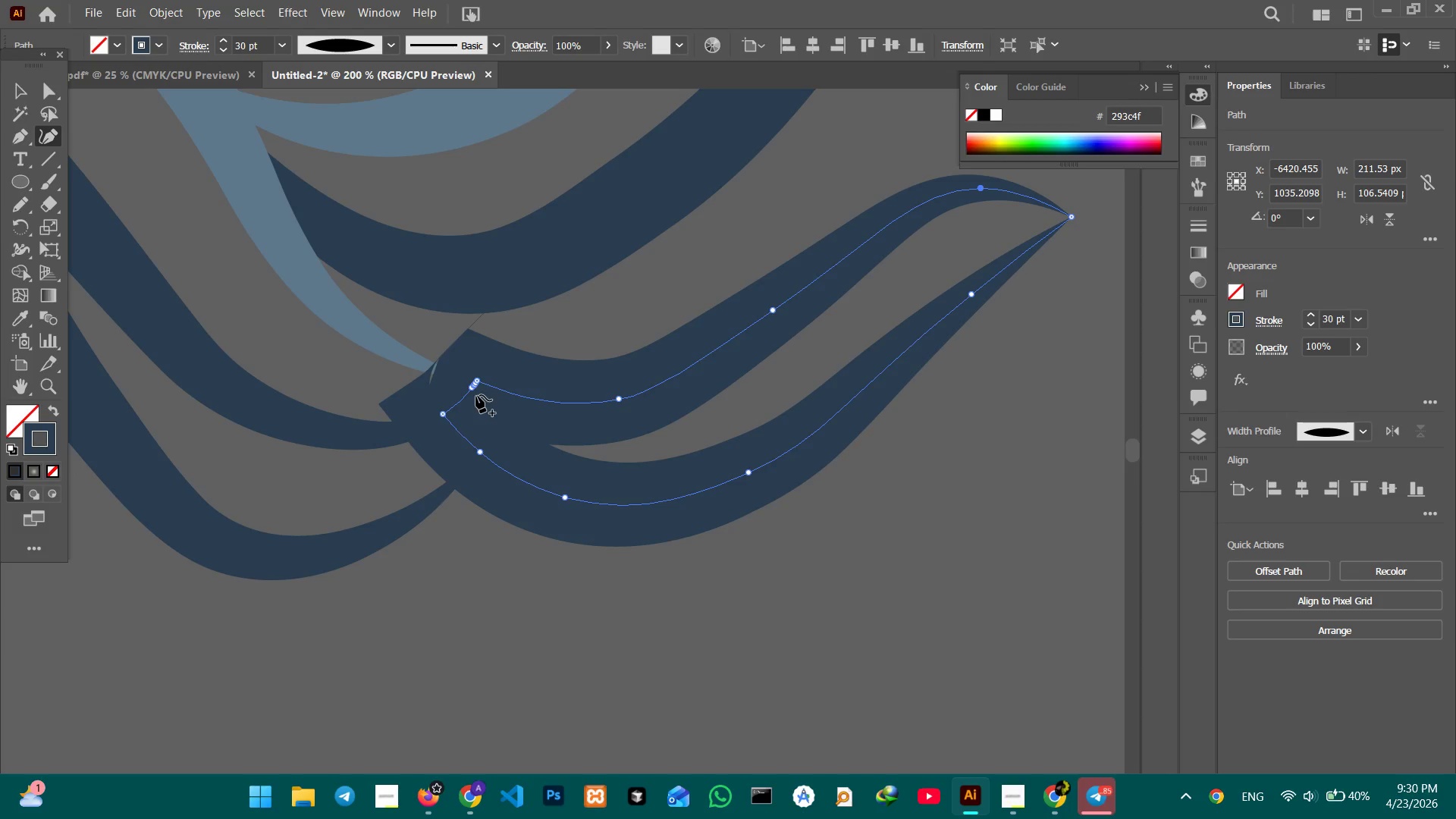 
left_click([475, 389])
 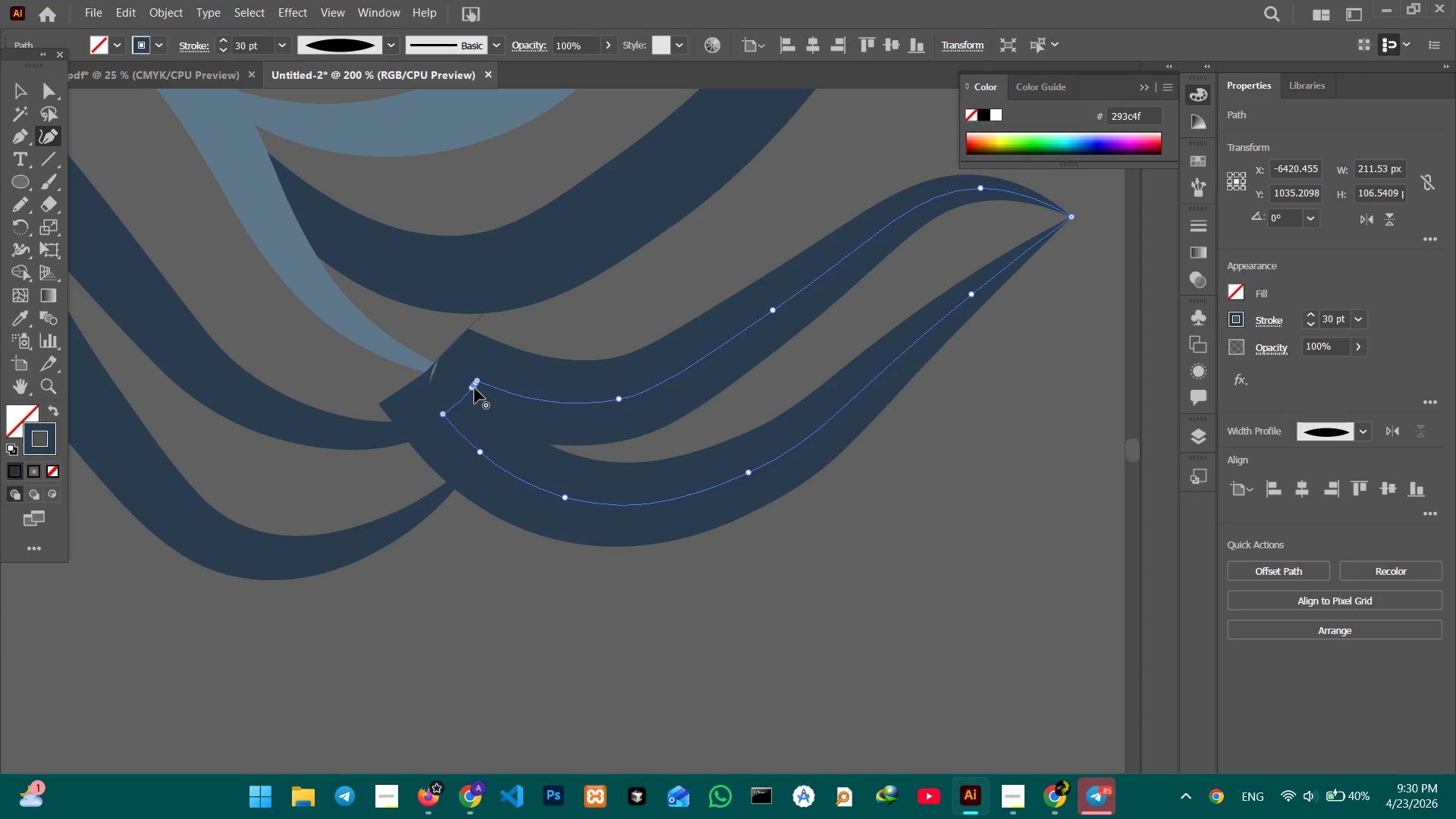 
key(Backspace)
 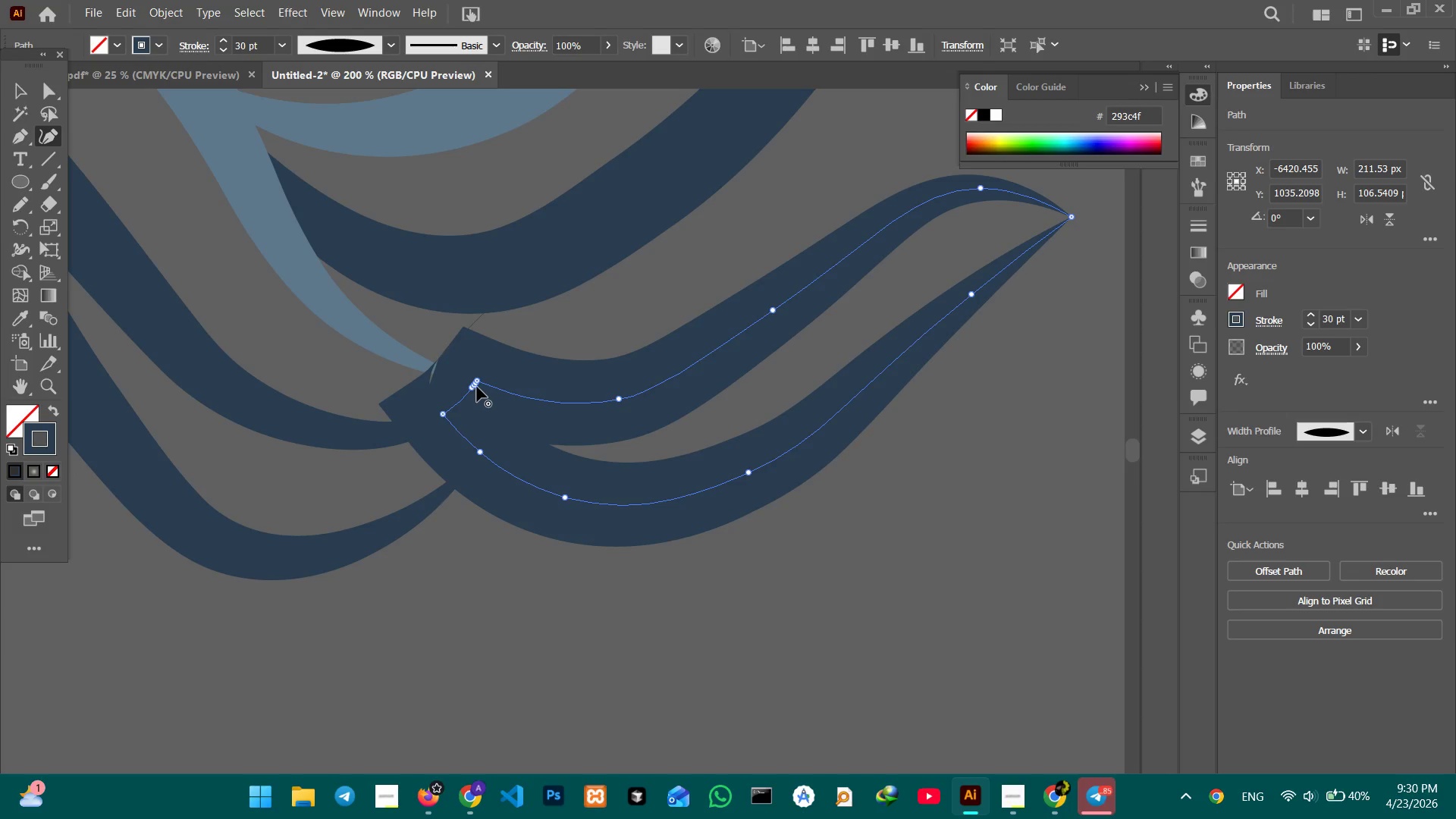 
left_click([477, 386])
 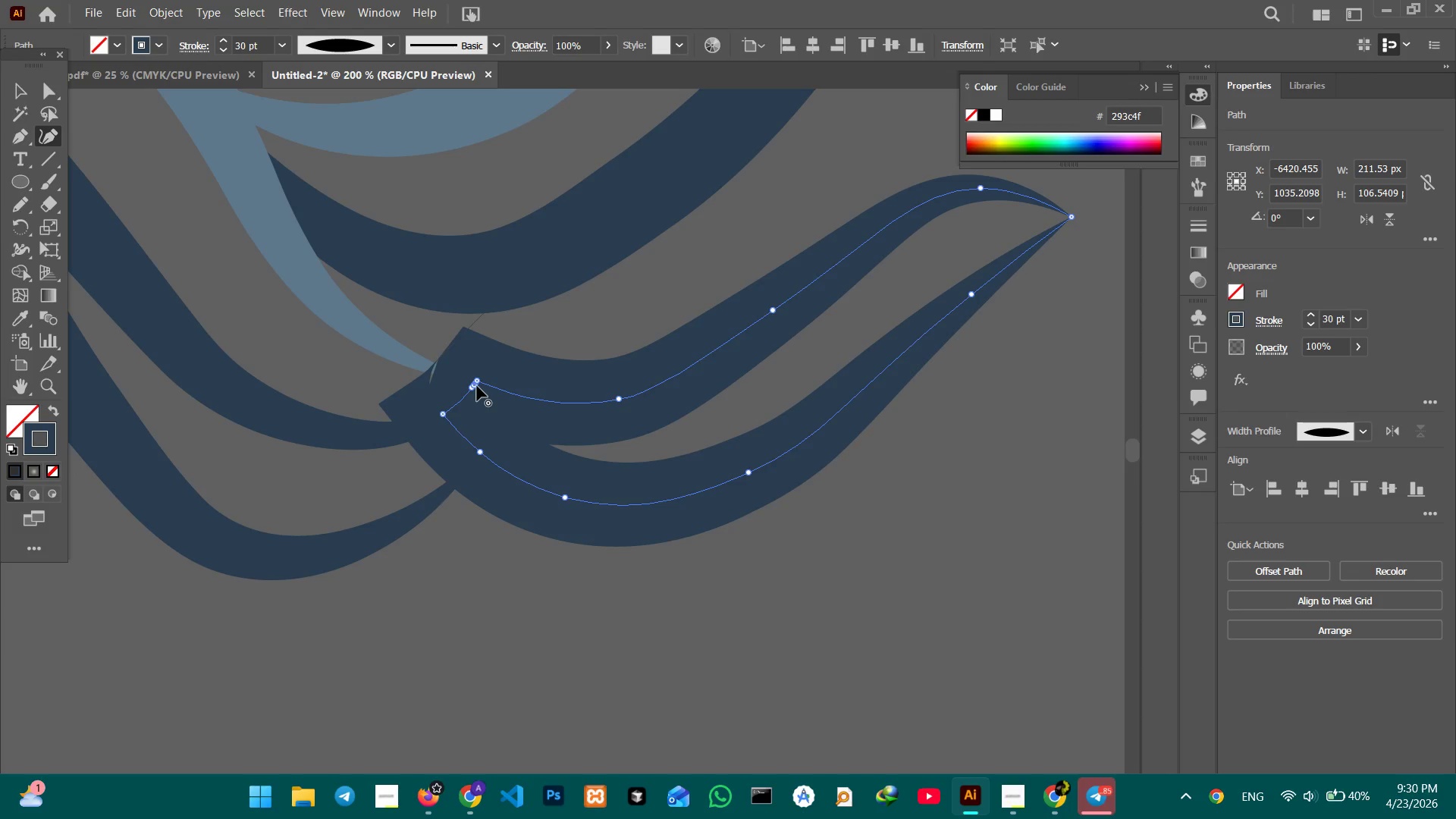 
key(Backspace)
 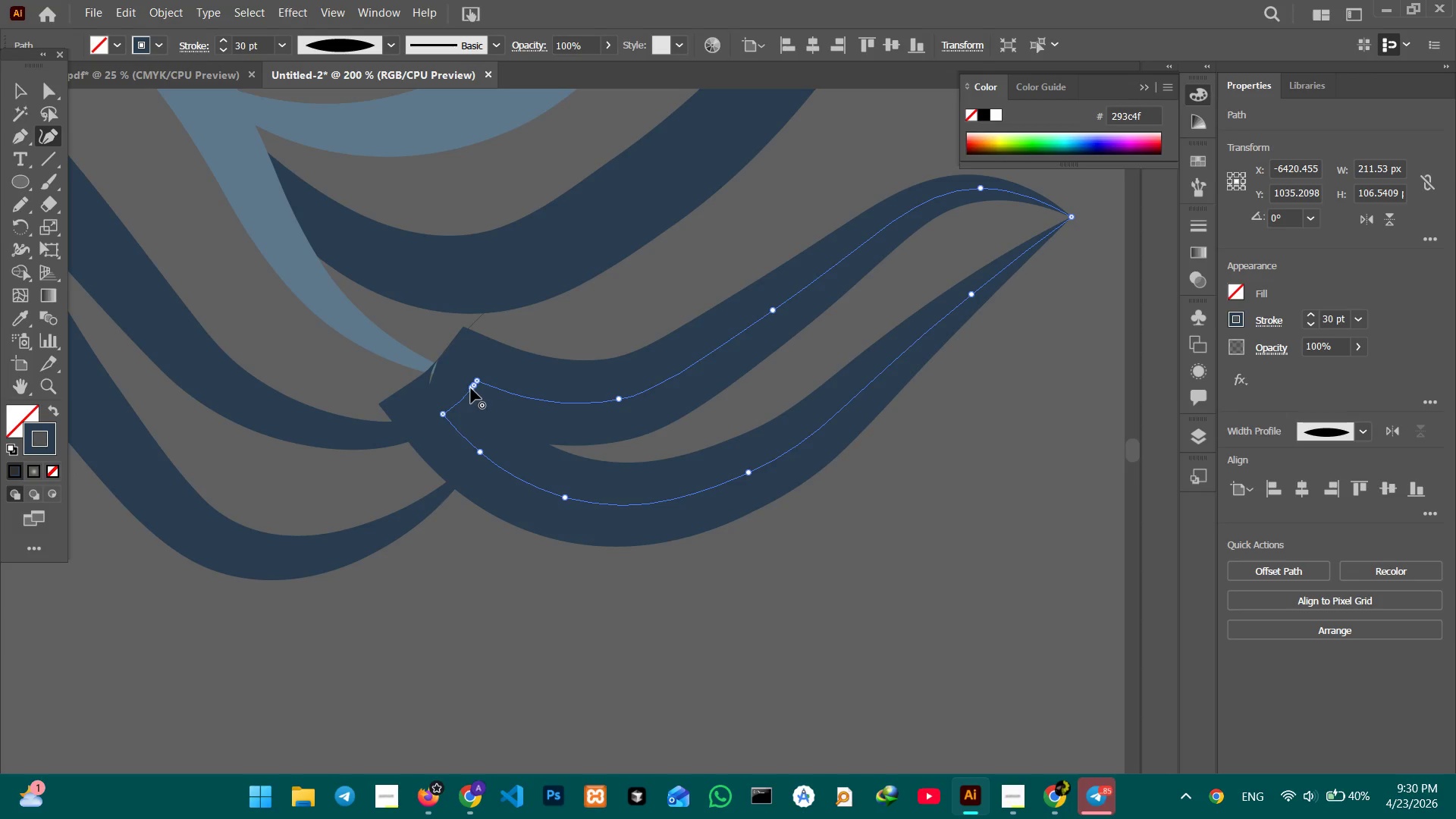 
double_click([471, 388])
 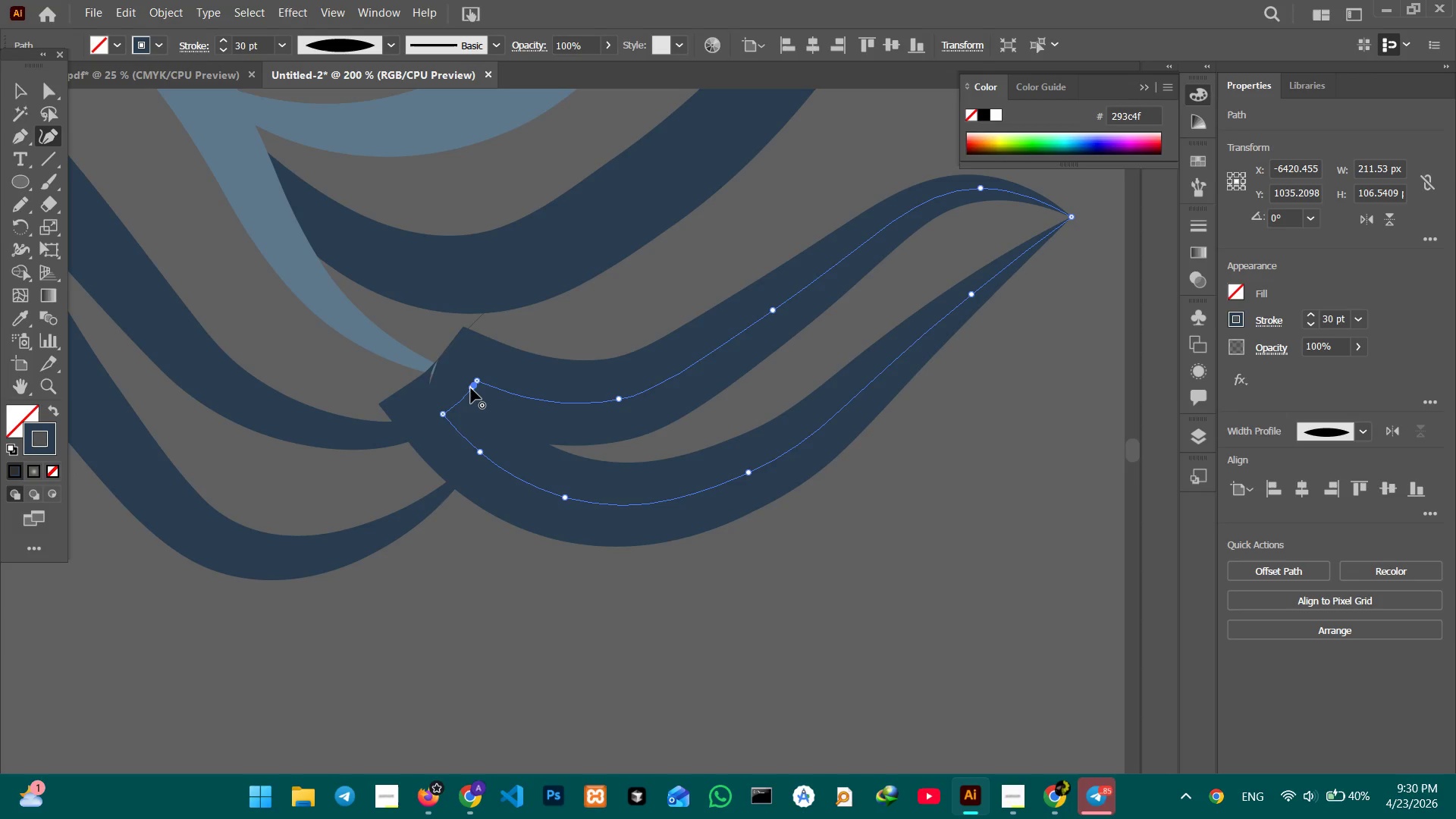 
key(Backspace)
 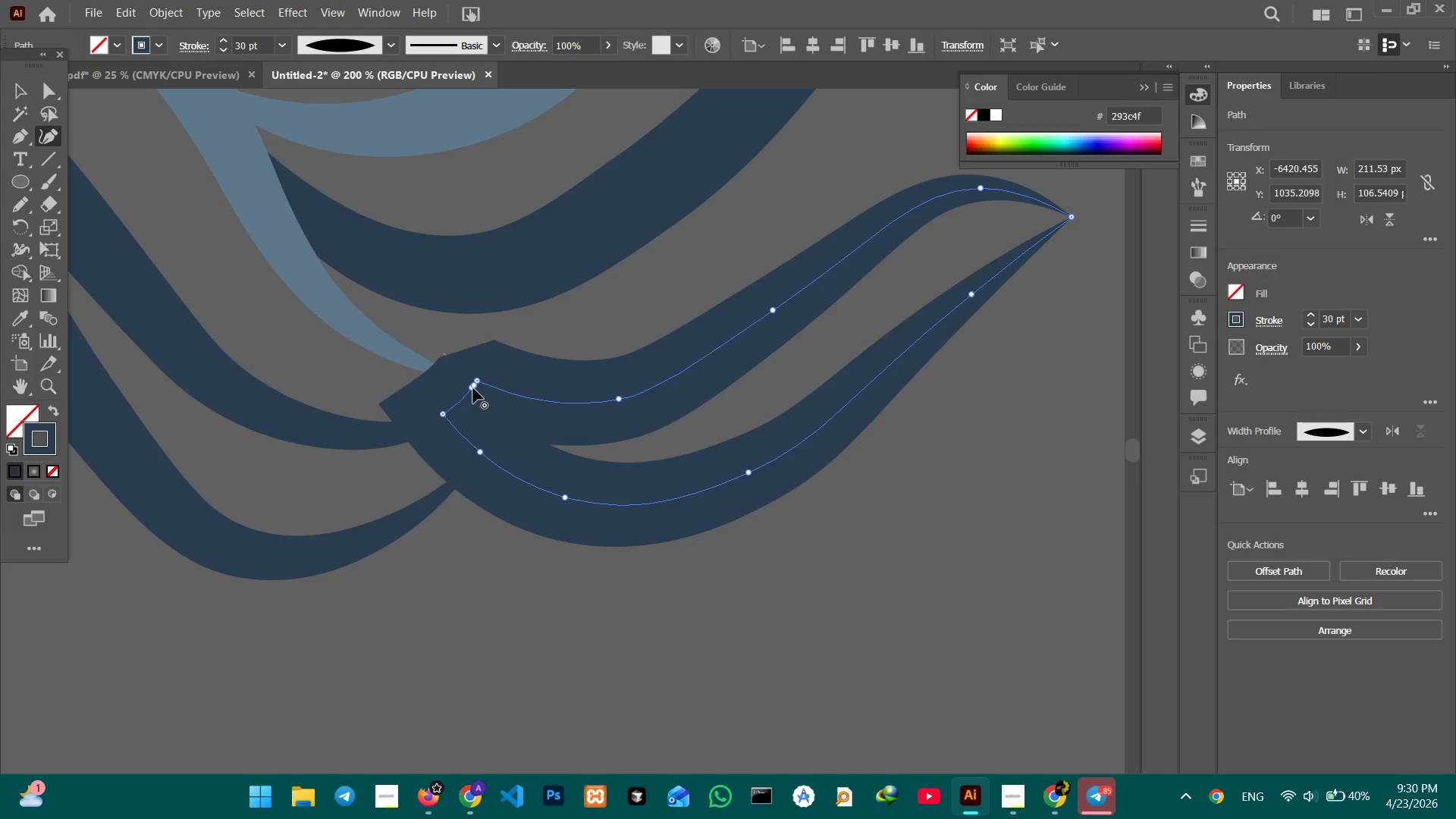 
left_click([473, 388])
 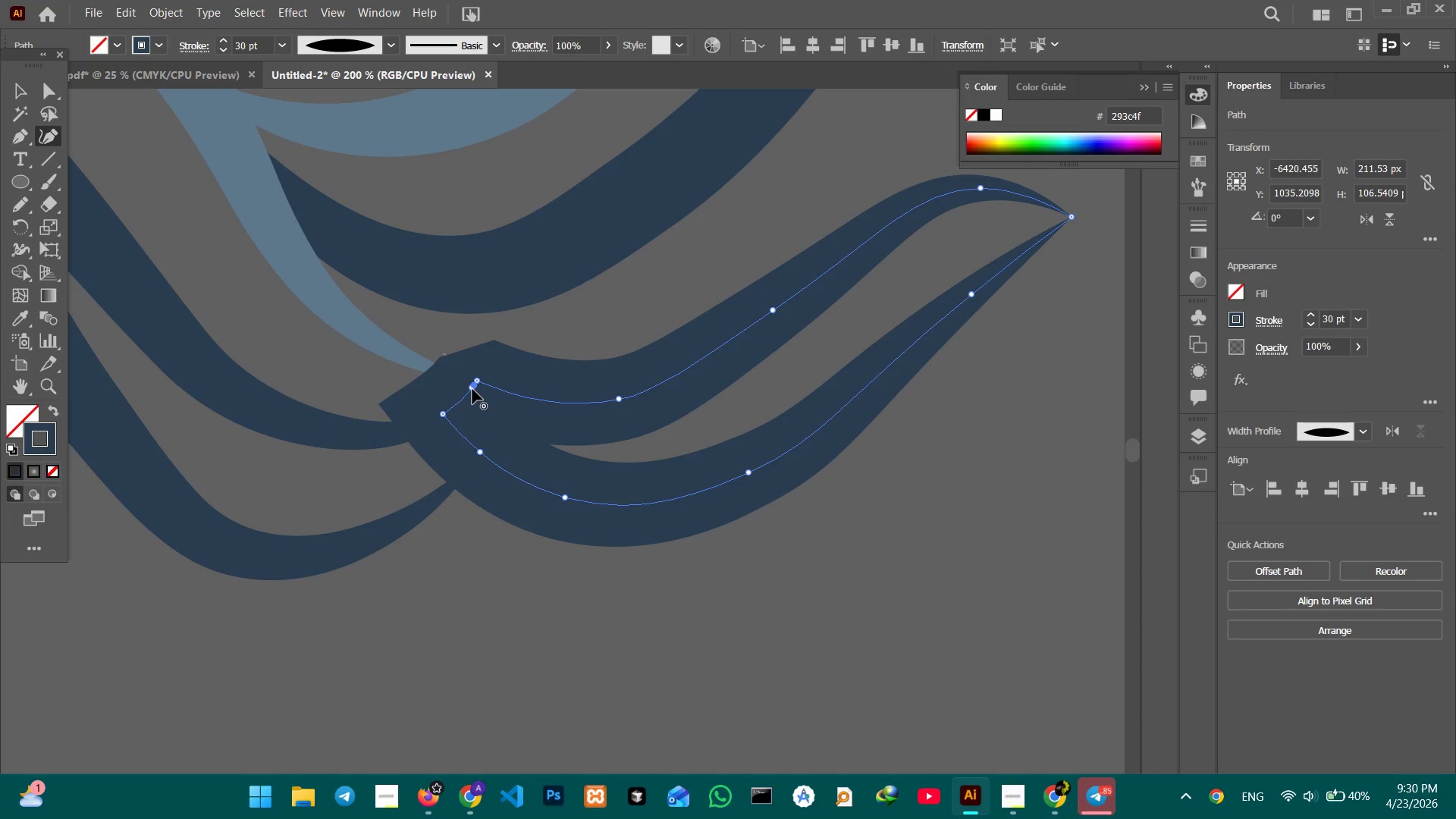 
key(Backspace)
 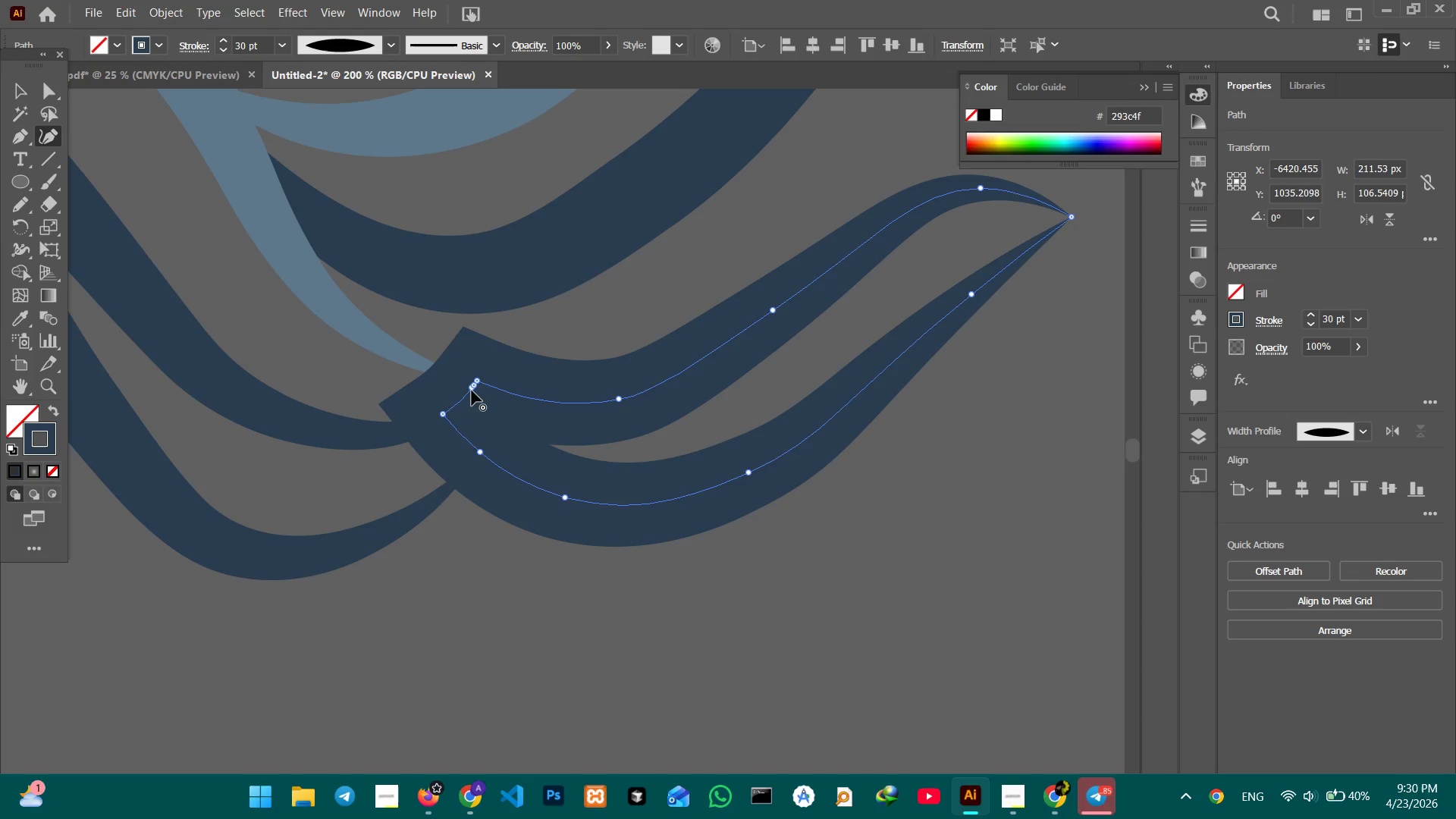 
left_click([472, 391])
 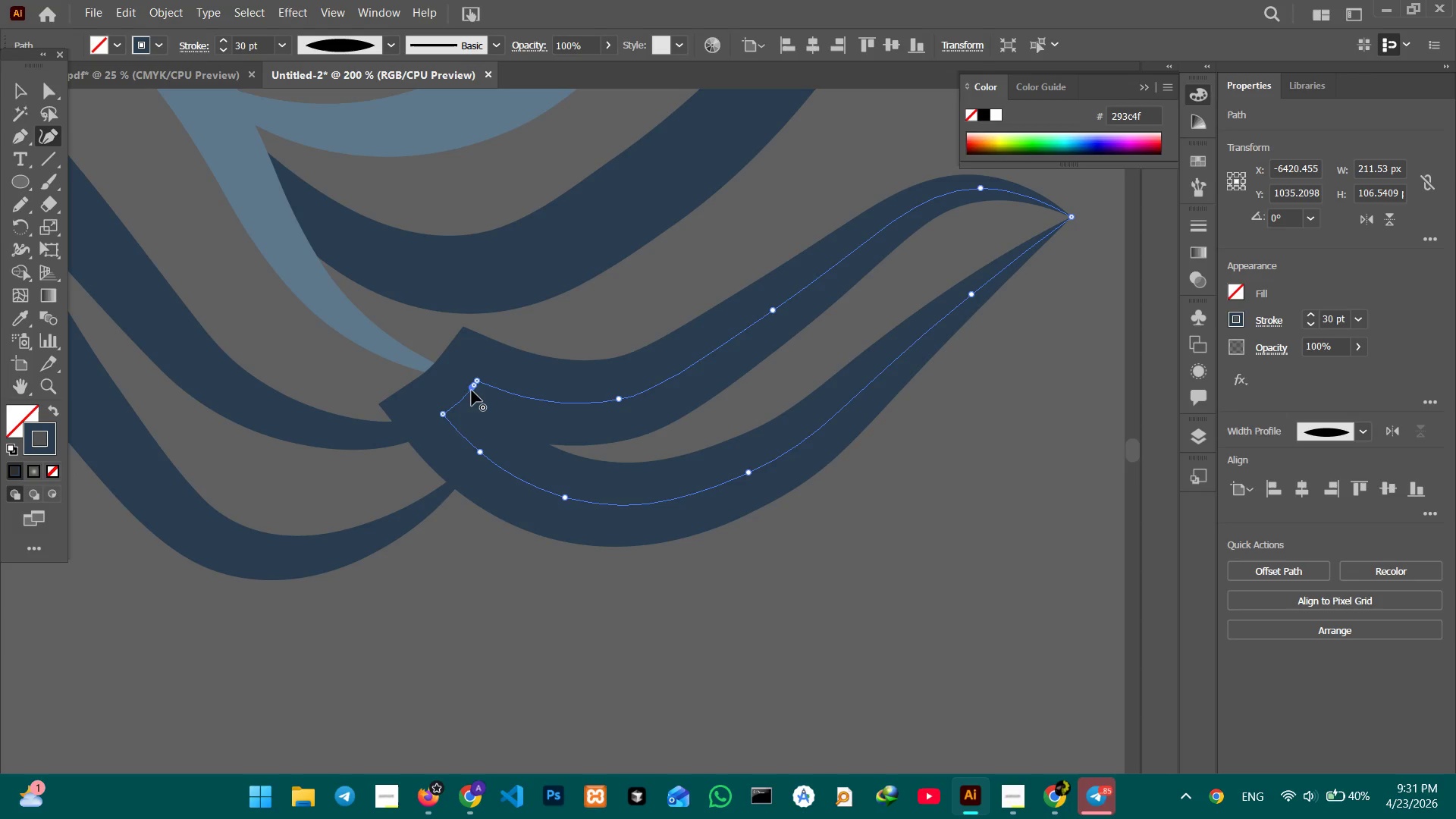 
key(Backspace)
 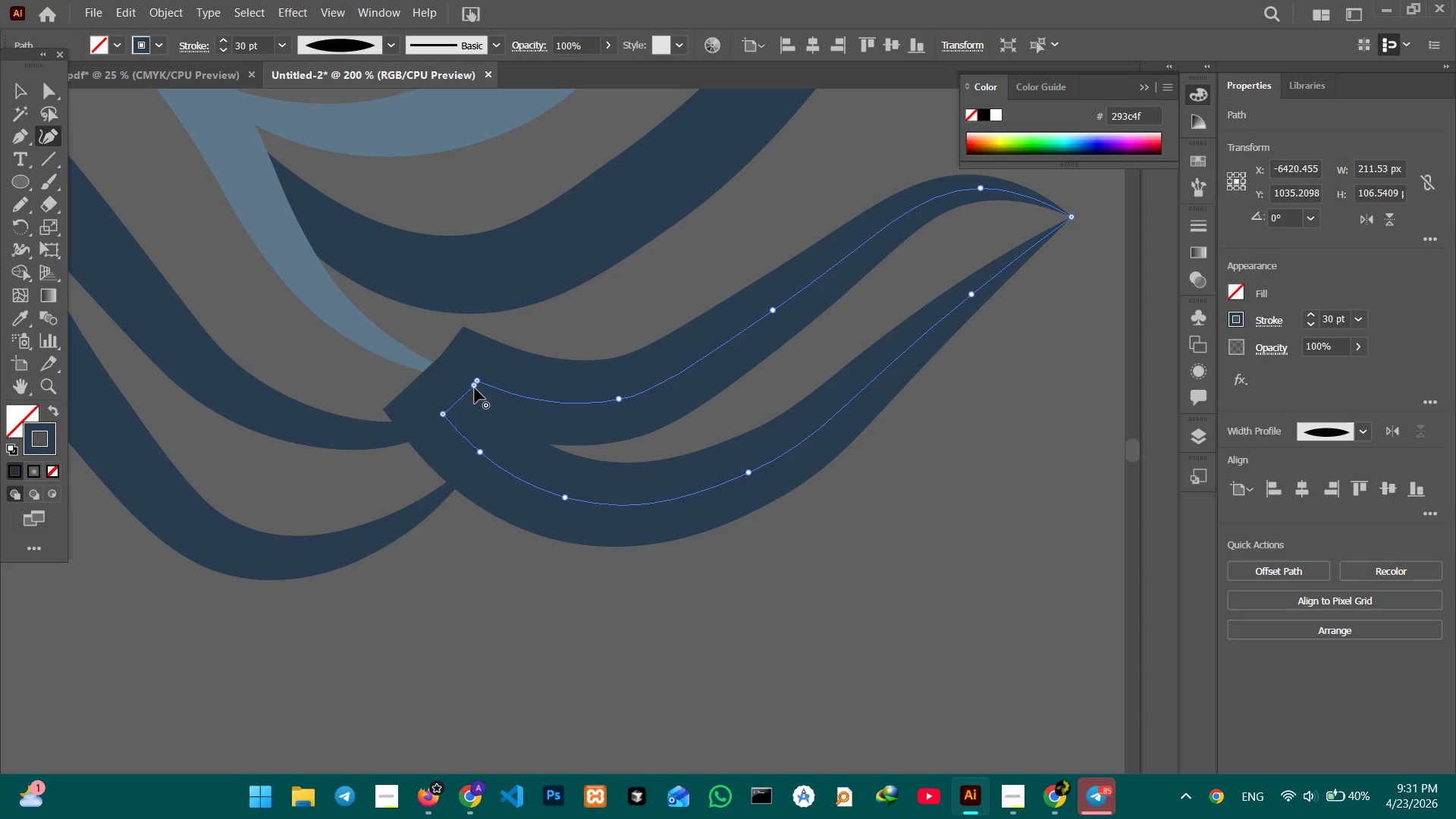 
left_click([475, 388])
 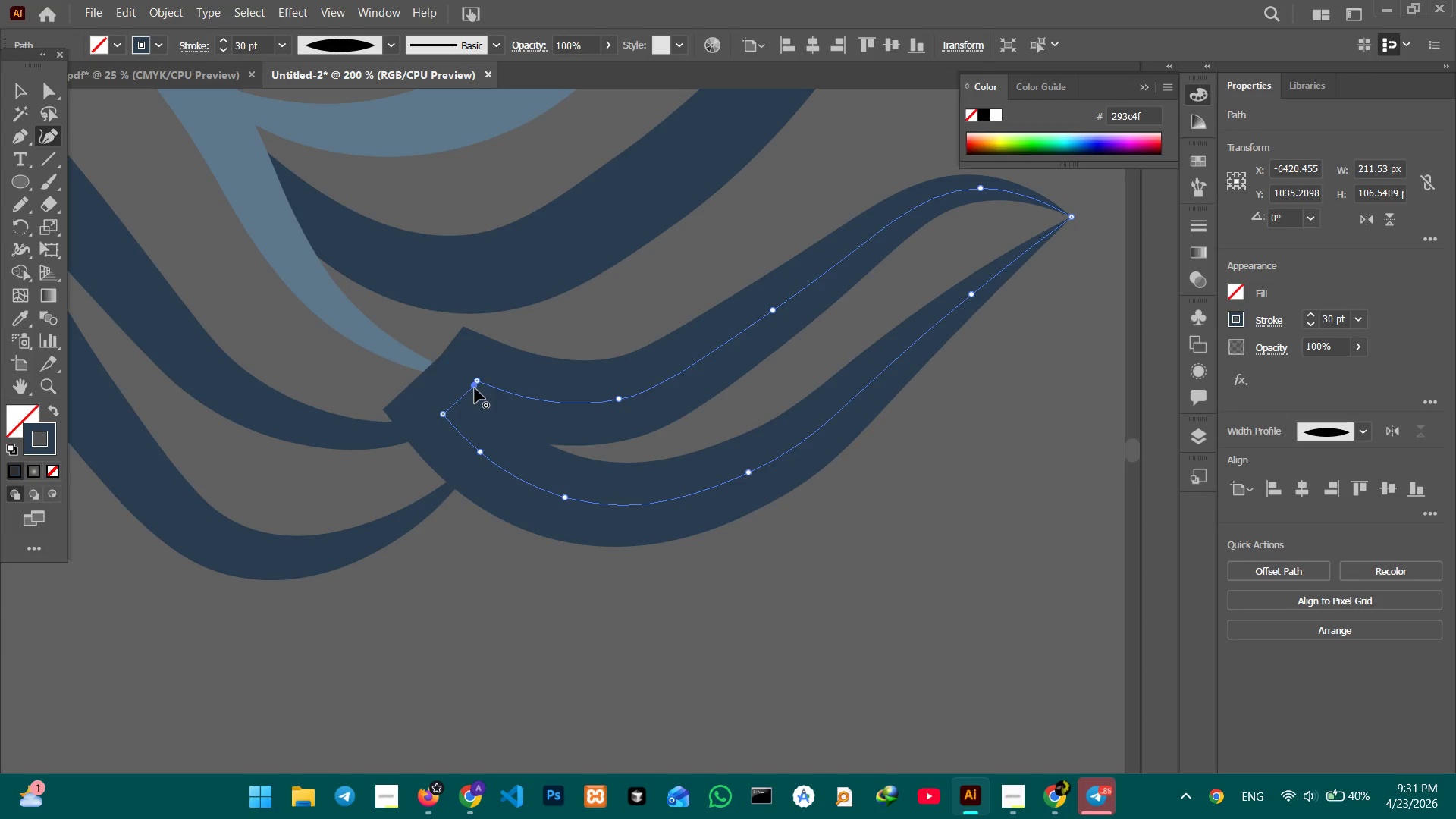 
key(Backspace)
 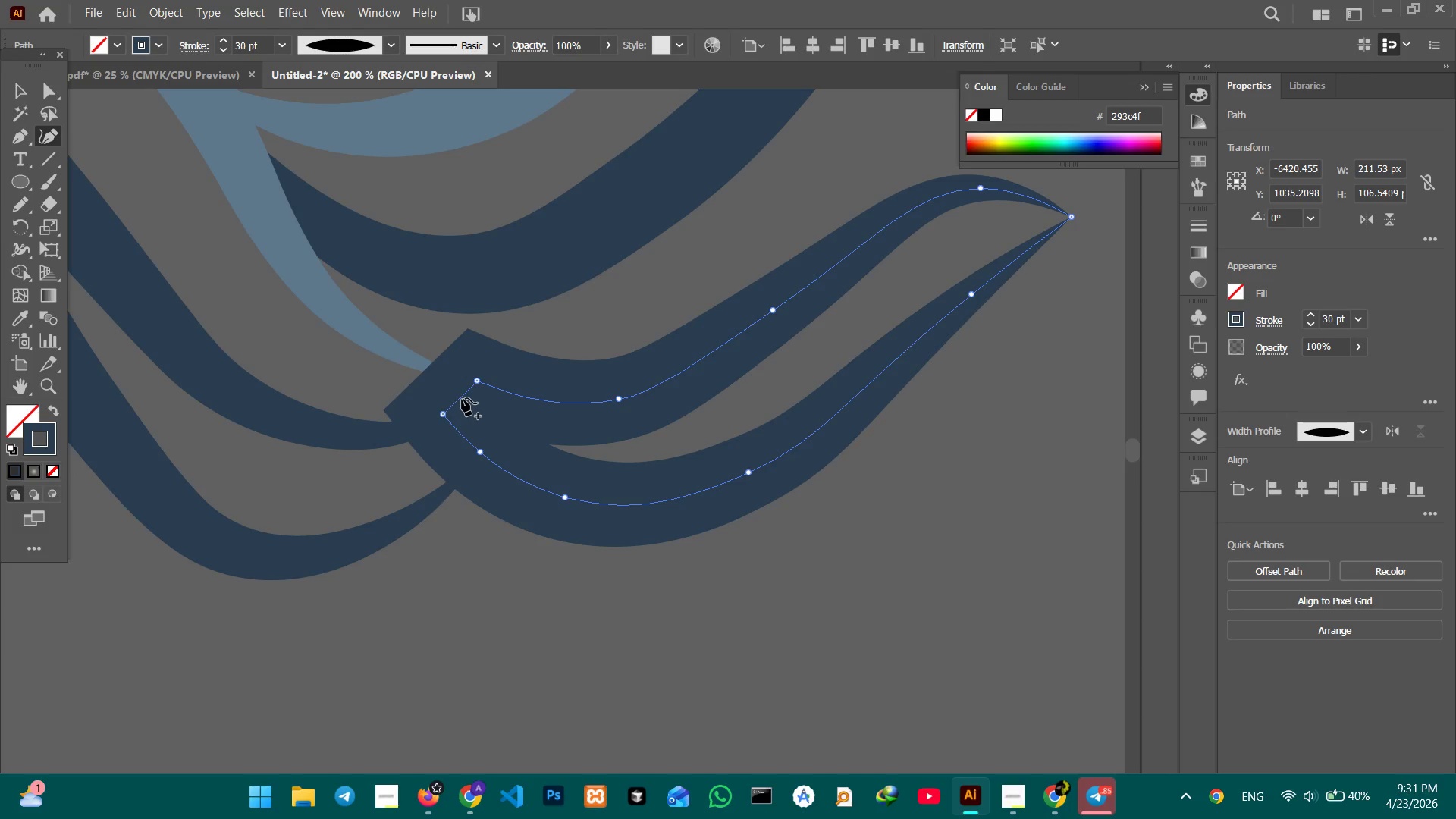 
left_click_drag(start_coordinate=[462, 398], to_coordinate=[469, 405])
 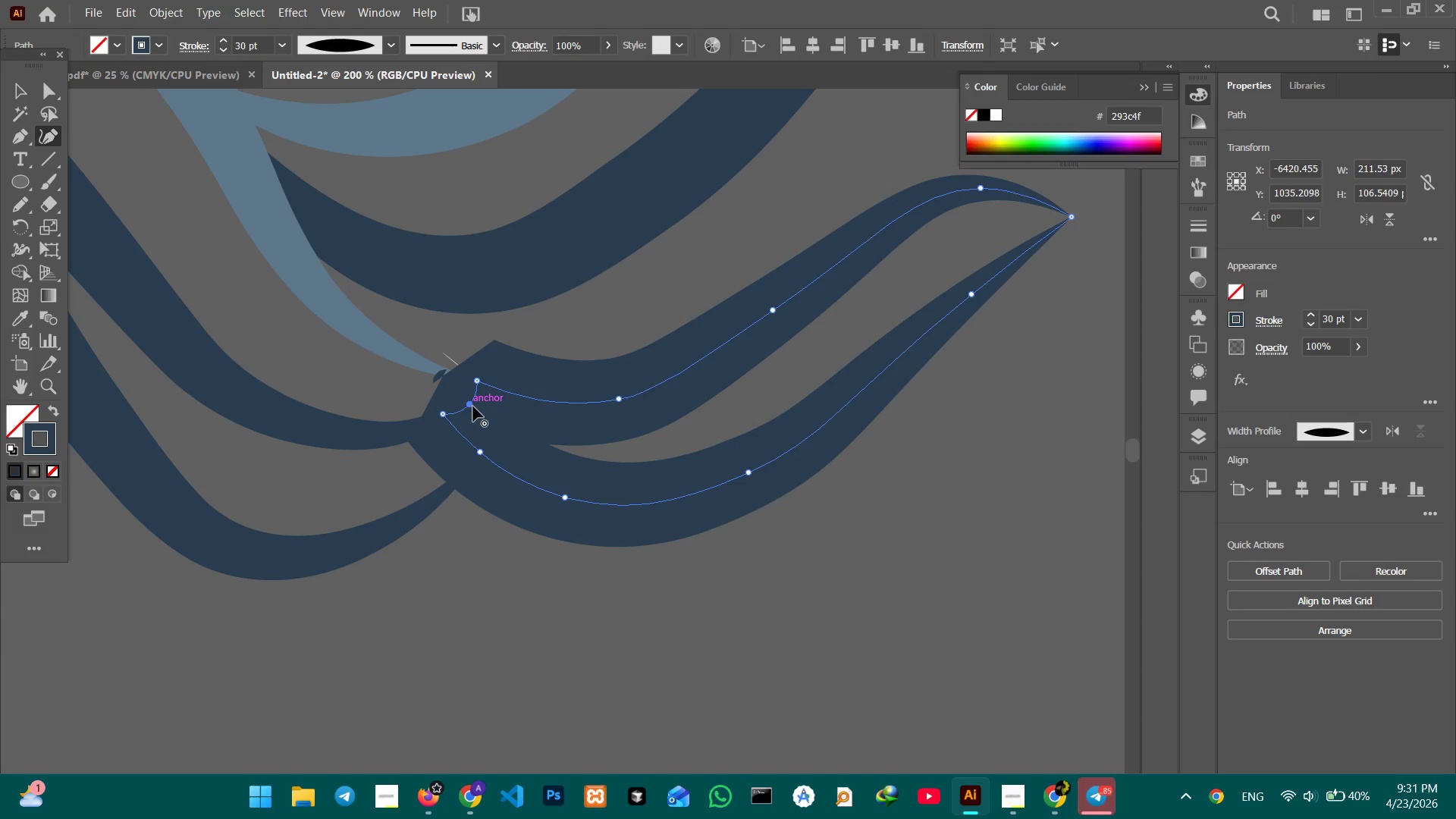 
left_click_drag(start_coordinate=[471, 402], to_coordinate=[450, 386])
 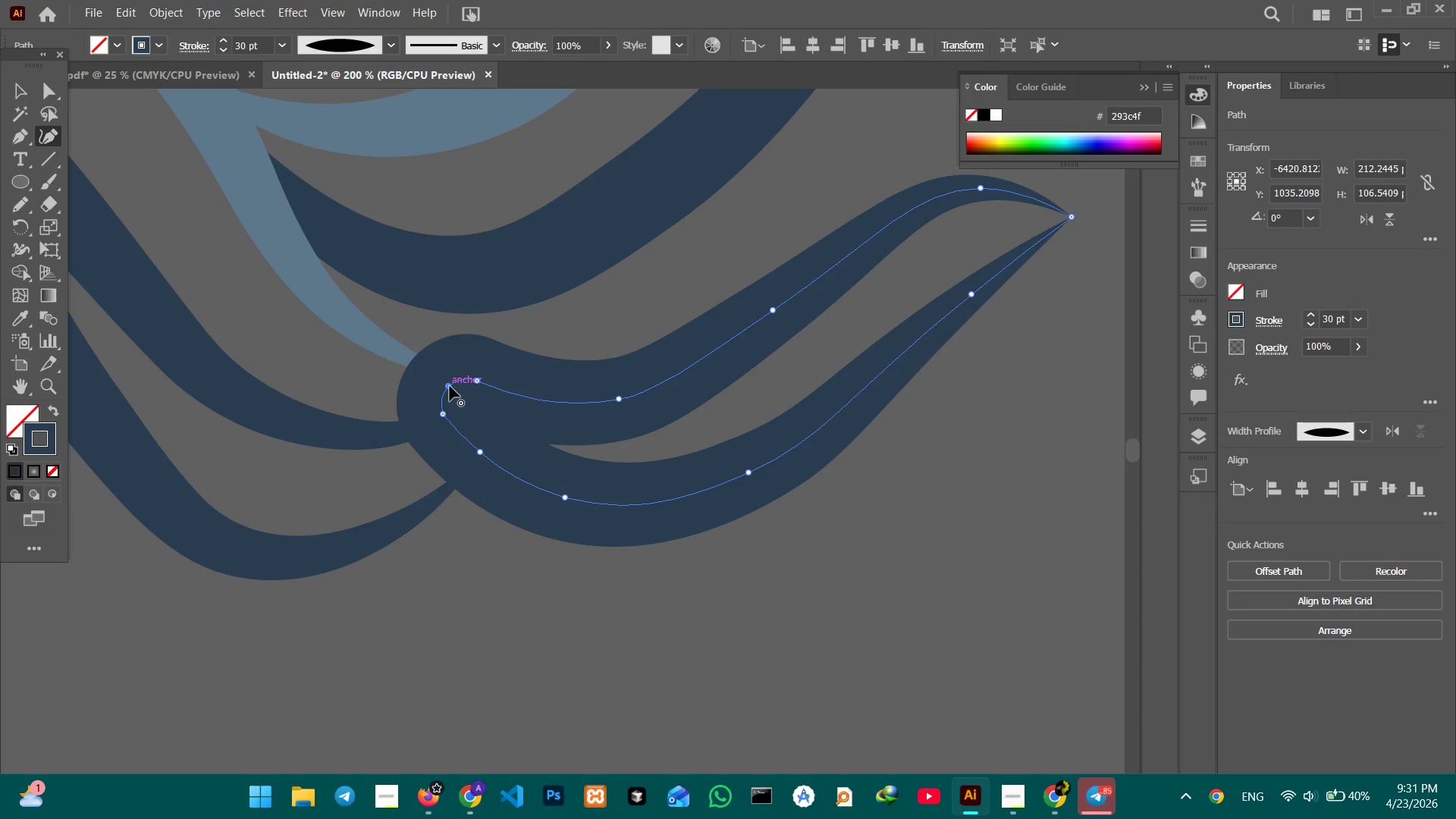 
left_click_drag(start_coordinate=[450, 386], to_coordinate=[453, 387])
 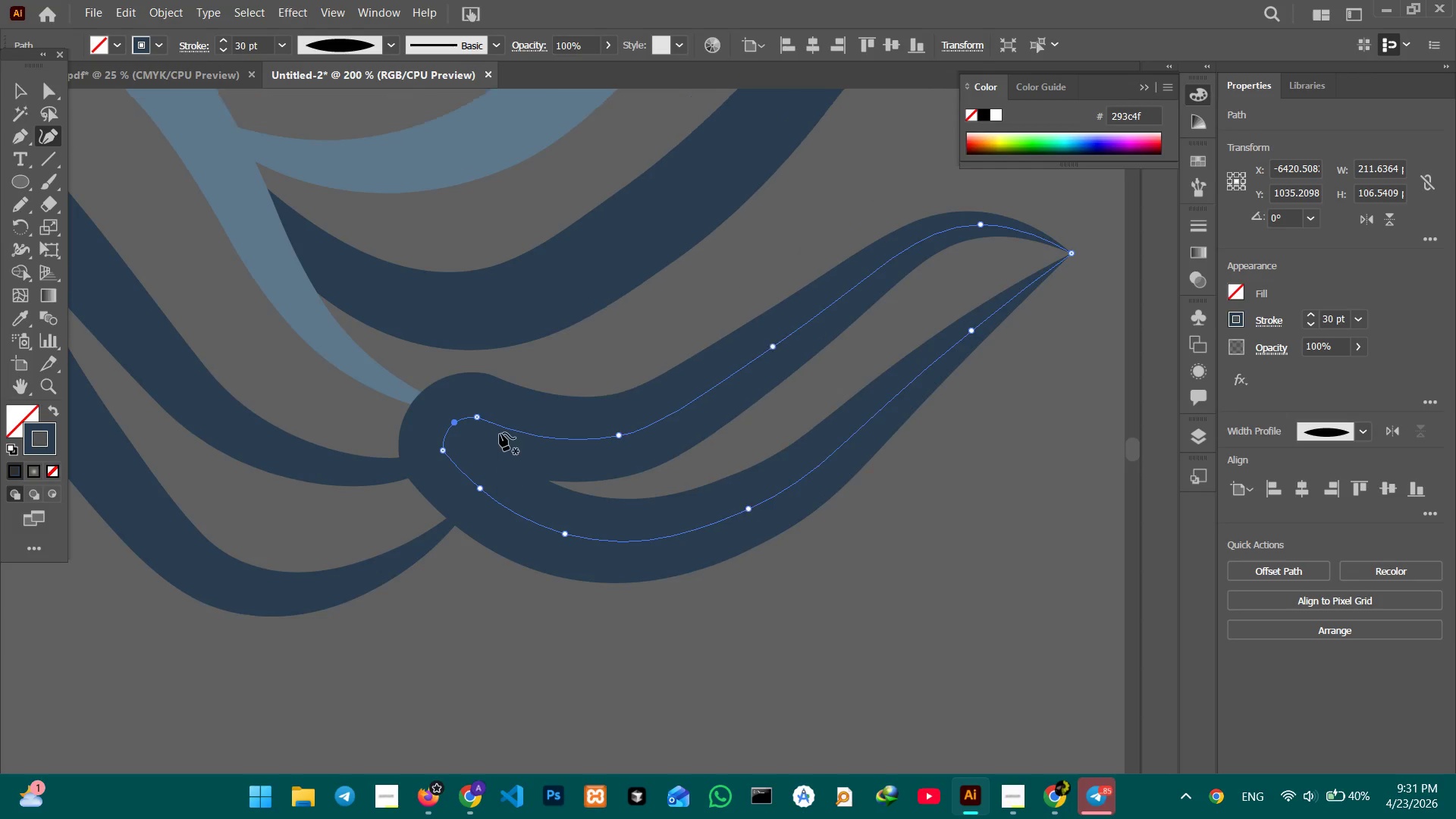 
scroll: coordinate [499, 431], scroll_direction: up, amount: 11.0
 